 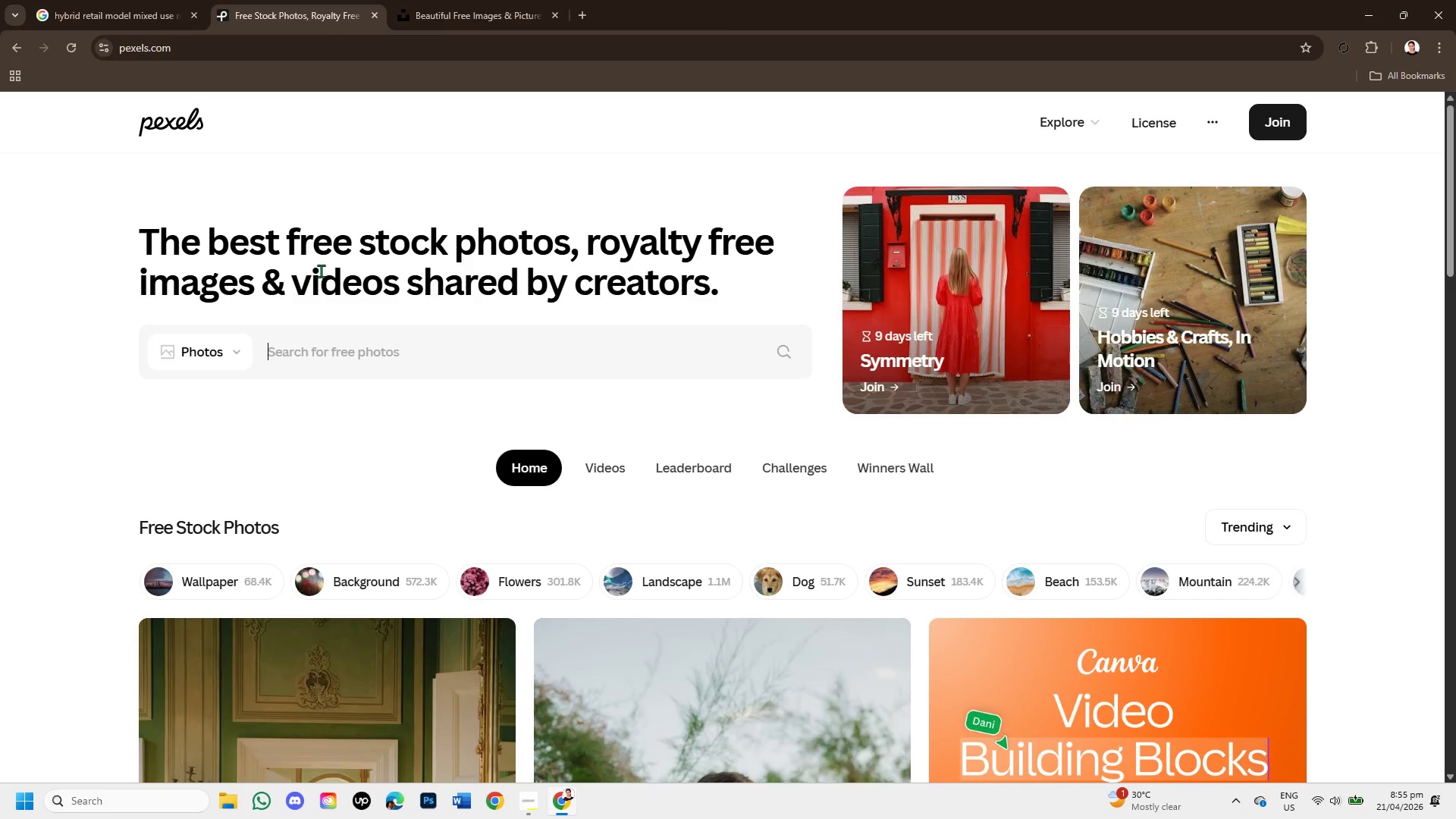 
key(Control+V)
 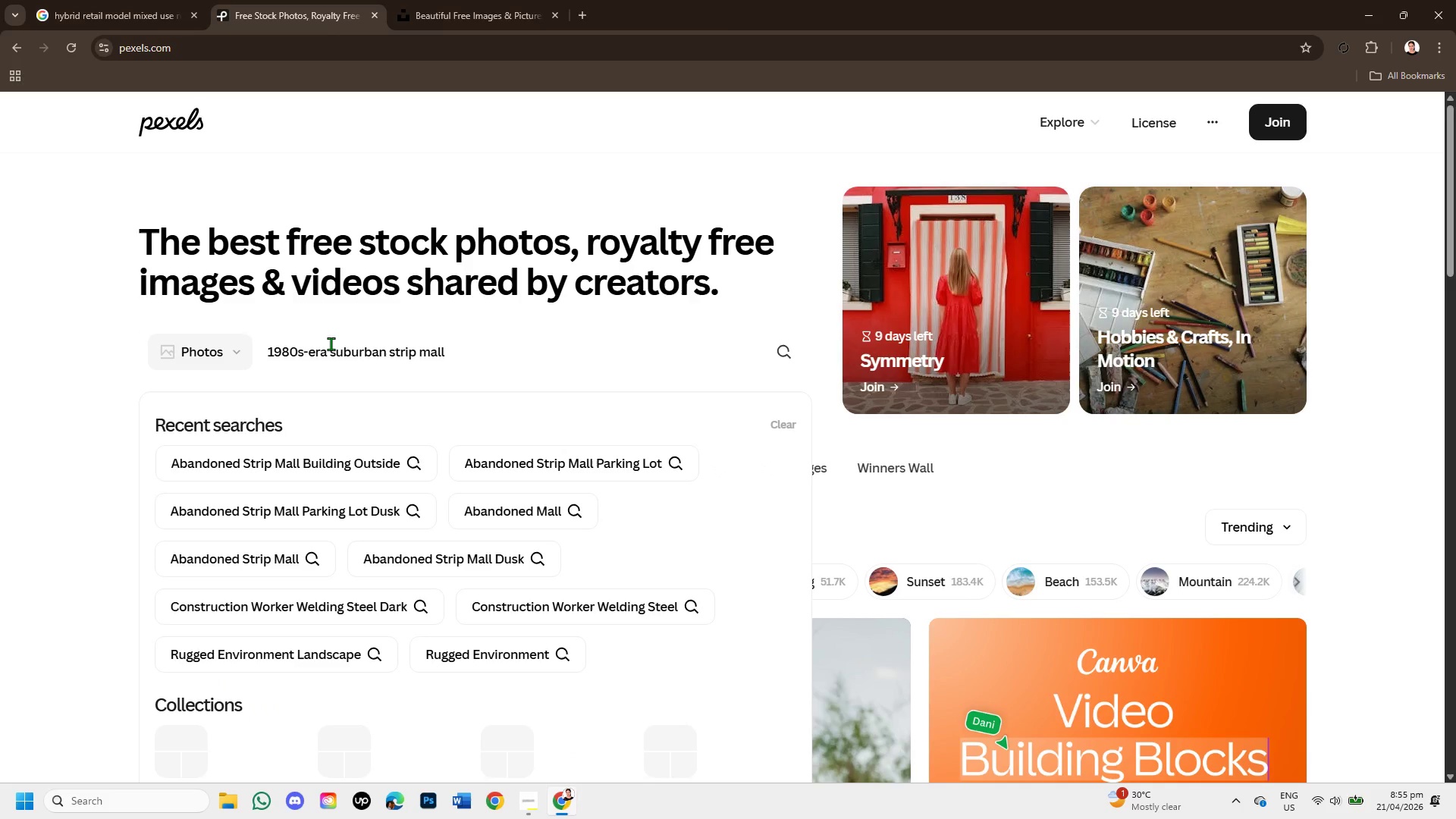 
key(Enter)
 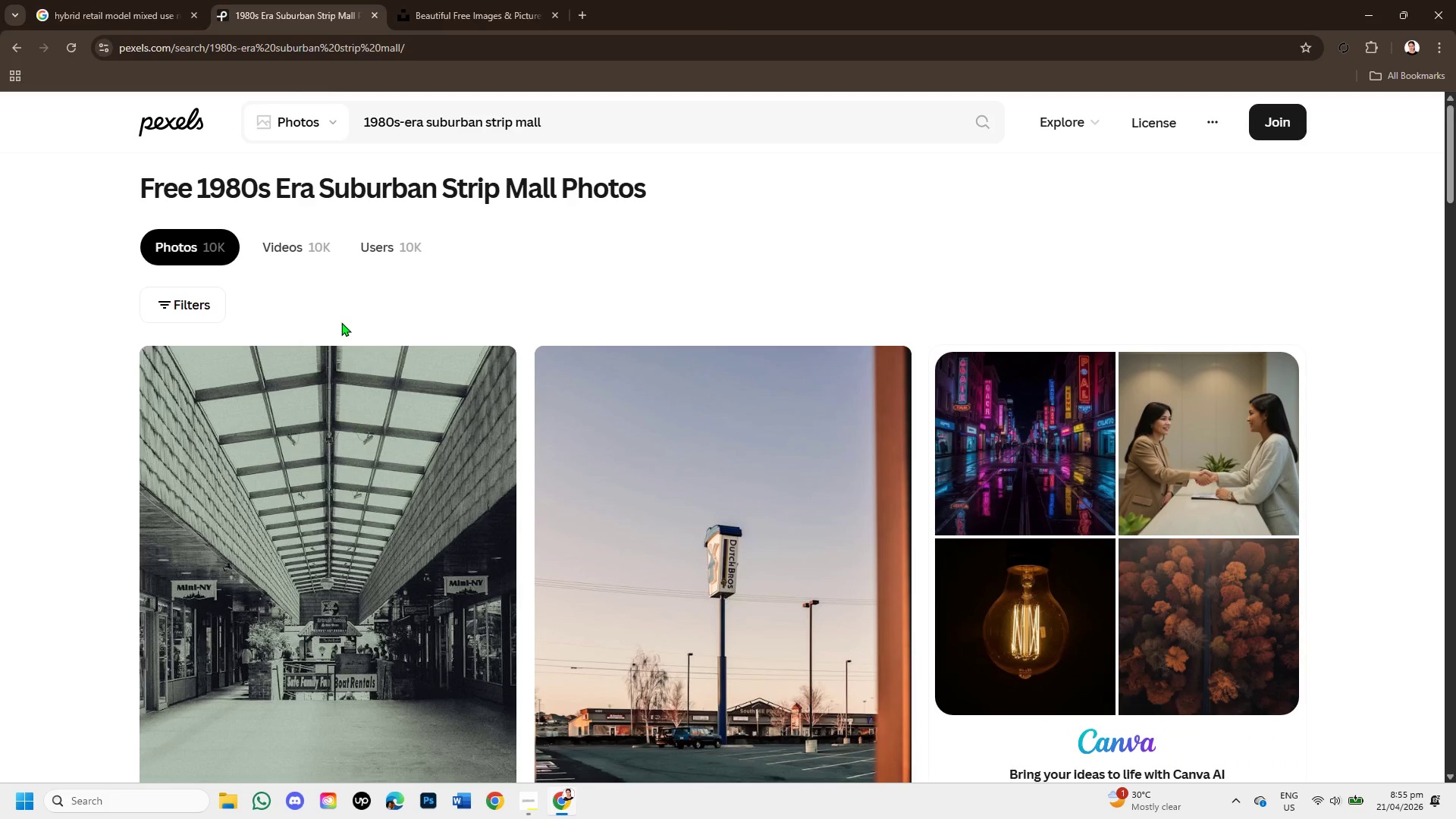 
wait(12.86)
 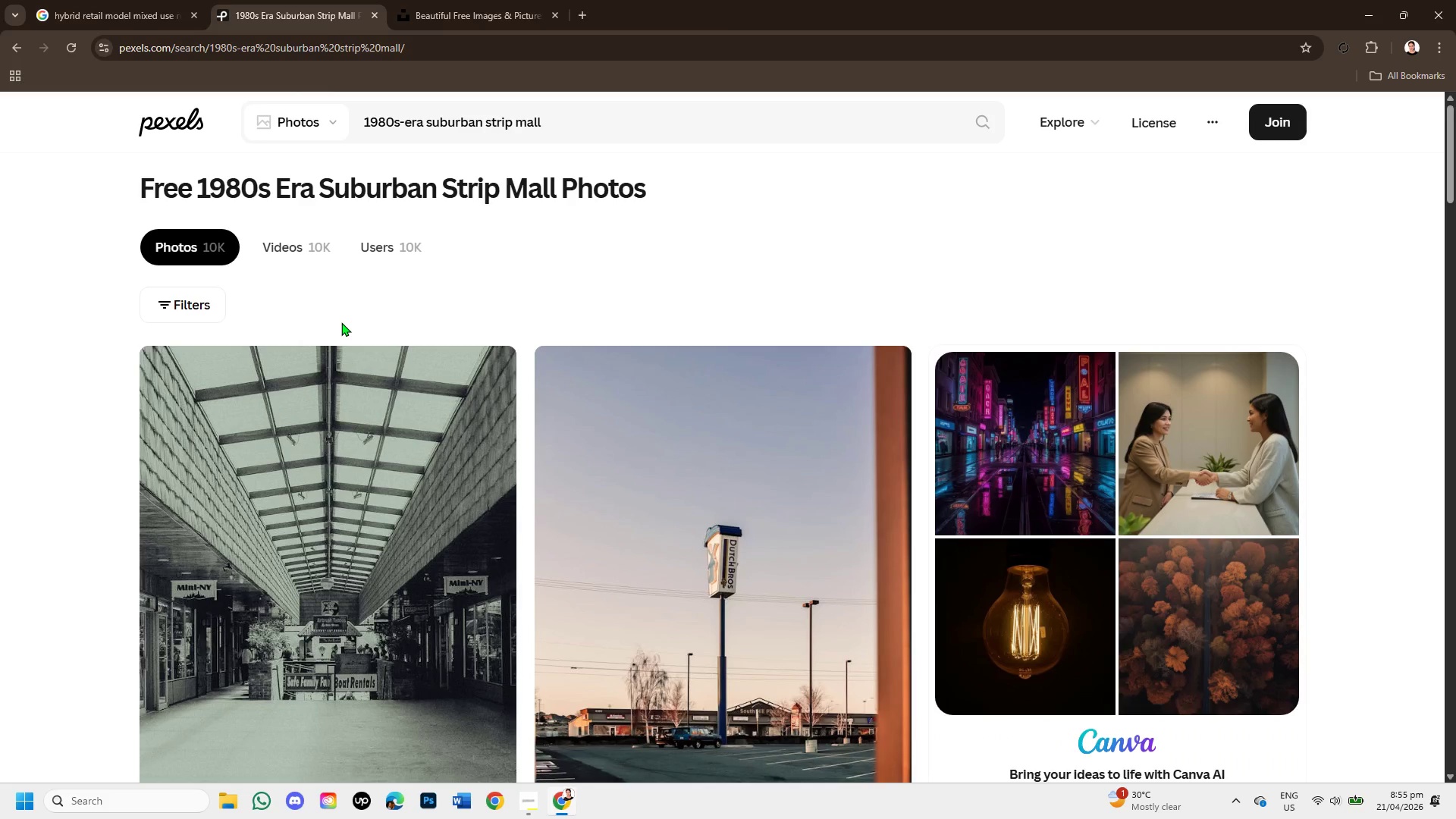 
scroll: coordinate [585, 741], scroll_direction: down, amount: 2.0
 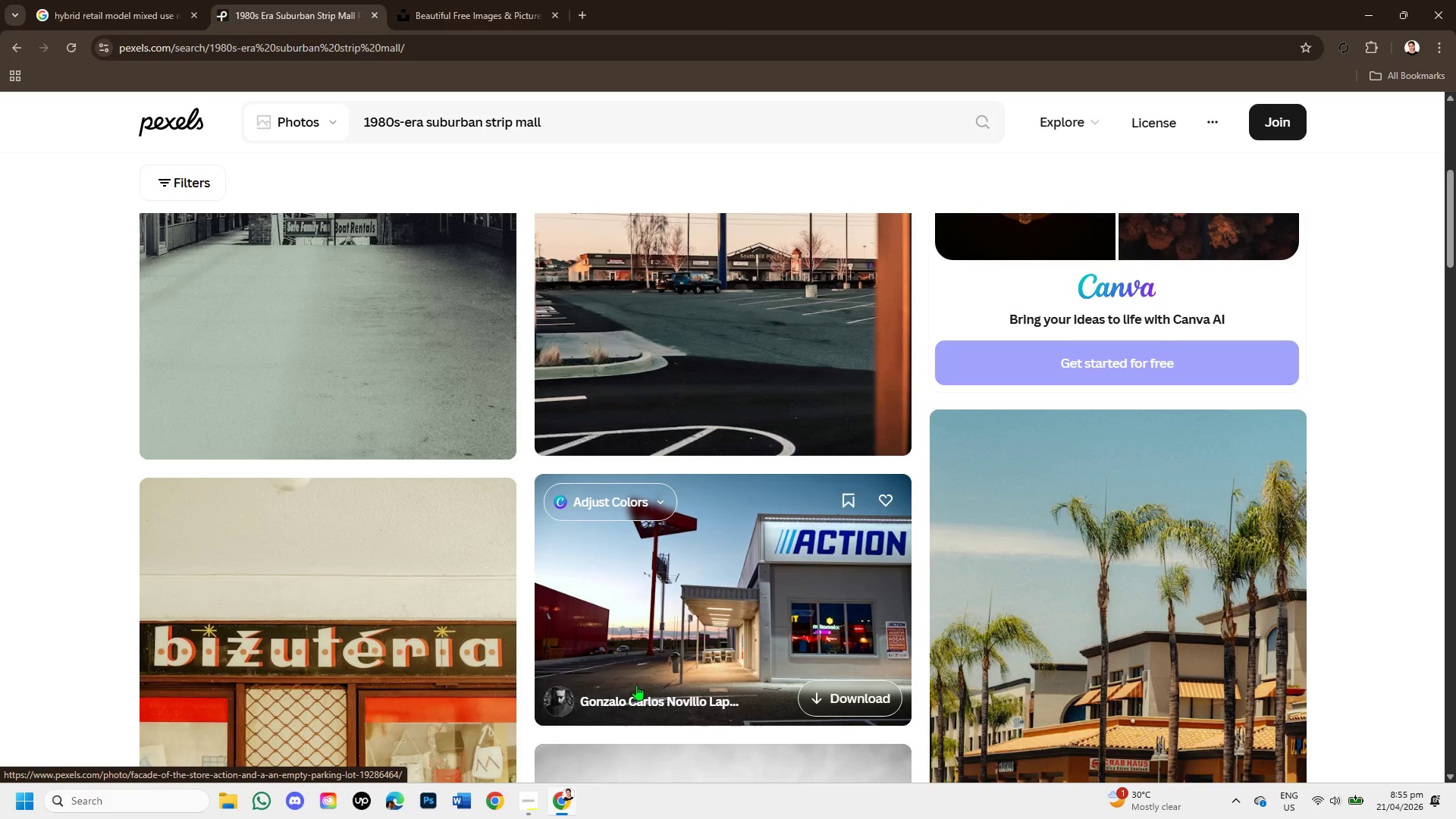 
wait(5.84)
 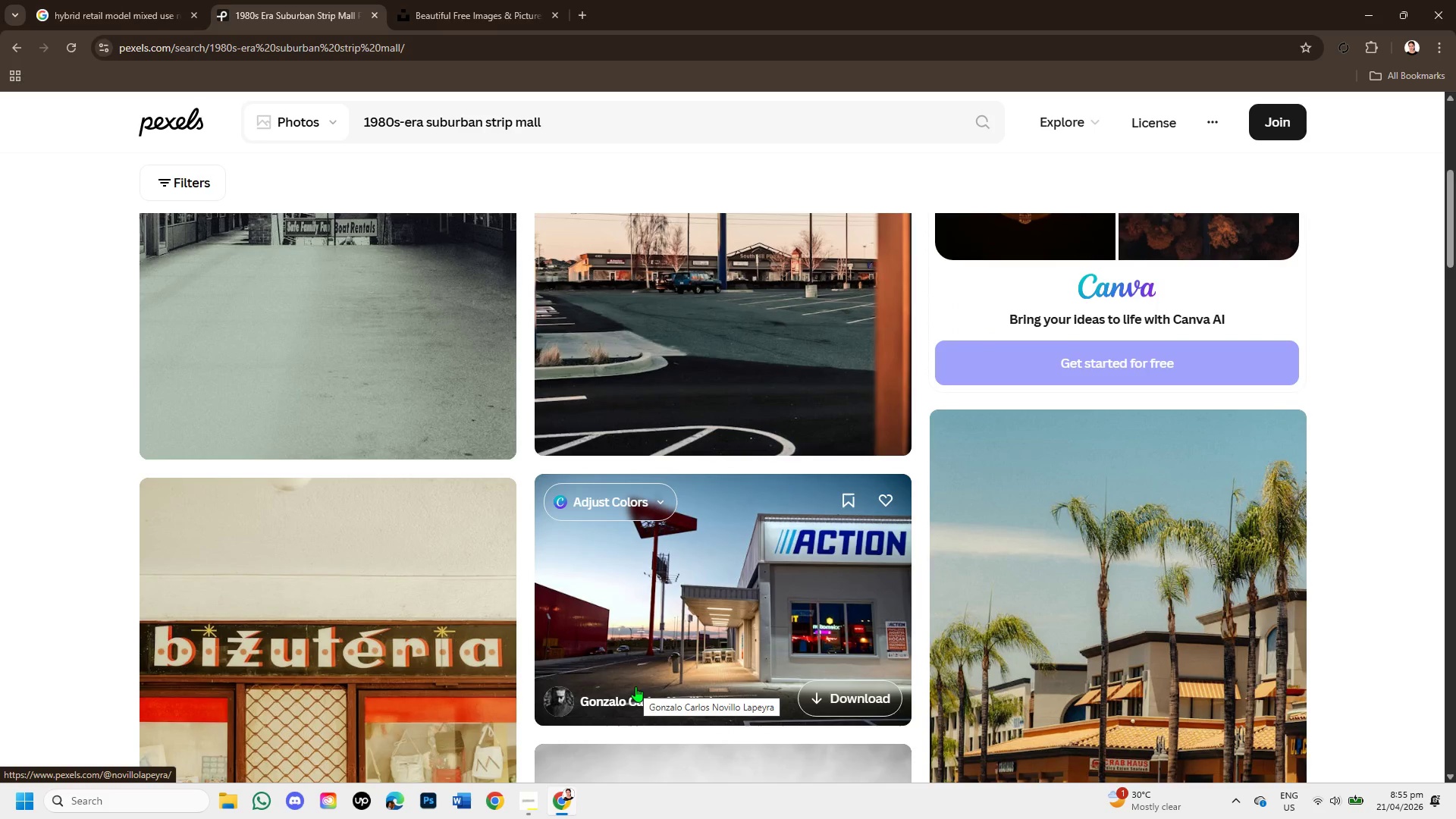 
scroll: coordinate [829, 552], scroll_direction: down, amount: 5.0
 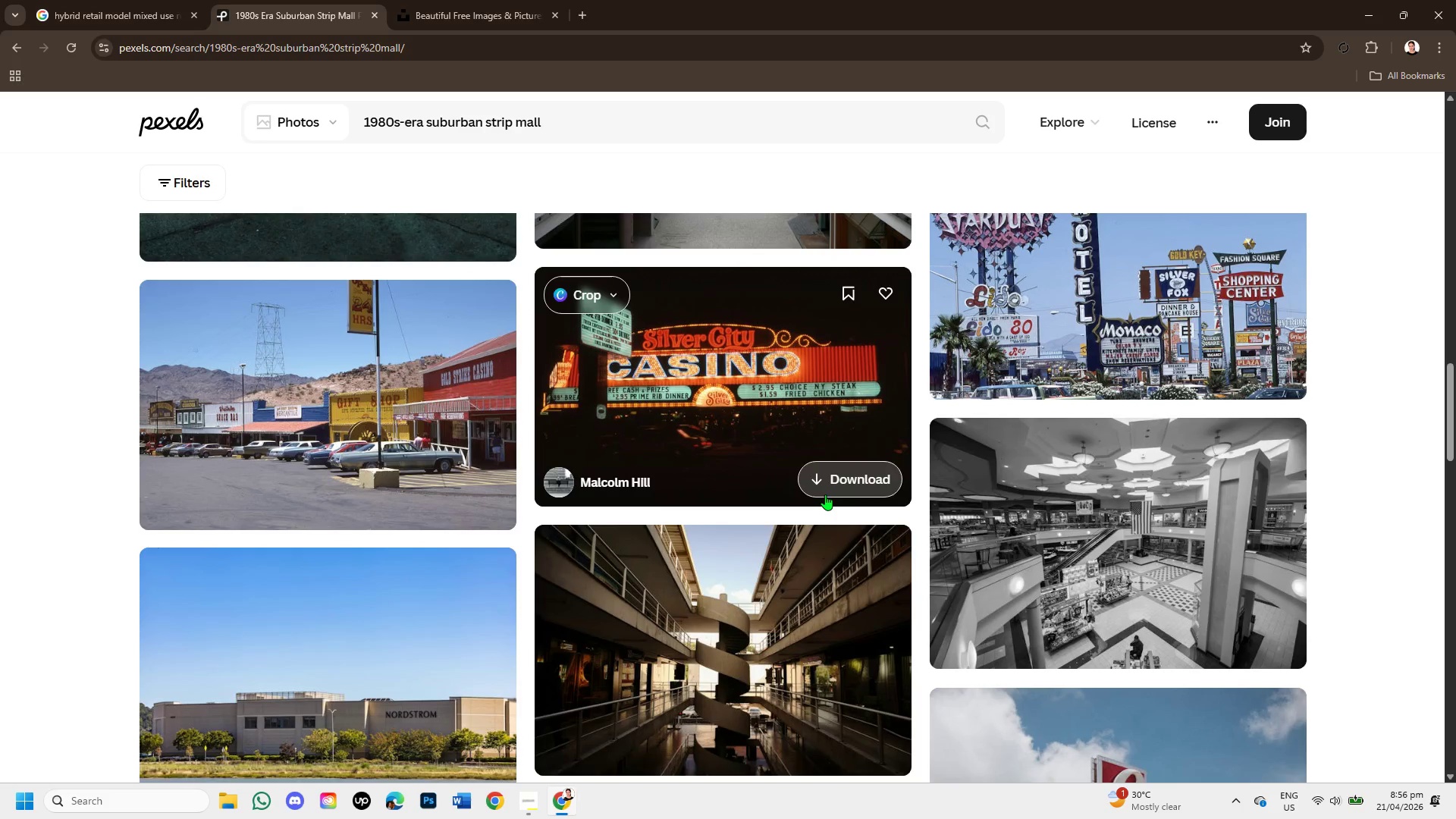 
wait(5.78)
 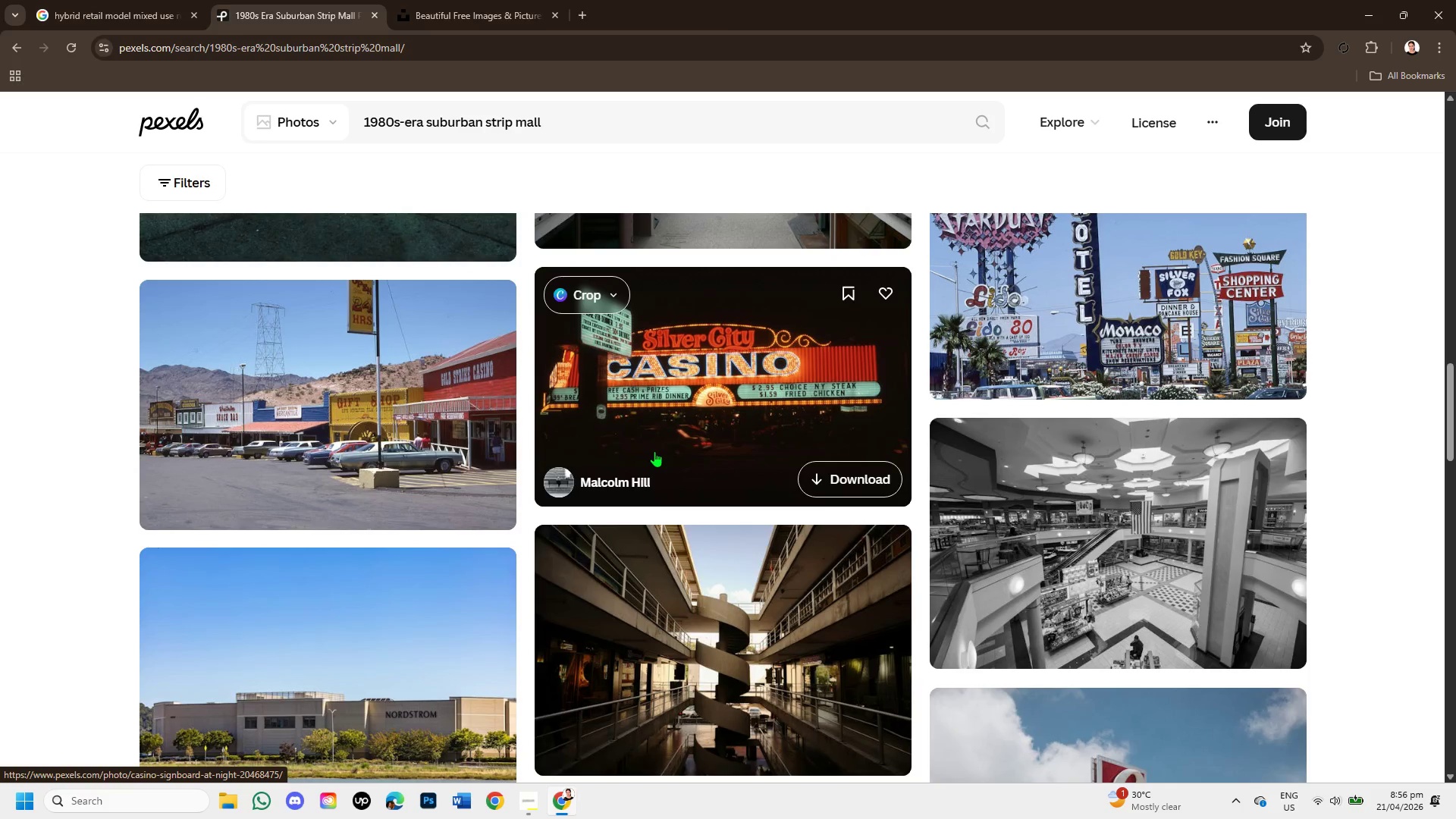 
scroll: coordinate [825, 494], scroll_direction: down, amount: 1.0
 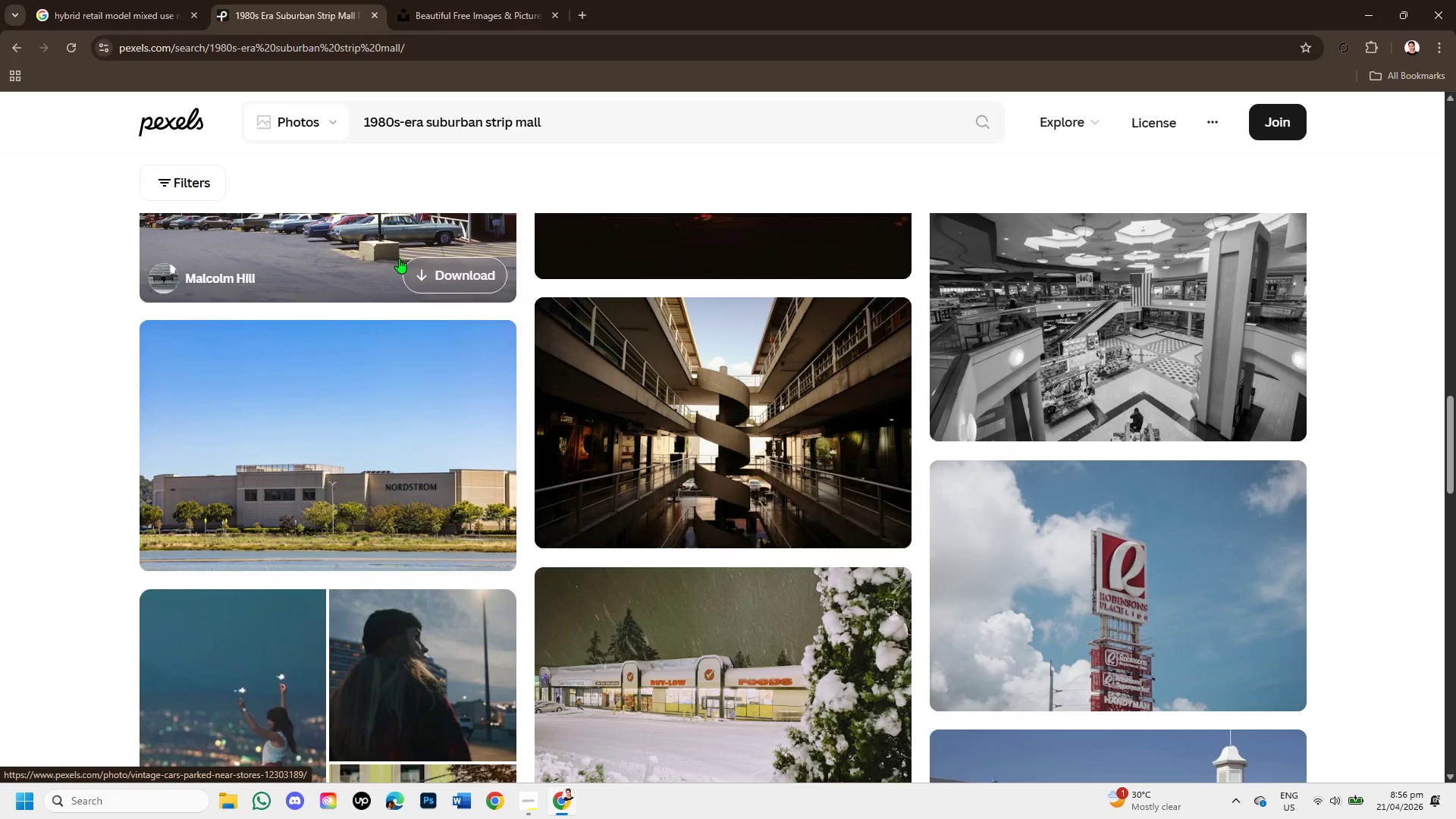 
left_click([369, 257])
 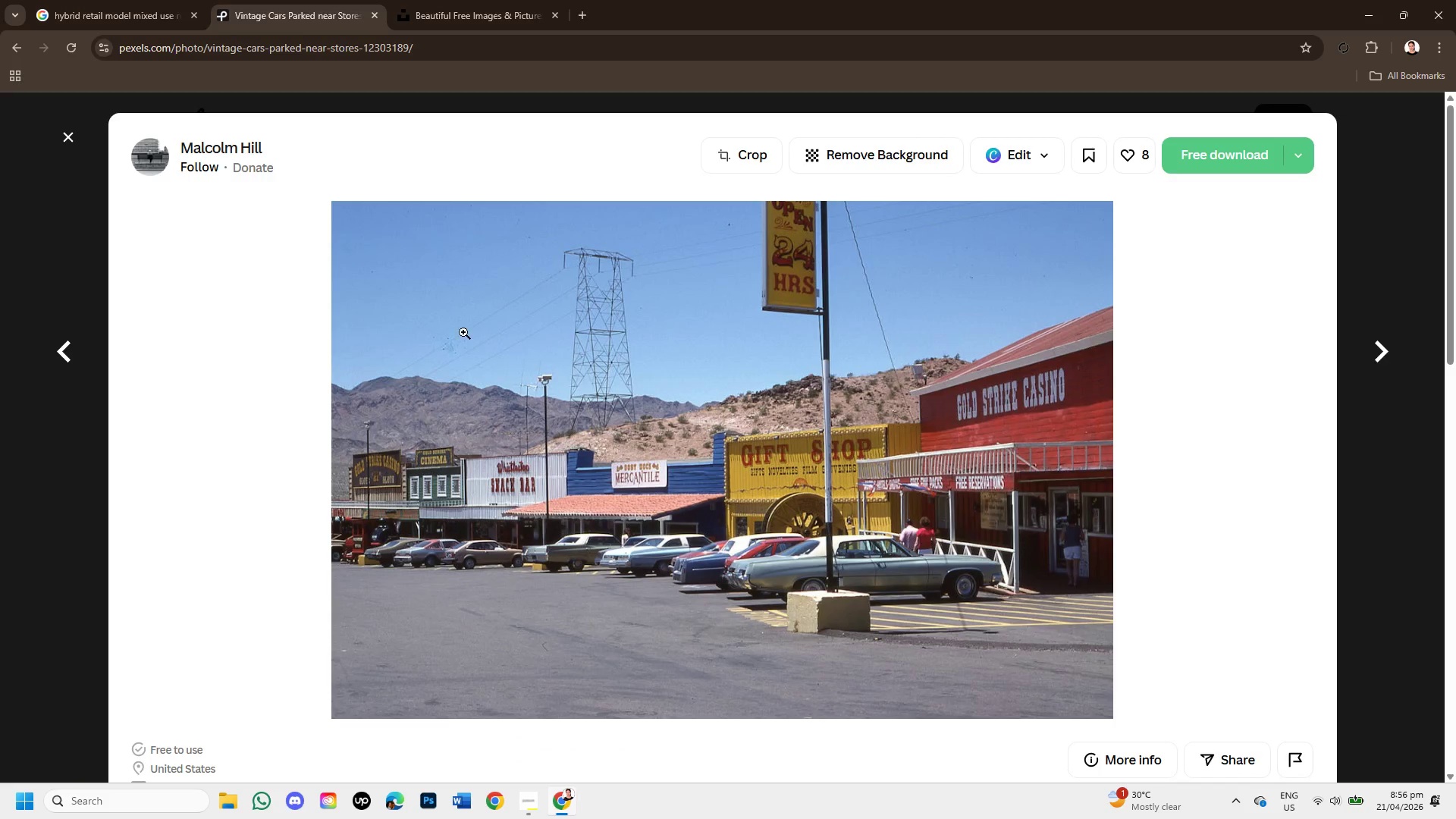 
scroll: coordinate [799, 475], scroll_direction: down, amount: 1.0
 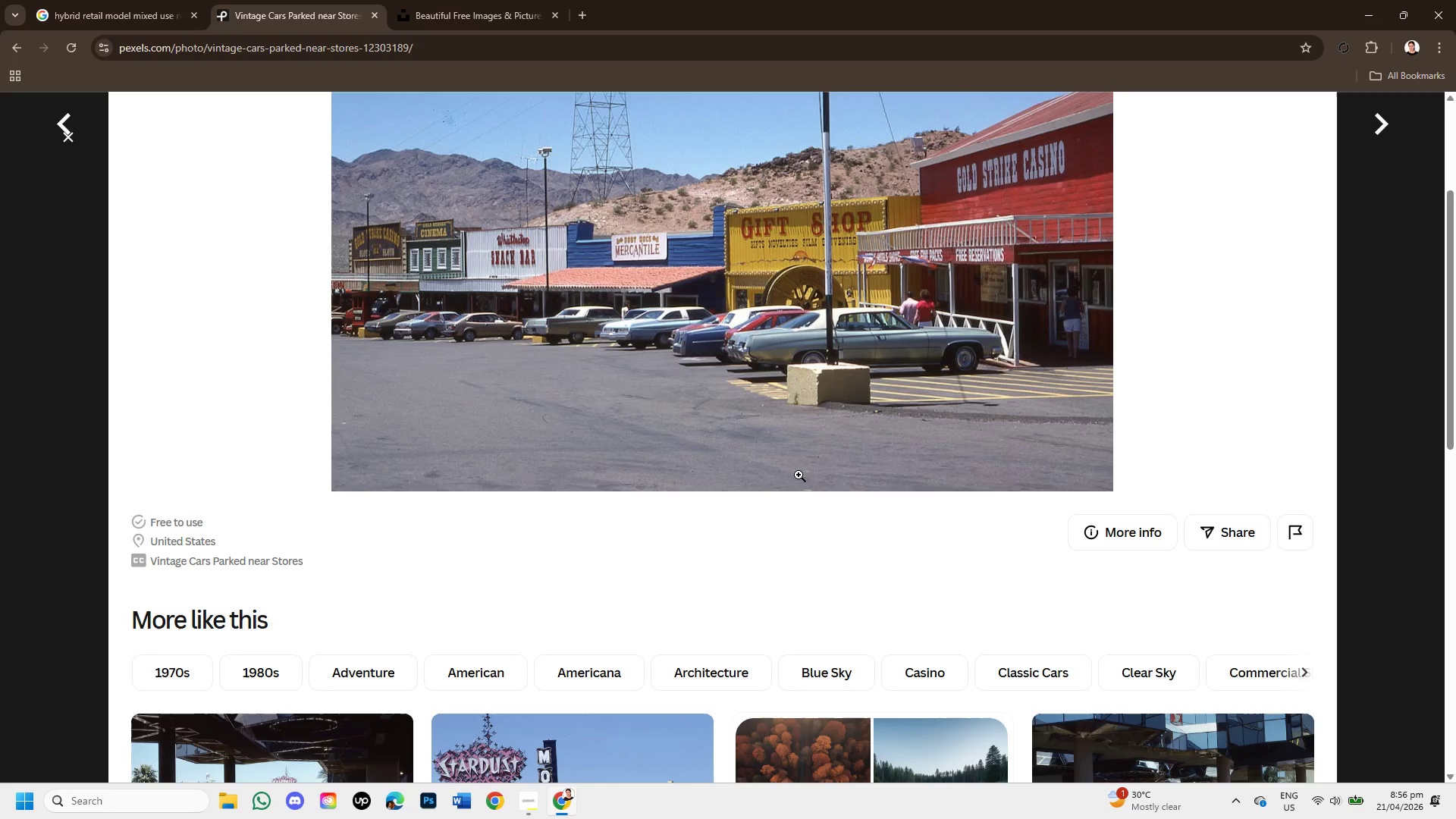 
wait(23.38)
 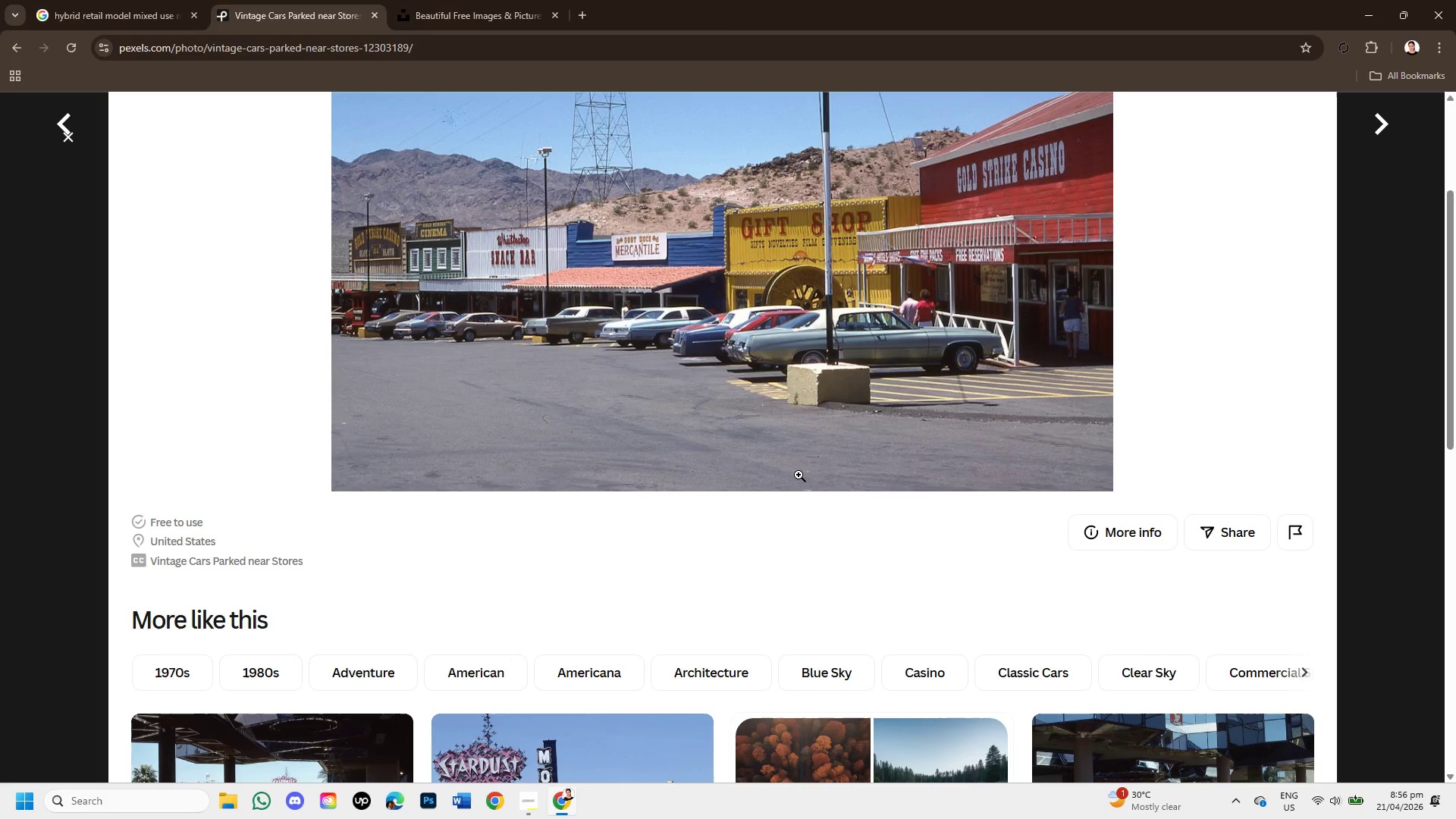 
scroll: coordinate [780, 347], scroll_direction: down, amount: 1.0
 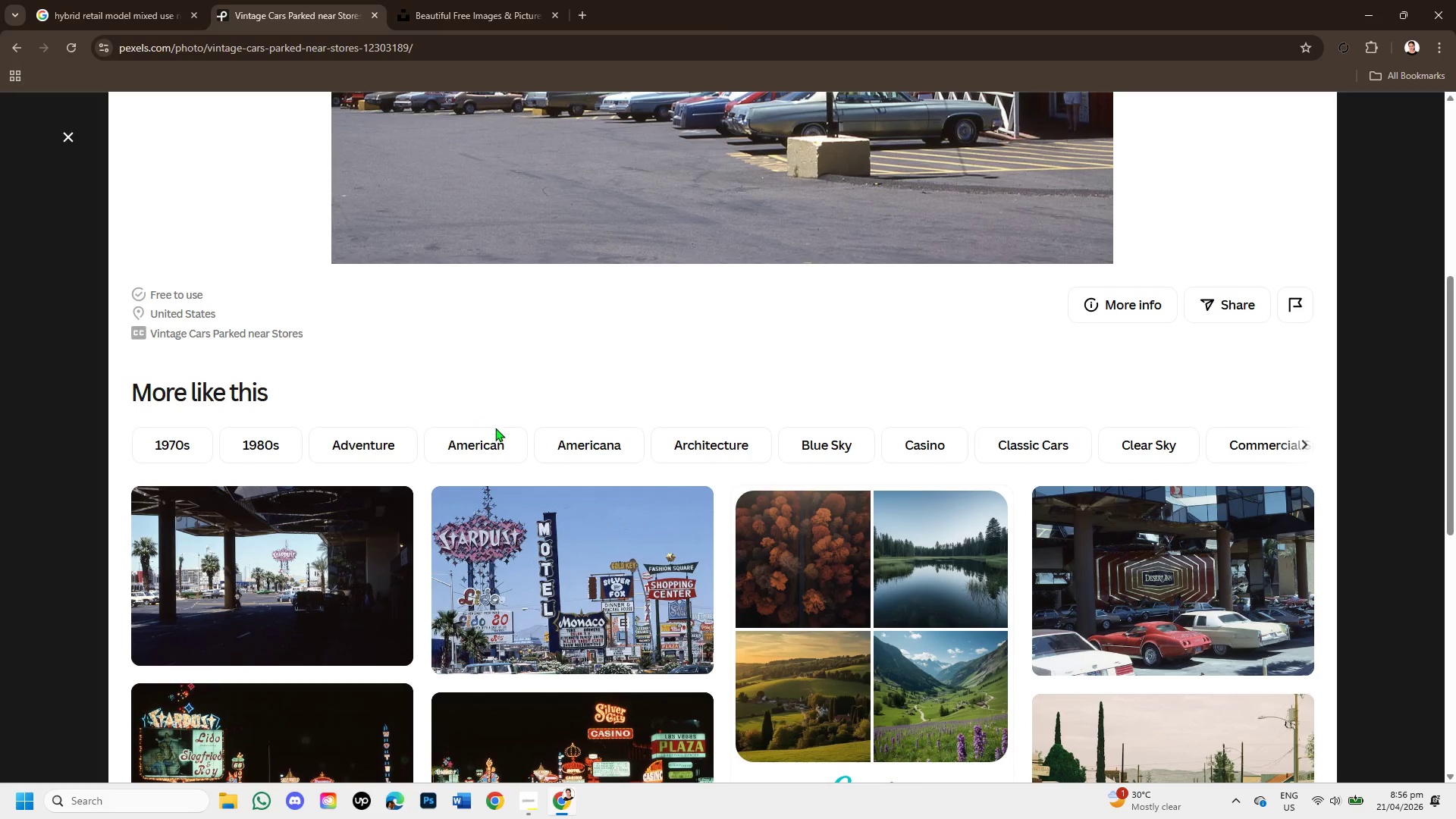 
scroll: coordinate [1042, 357], scroll_direction: up, amount: 2.0
 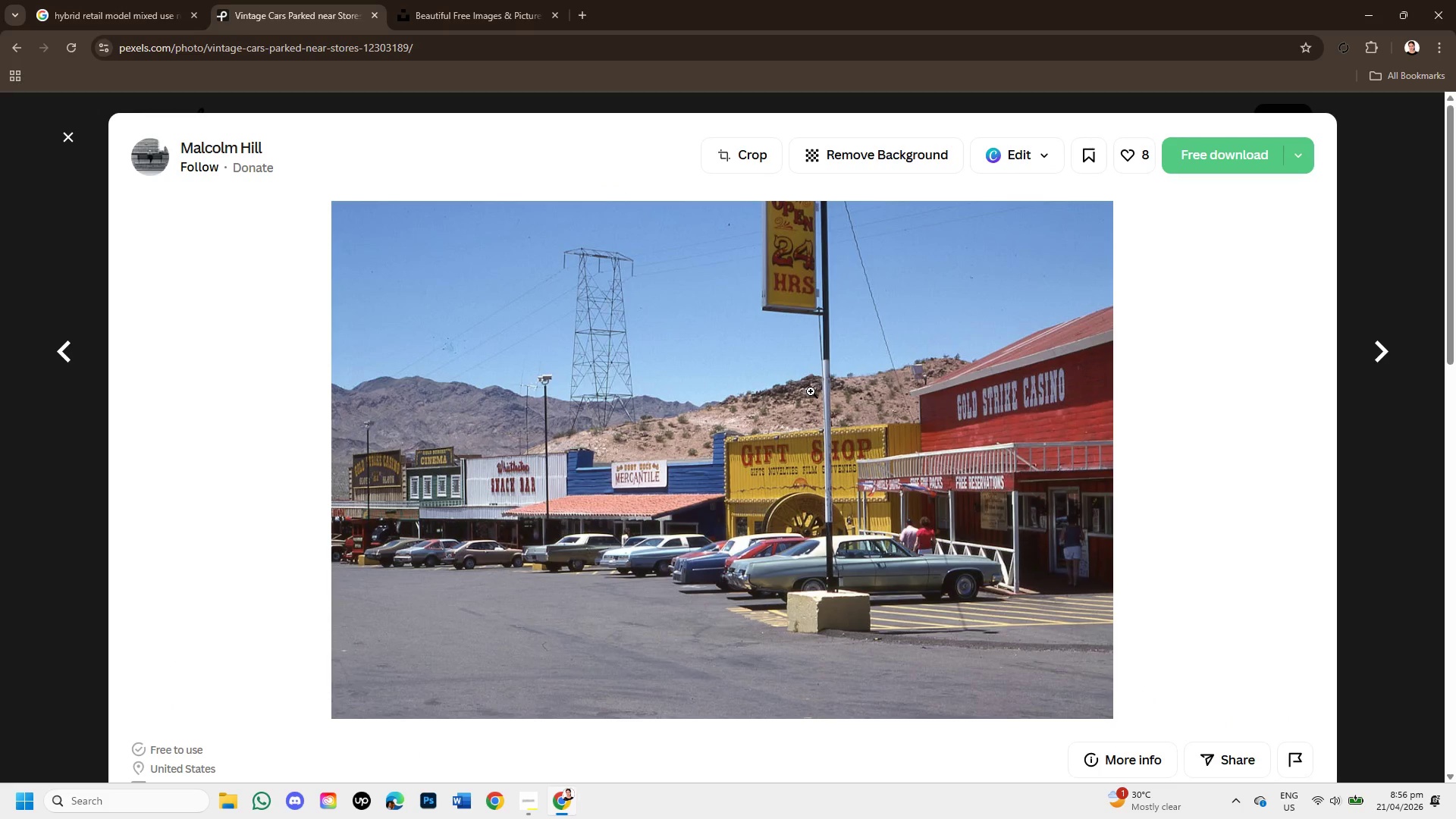 
scroll: coordinate [528, 448], scroll_direction: down, amount: 6.0
 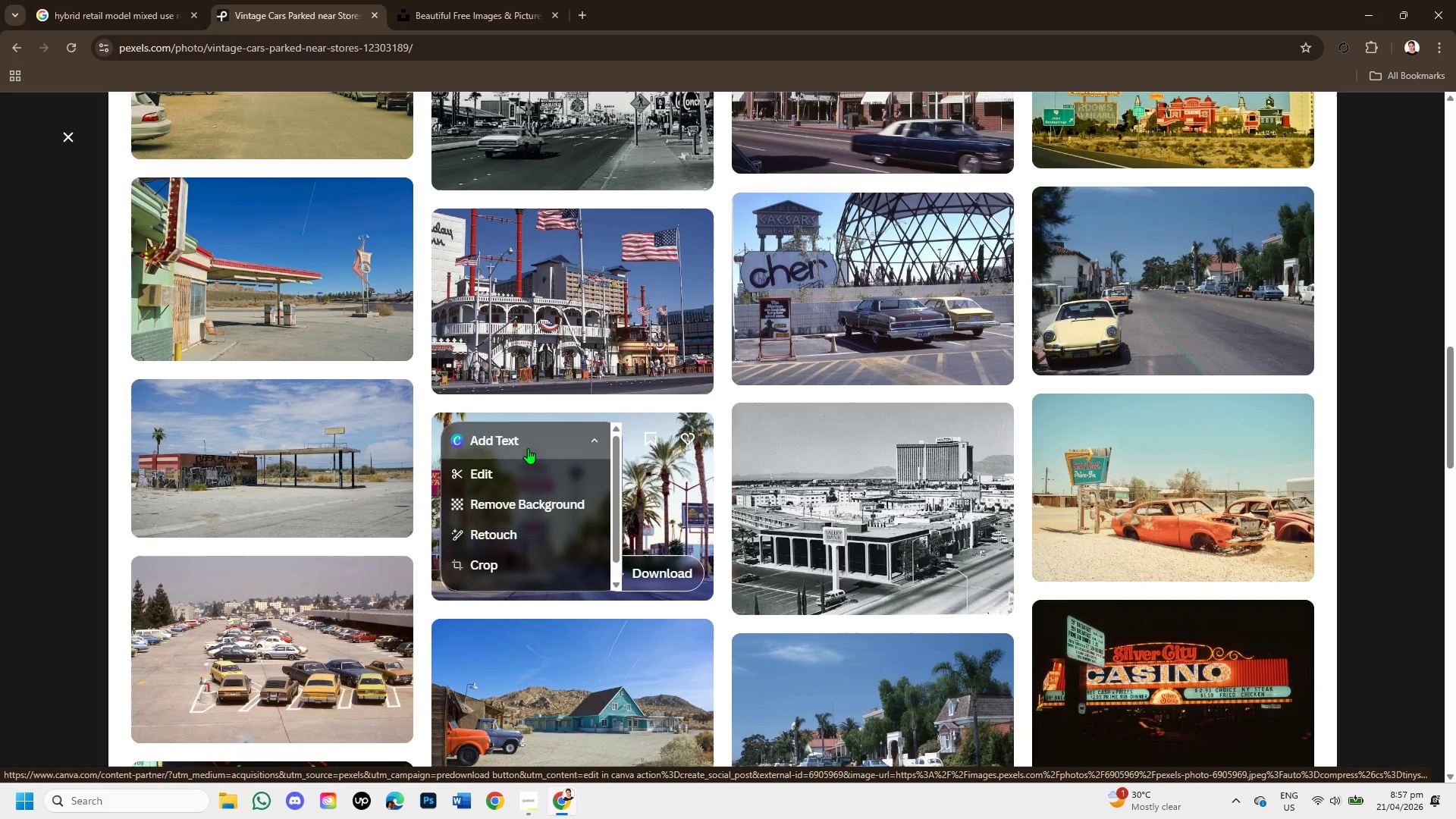 
wait(12.17)
 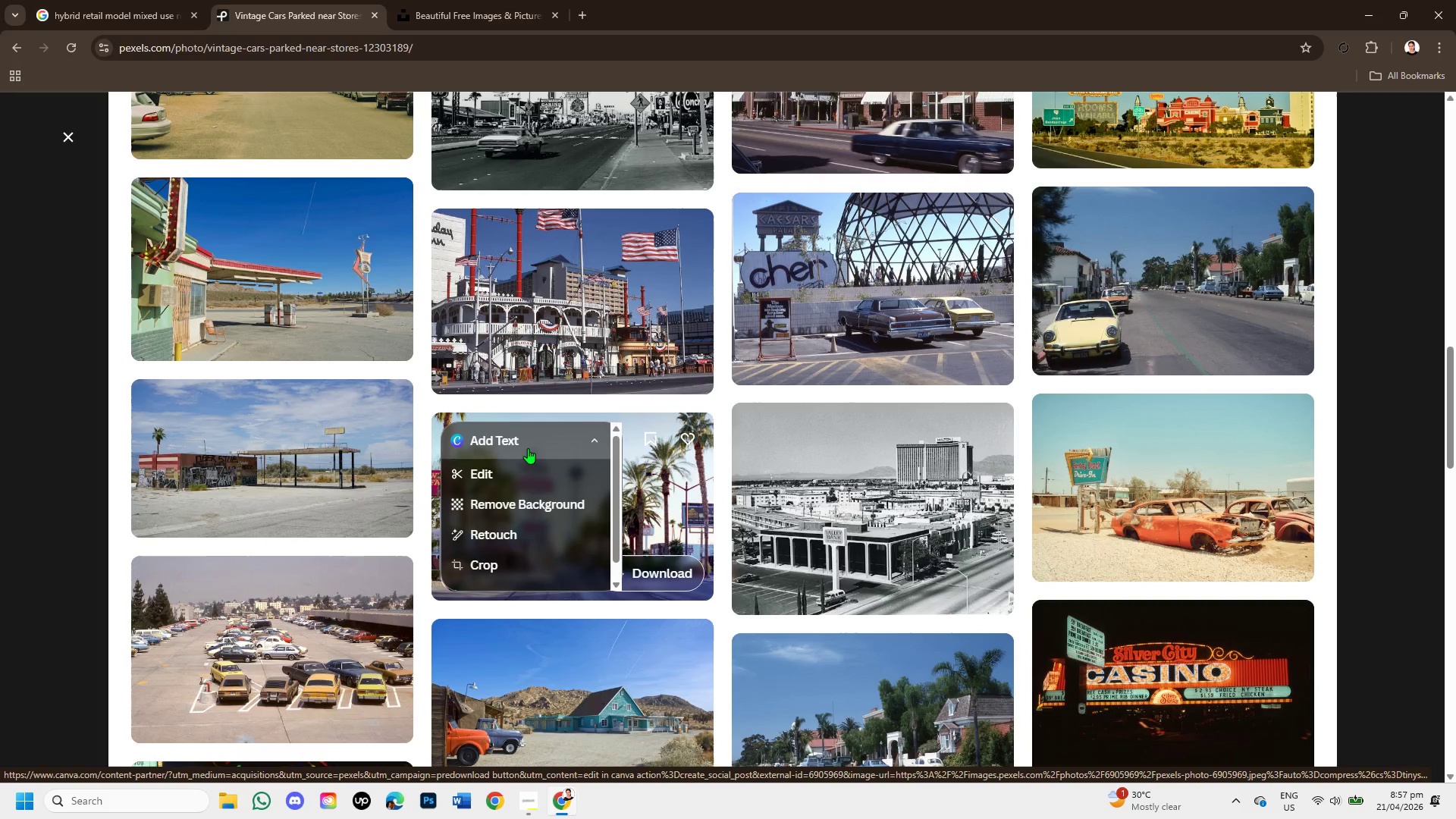 
scroll: coordinate [329, 518], scroll_direction: down, amount: 2.0
 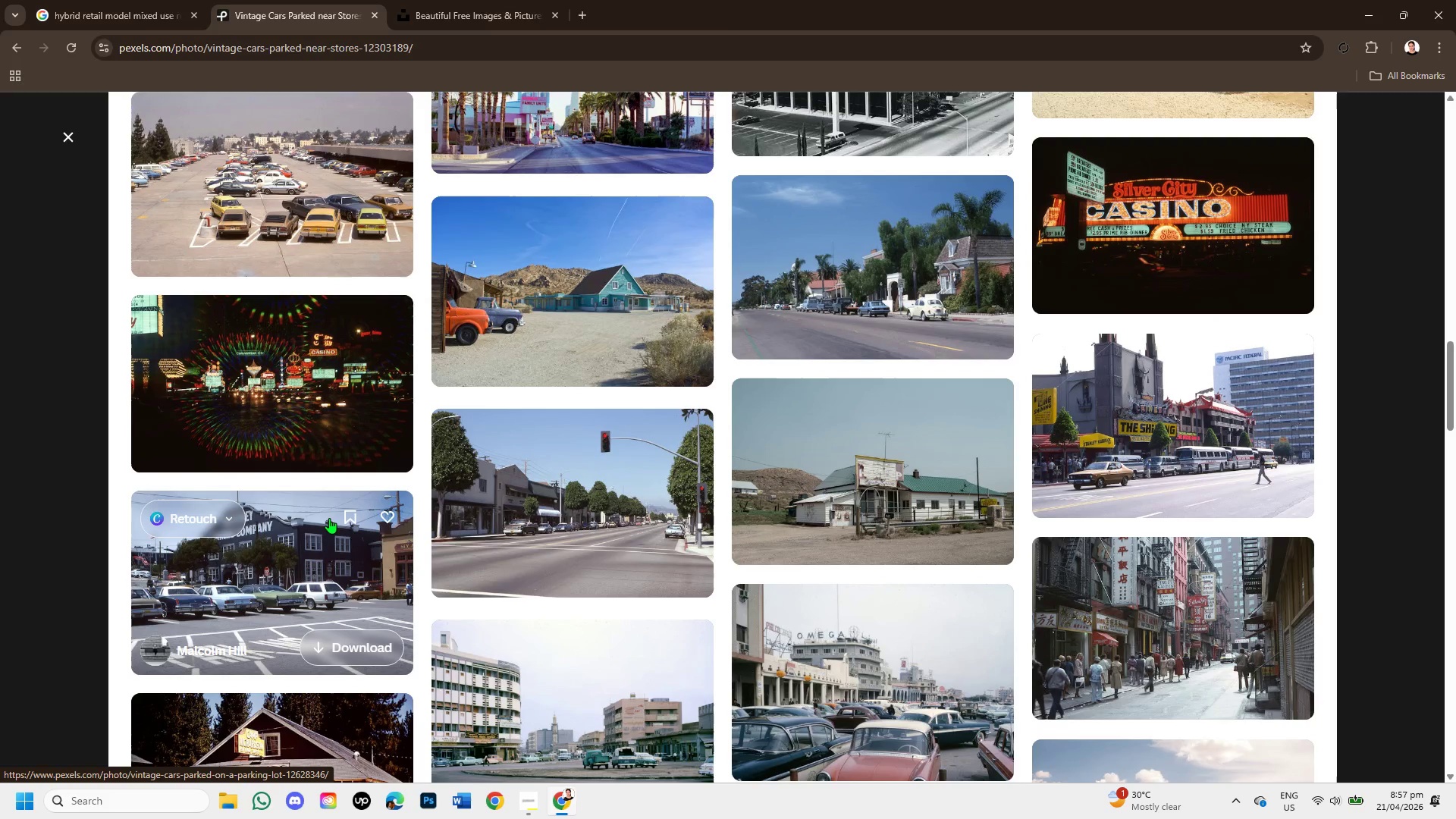 
wait(7.36)
 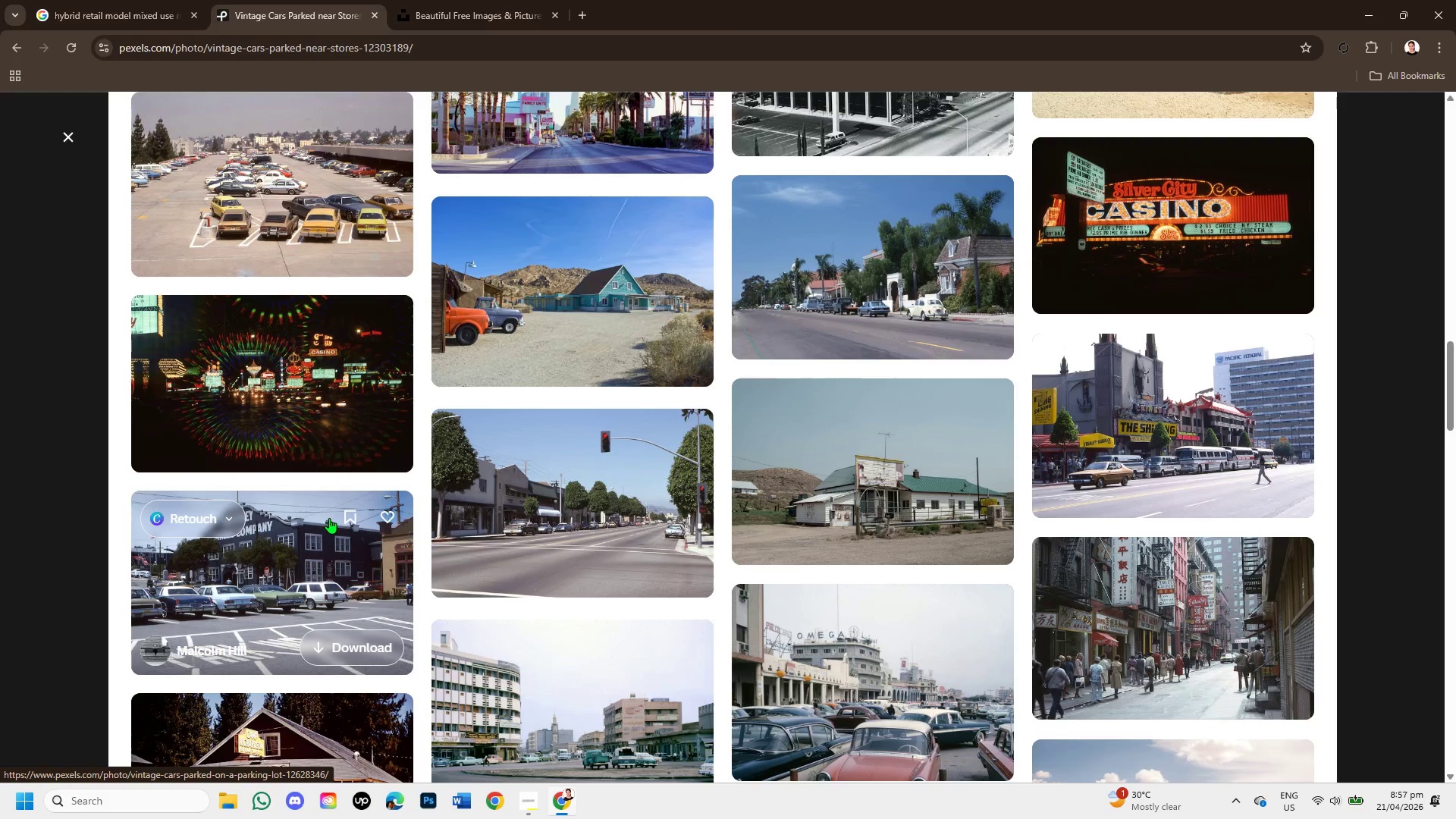 
scroll: coordinate [329, 518], scroll_direction: down, amount: 1.0
 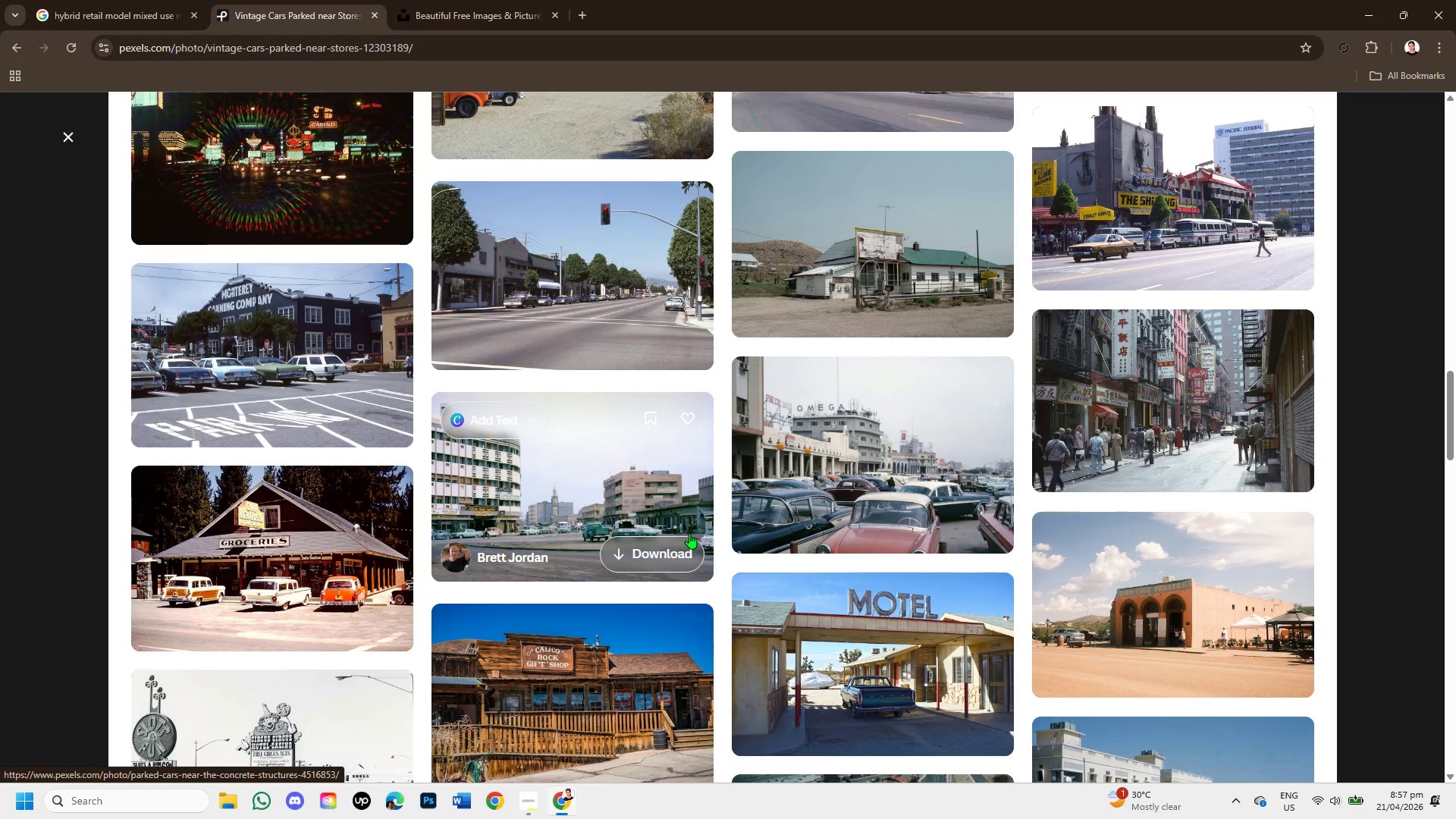 
wait(7.39)
 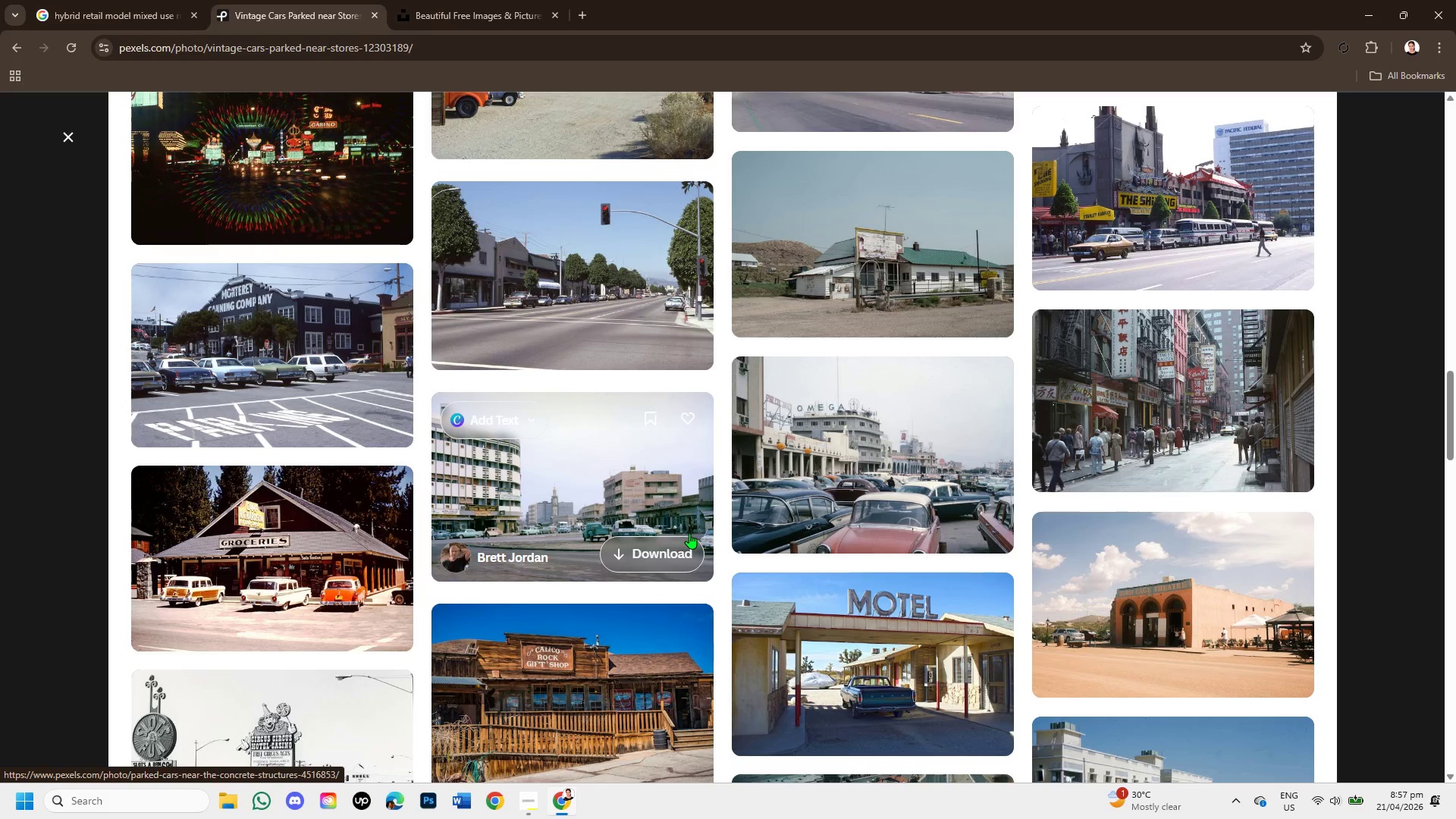 
scroll: coordinate [689, 533], scroll_direction: down, amount: 3.0
 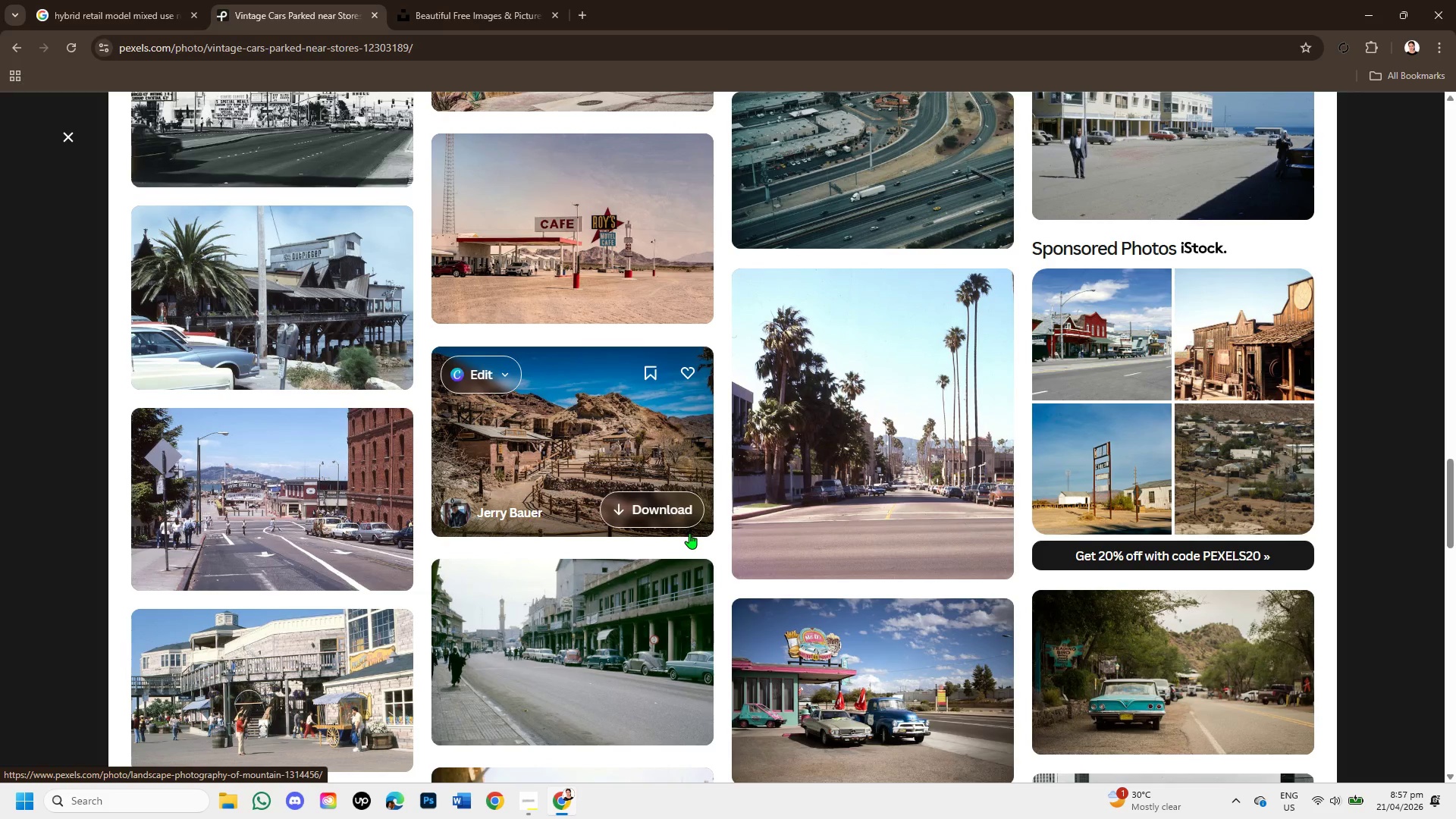 
wait(5.18)
 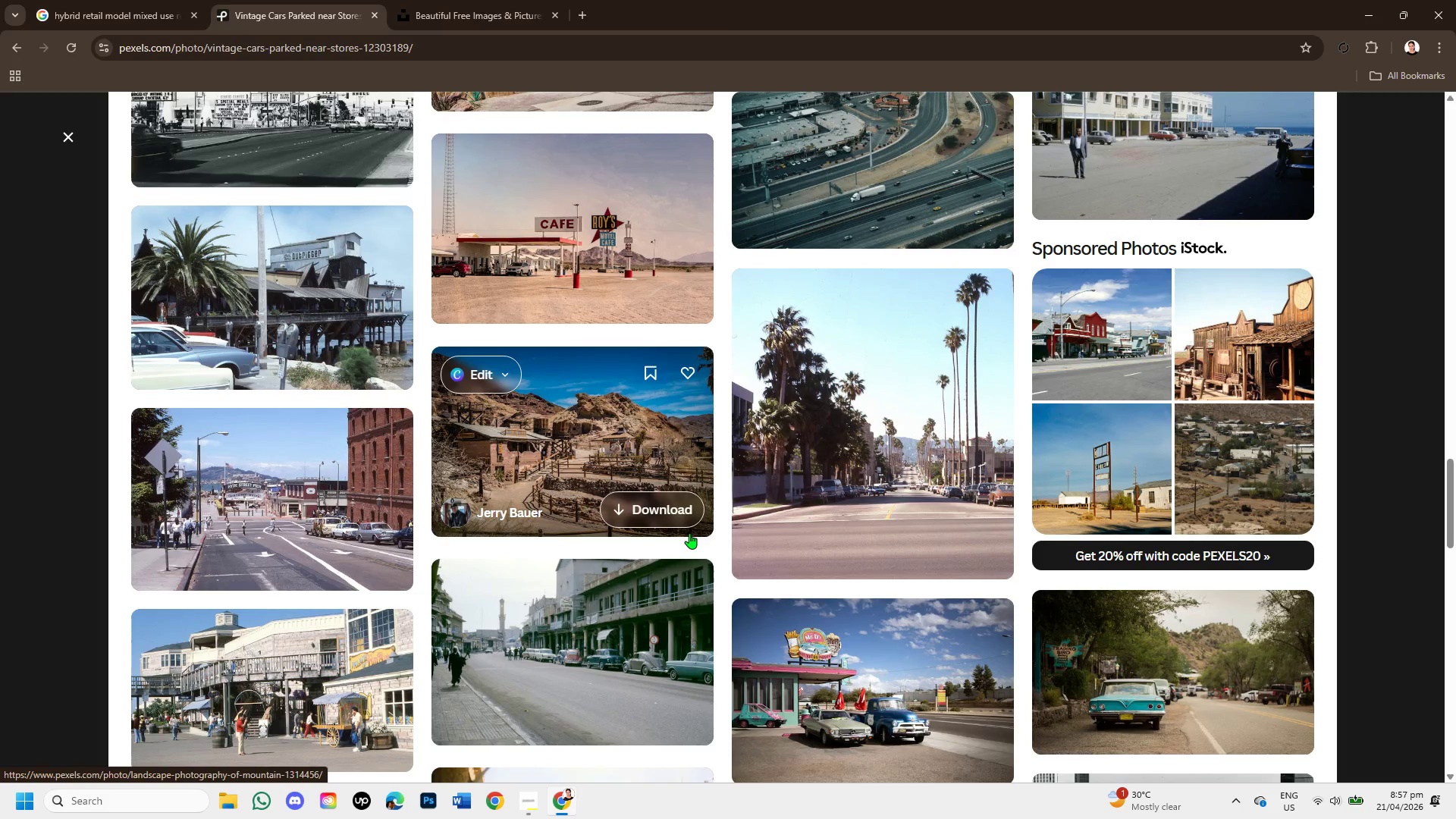 
scroll: coordinate [689, 533], scroll_direction: down, amount: 1.0
 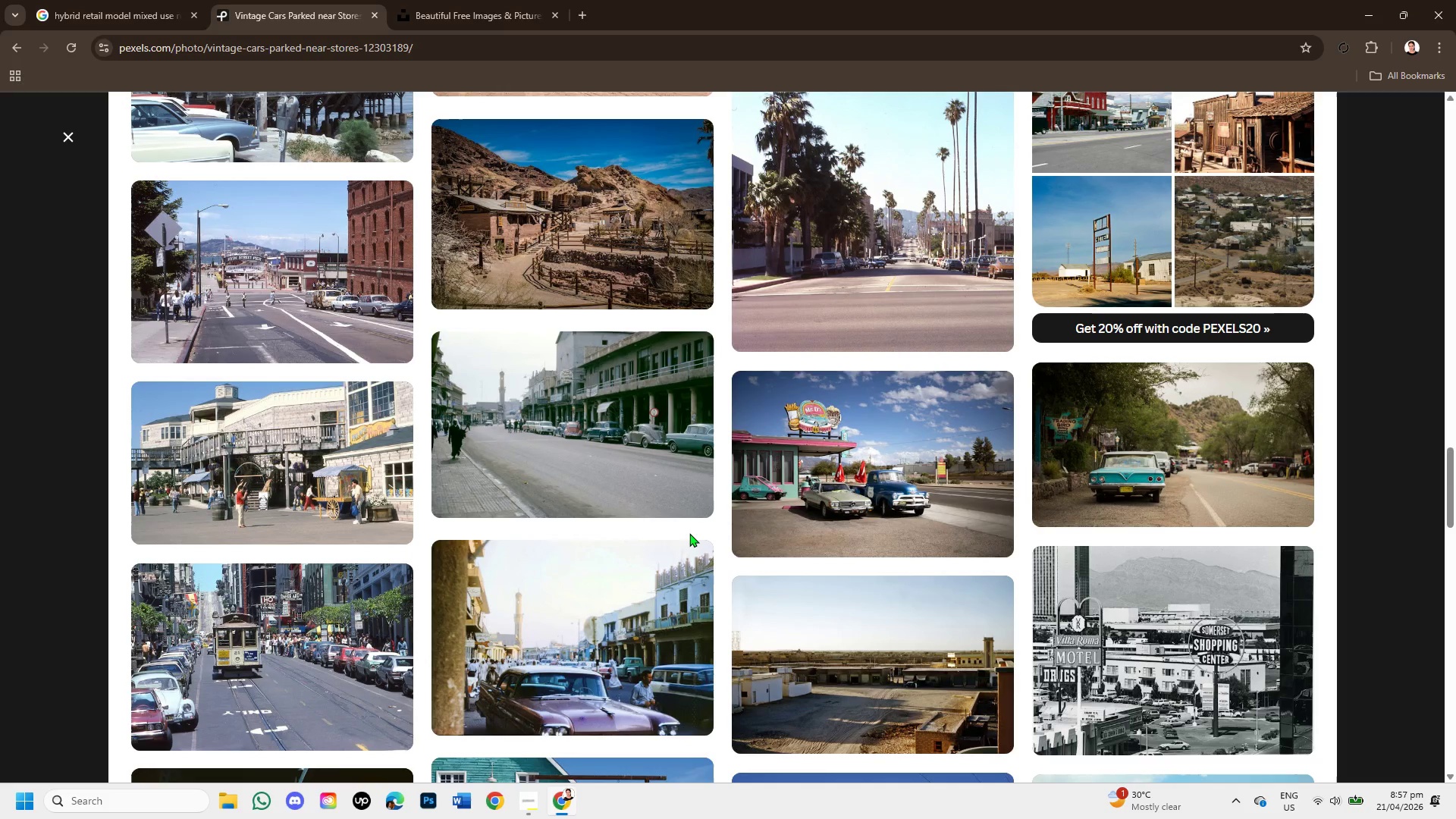 
wait(6.03)
 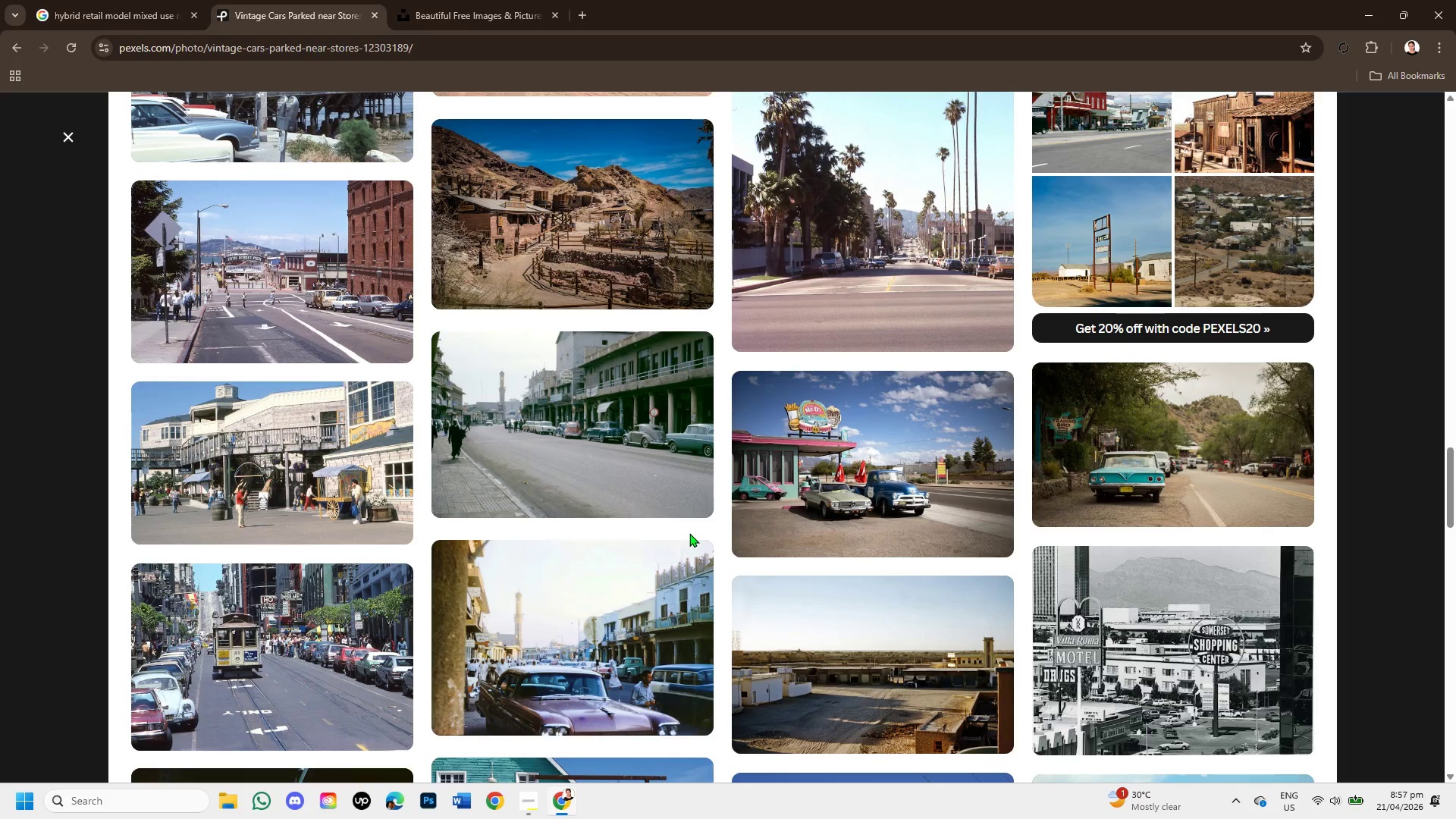 
scroll: coordinate [694, 507], scroll_direction: down, amount: 9.0
 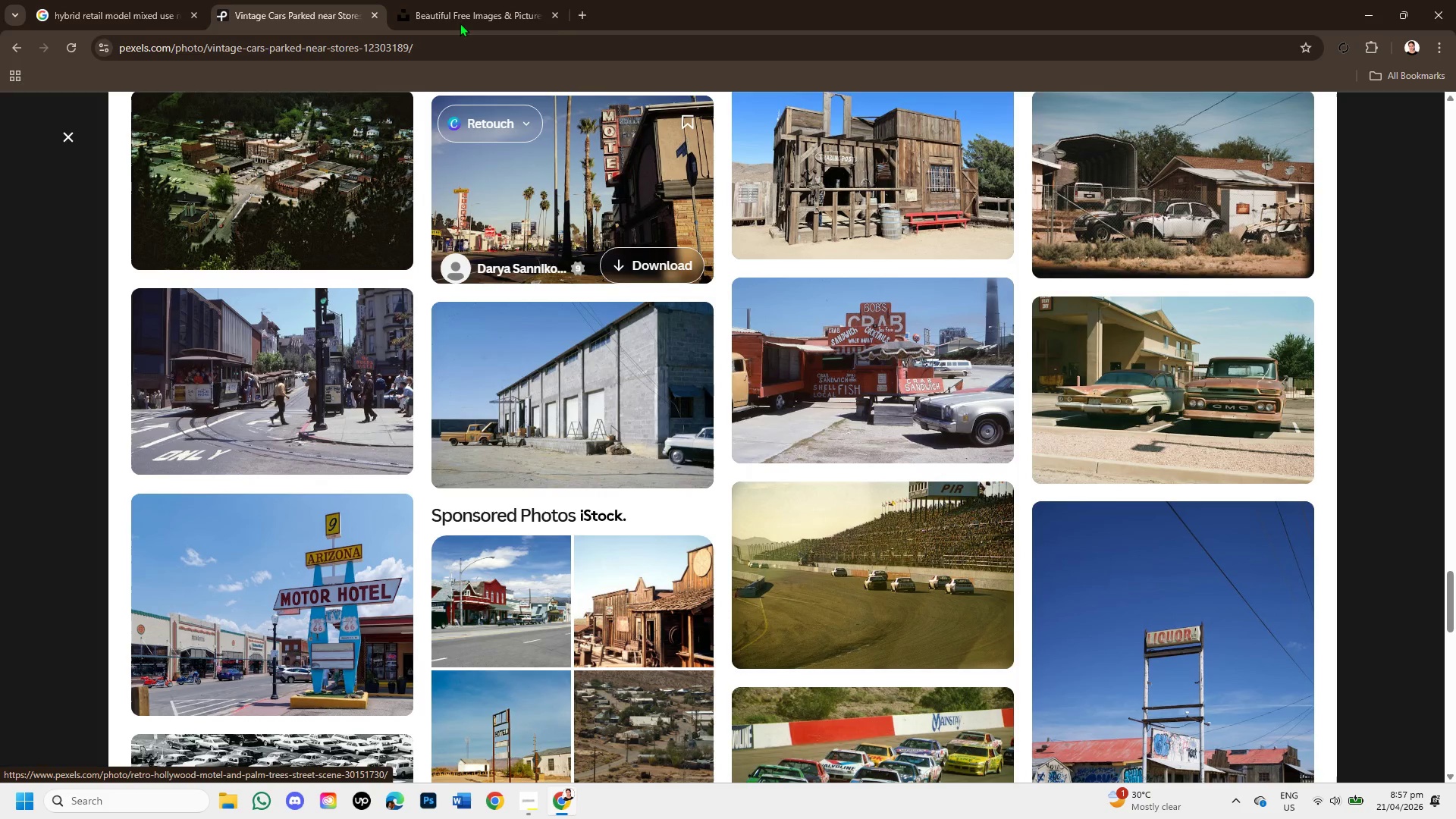 
left_click([452, 0])
 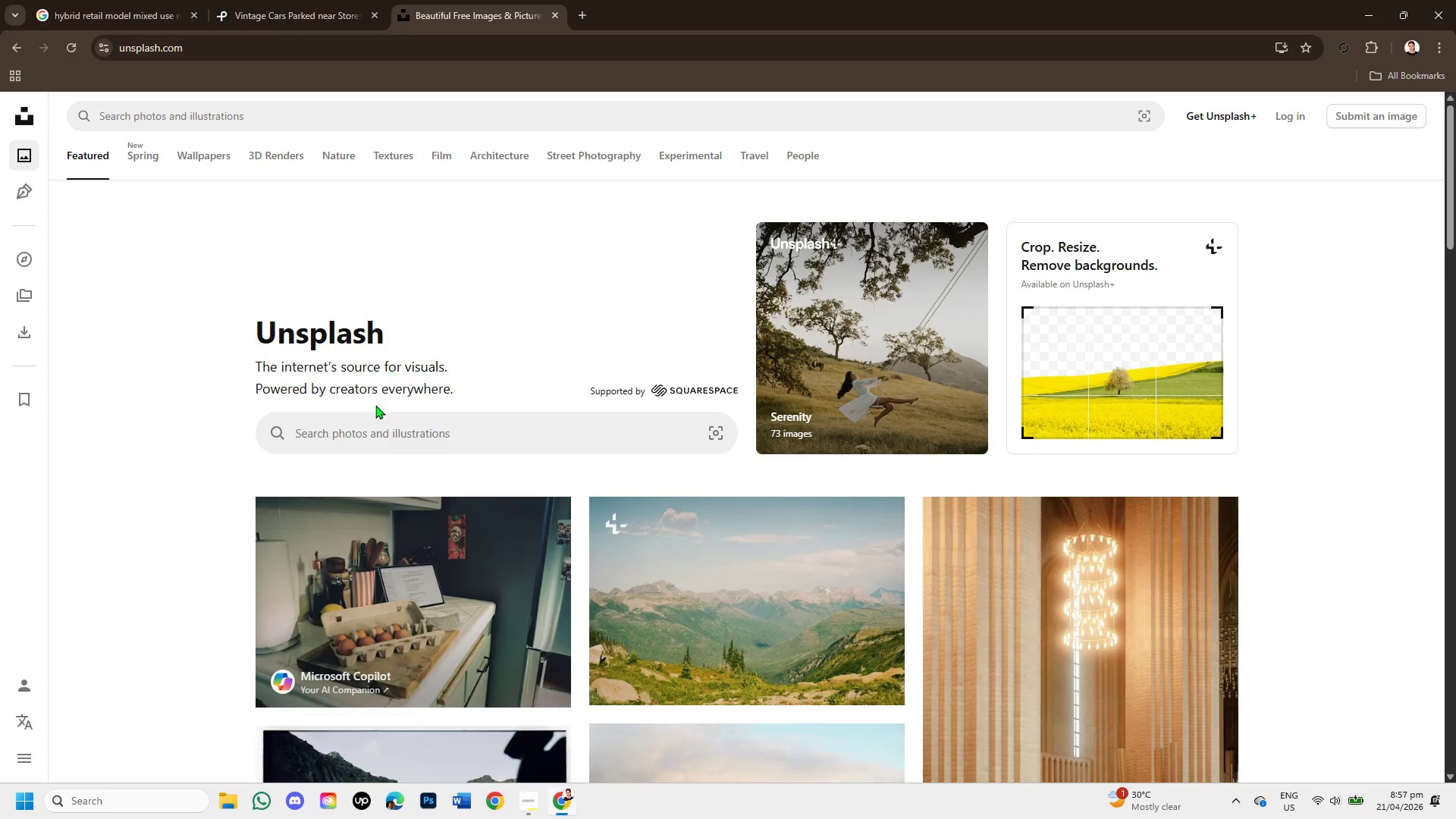 
left_click([372, 438])
 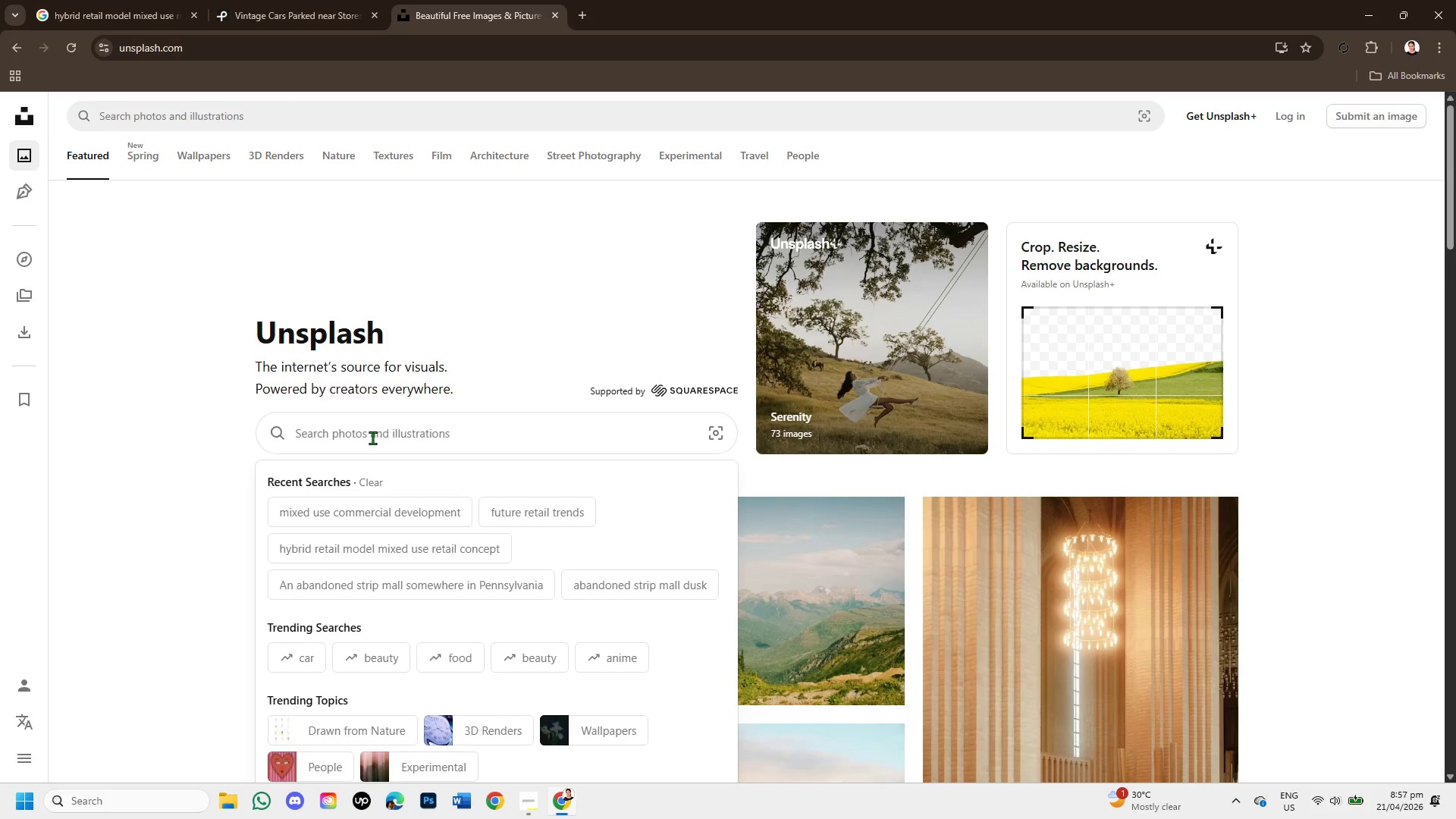 
key(Control+V)
 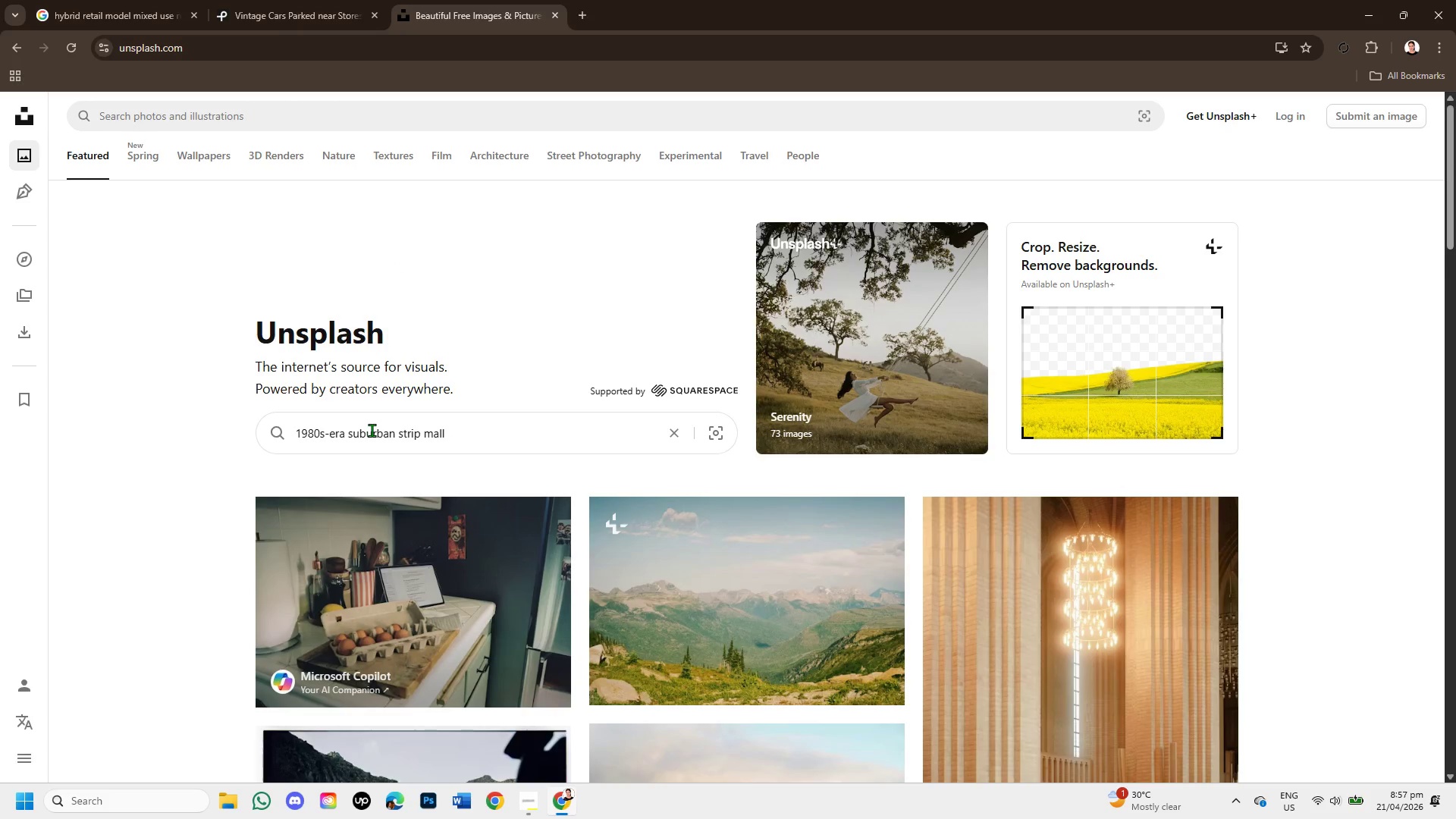 
key(Enter)
 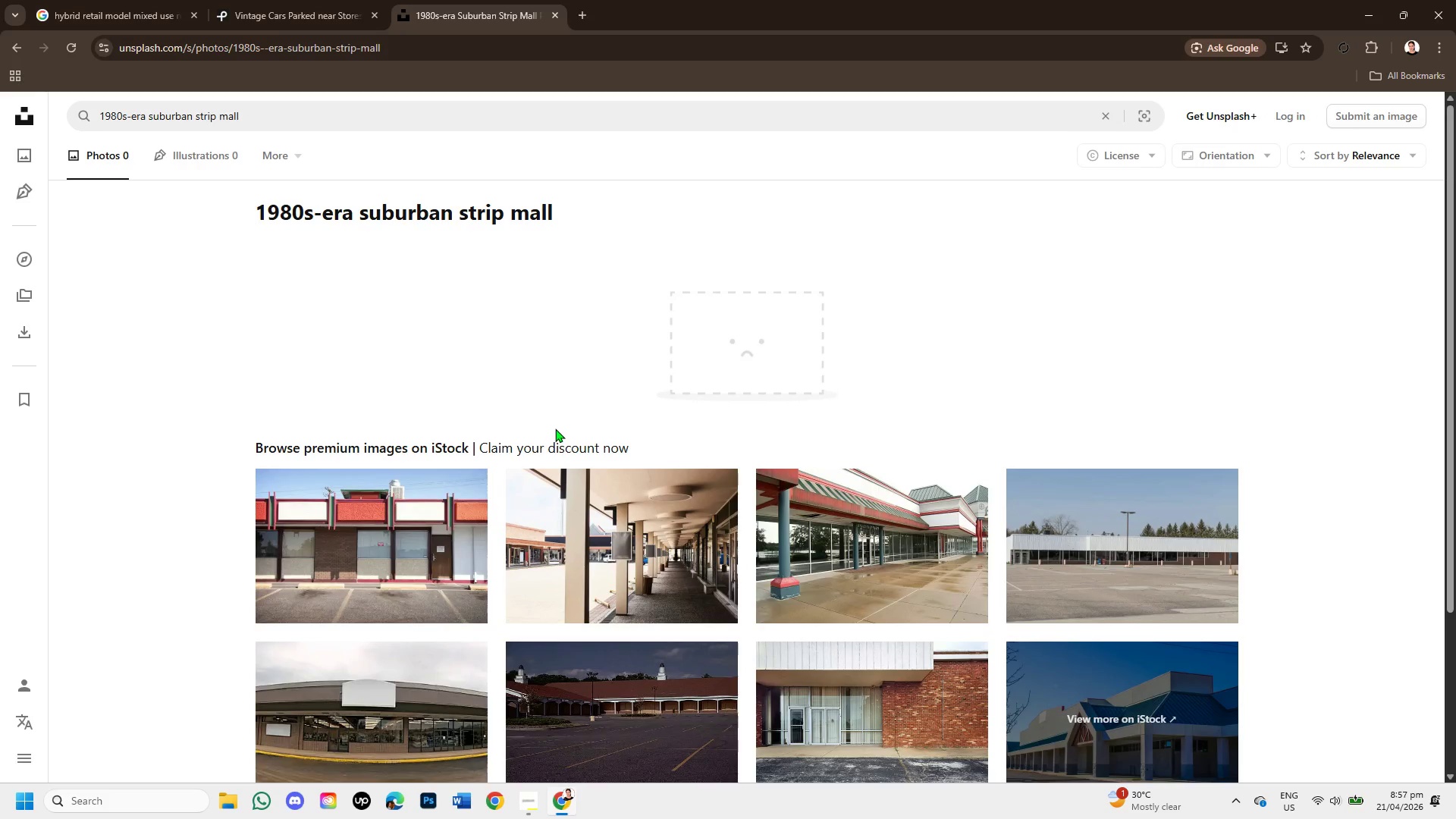 
scroll: coordinate [555, 428], scroll_direction: down, amount: 1.0
 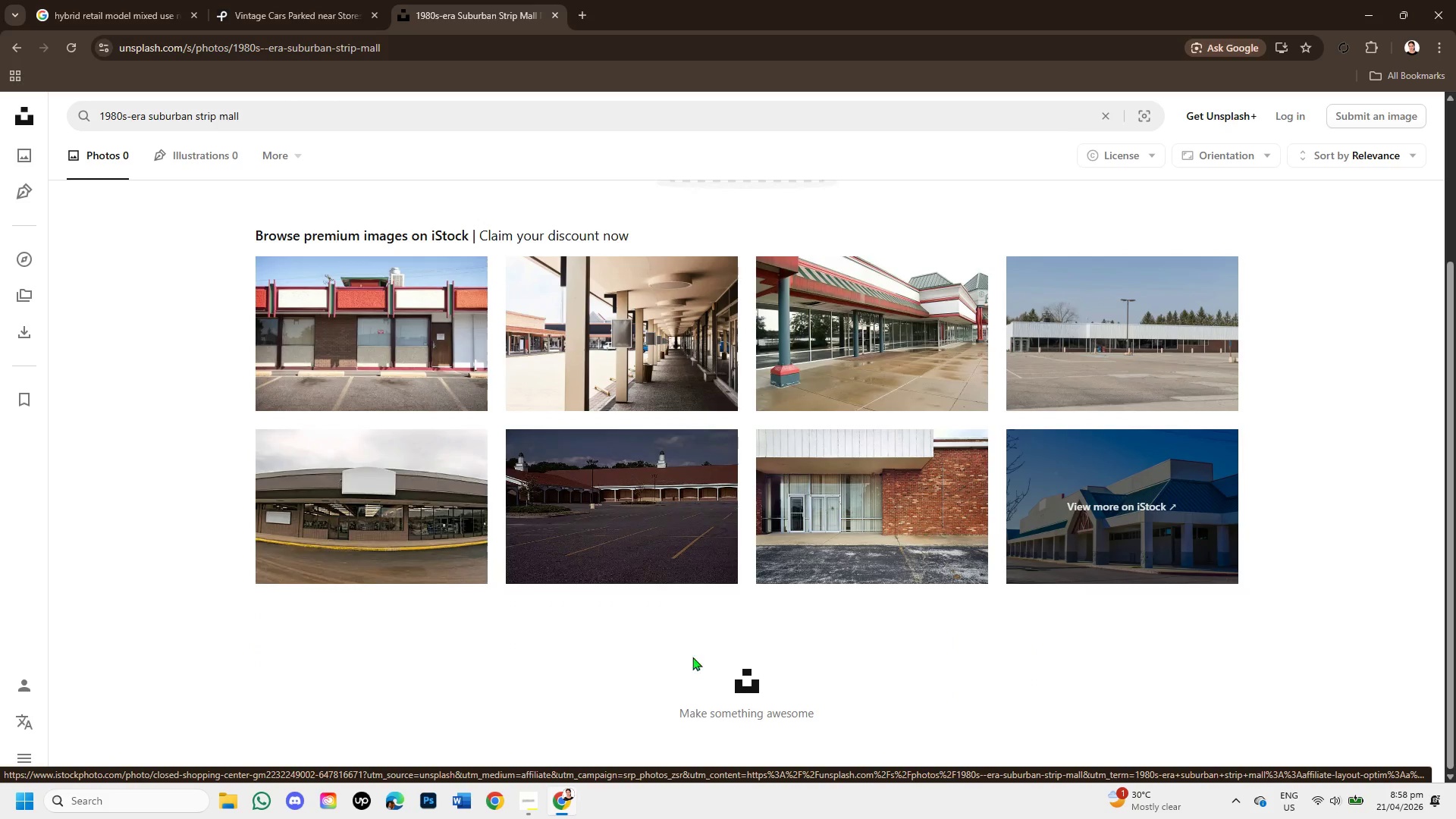 
left_click([749, 692])
 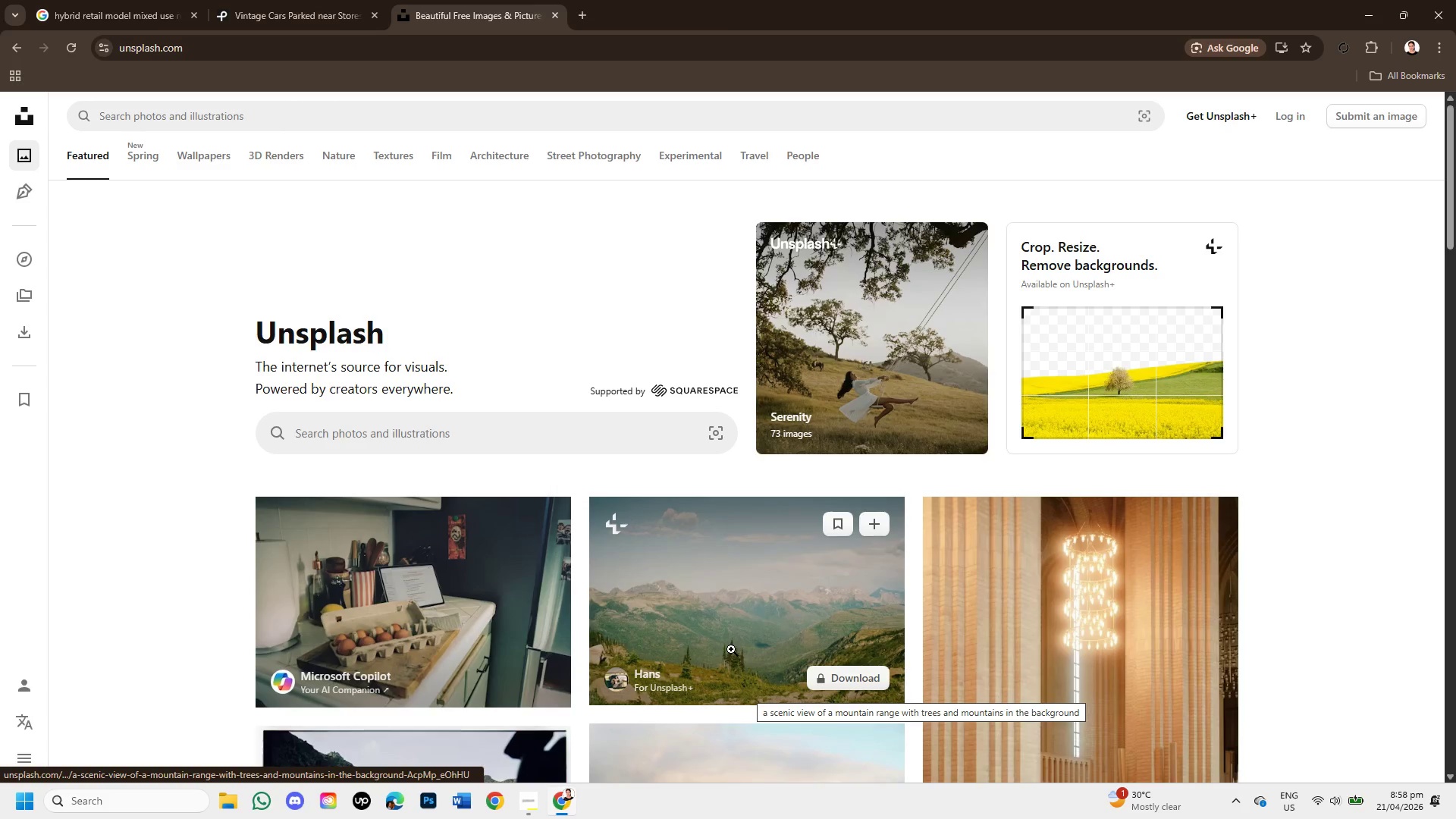 
scroll: coordinate [727, 629], scroll_direction: down, amount: 3.0
 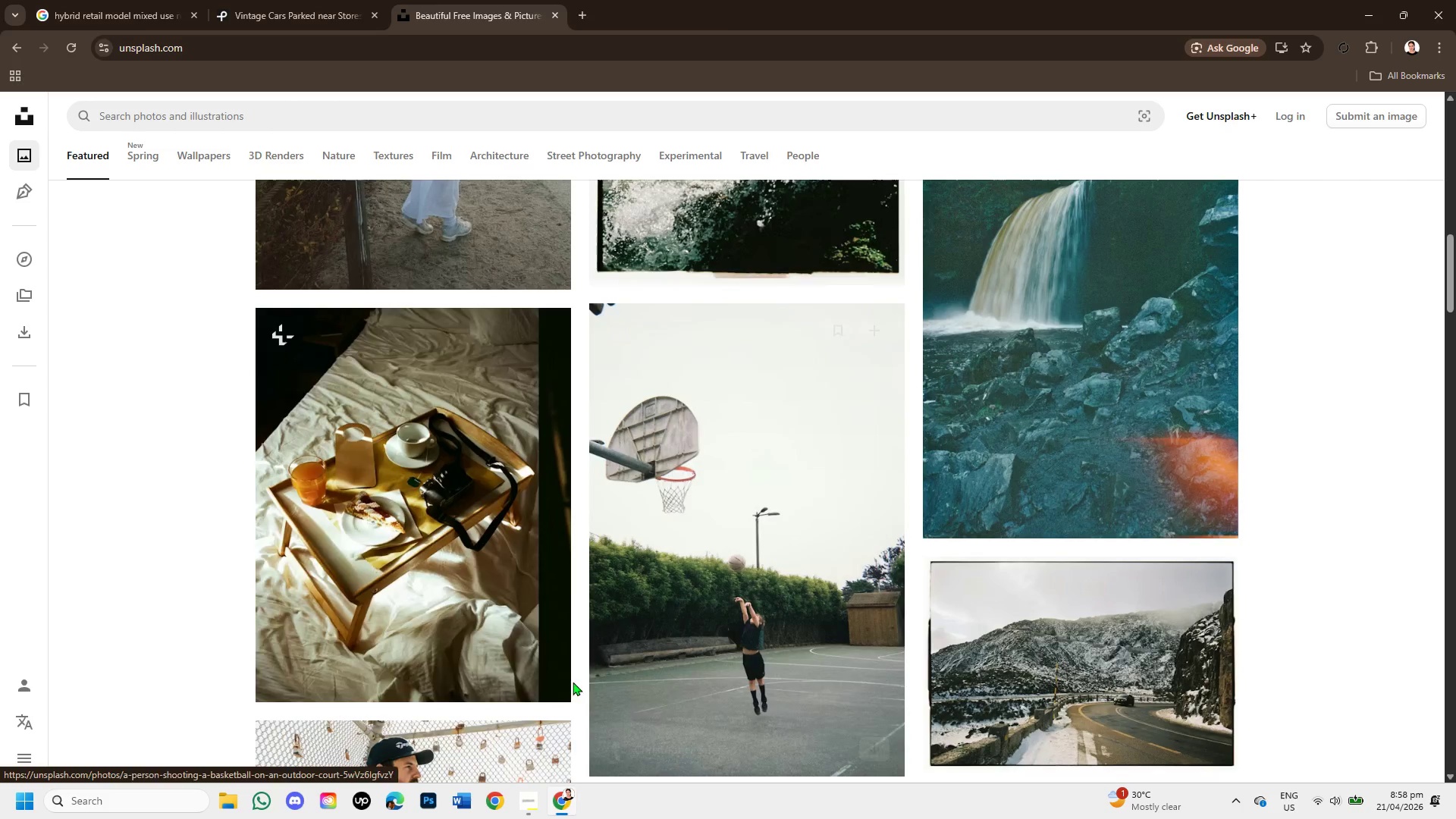 
mouse_move([550, 571])
 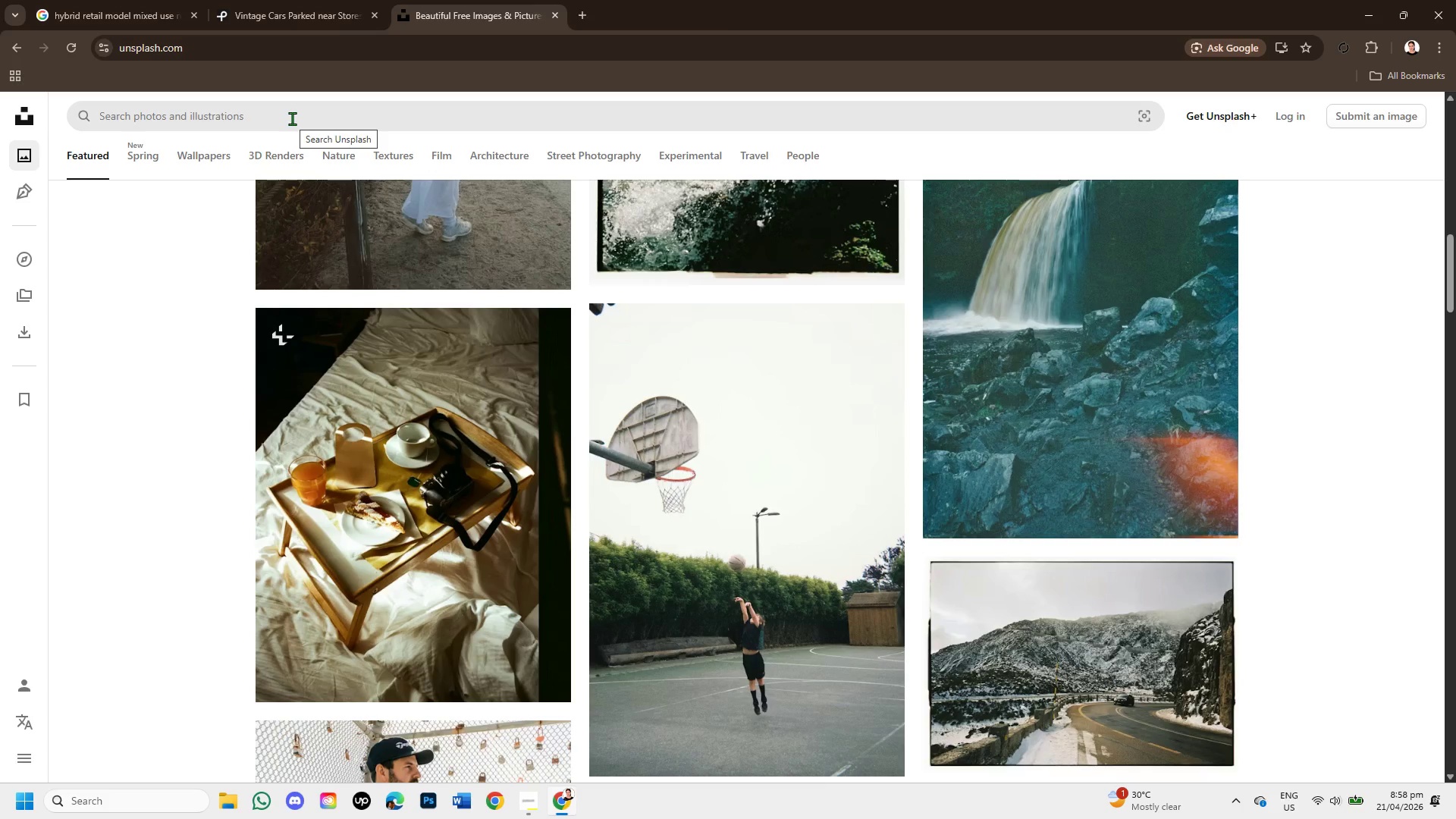 
left_click([292, 118])
 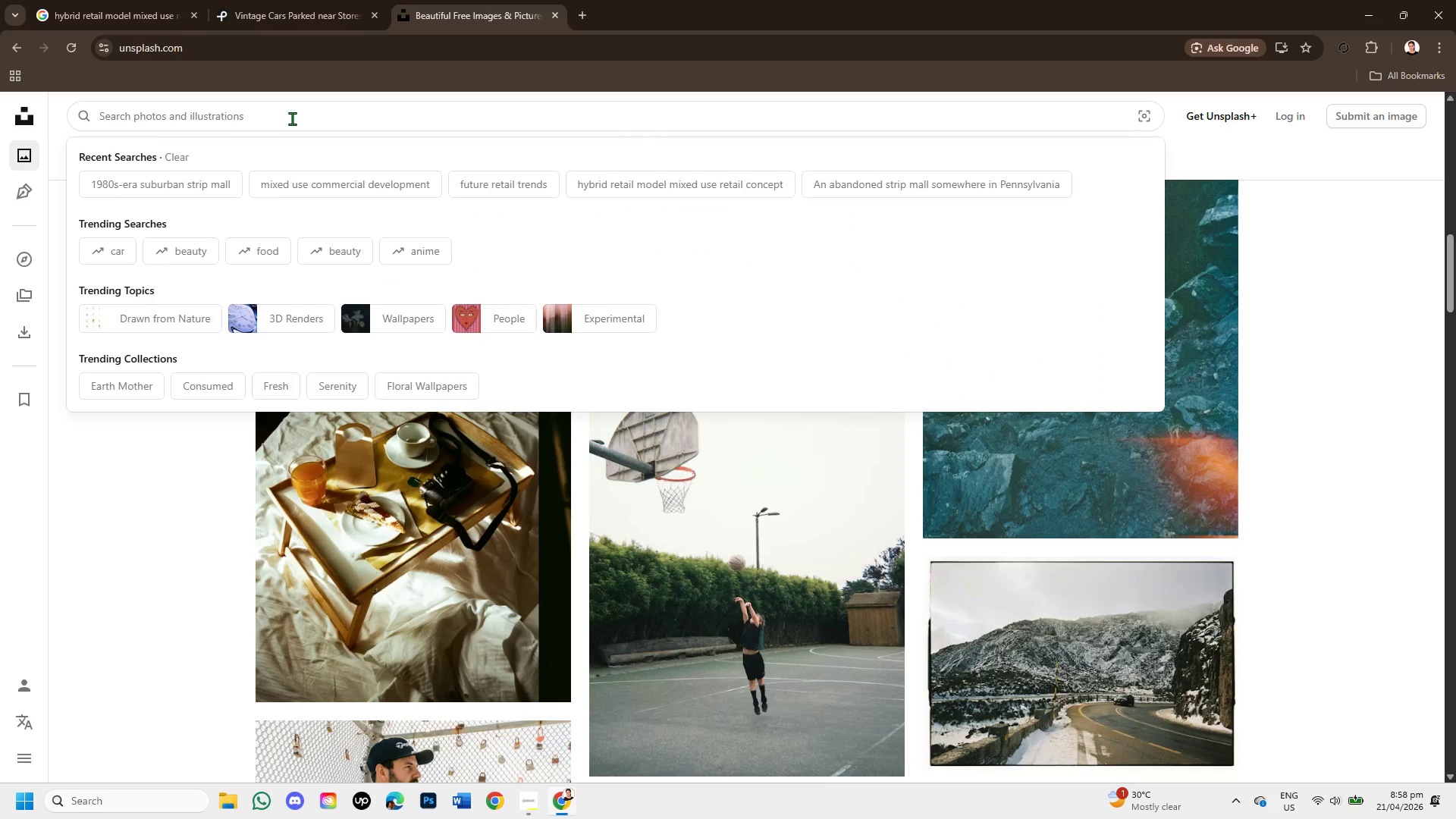 
type(premium industrial architecture facade dusk )
 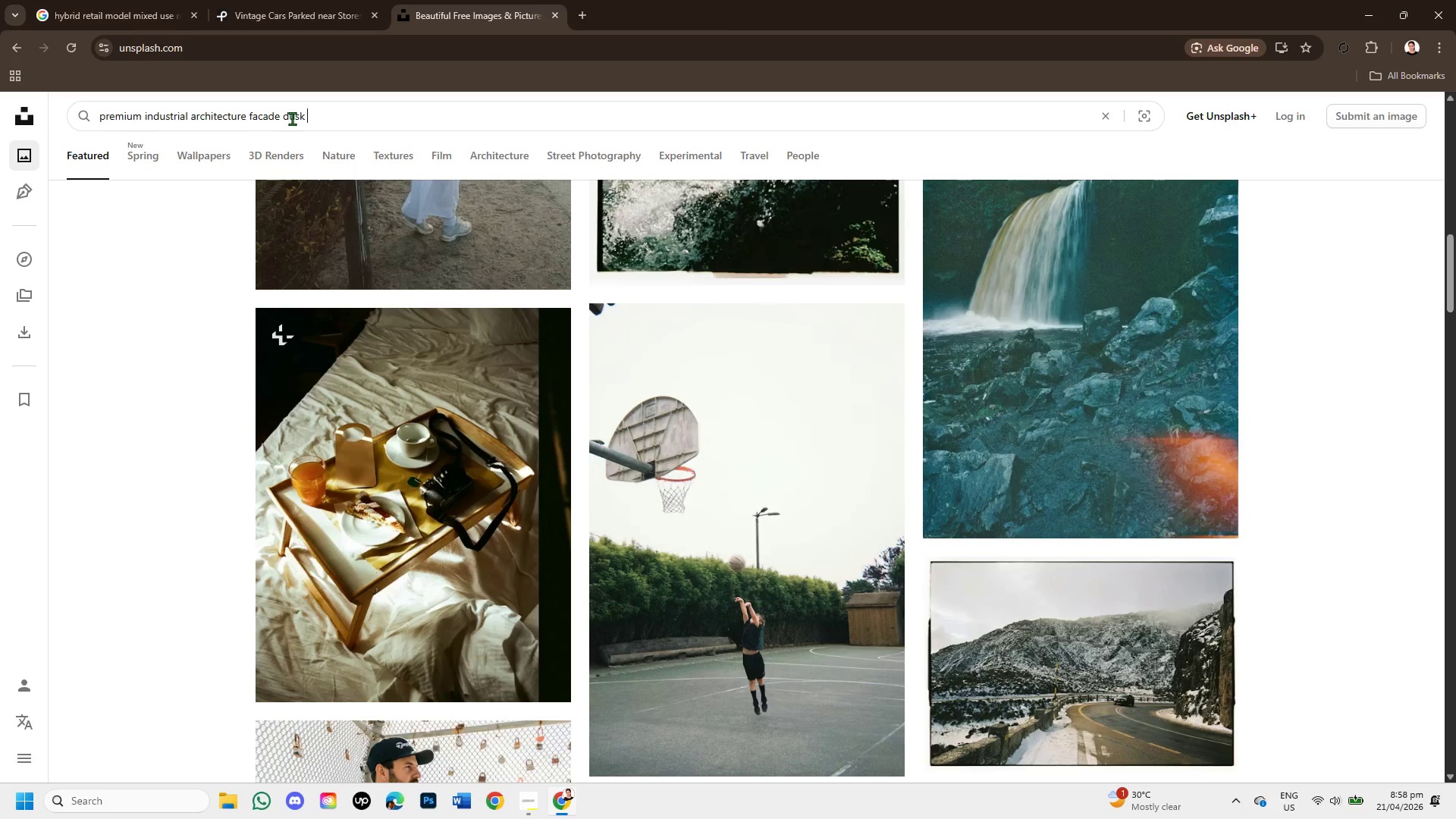 
key(Enter)
 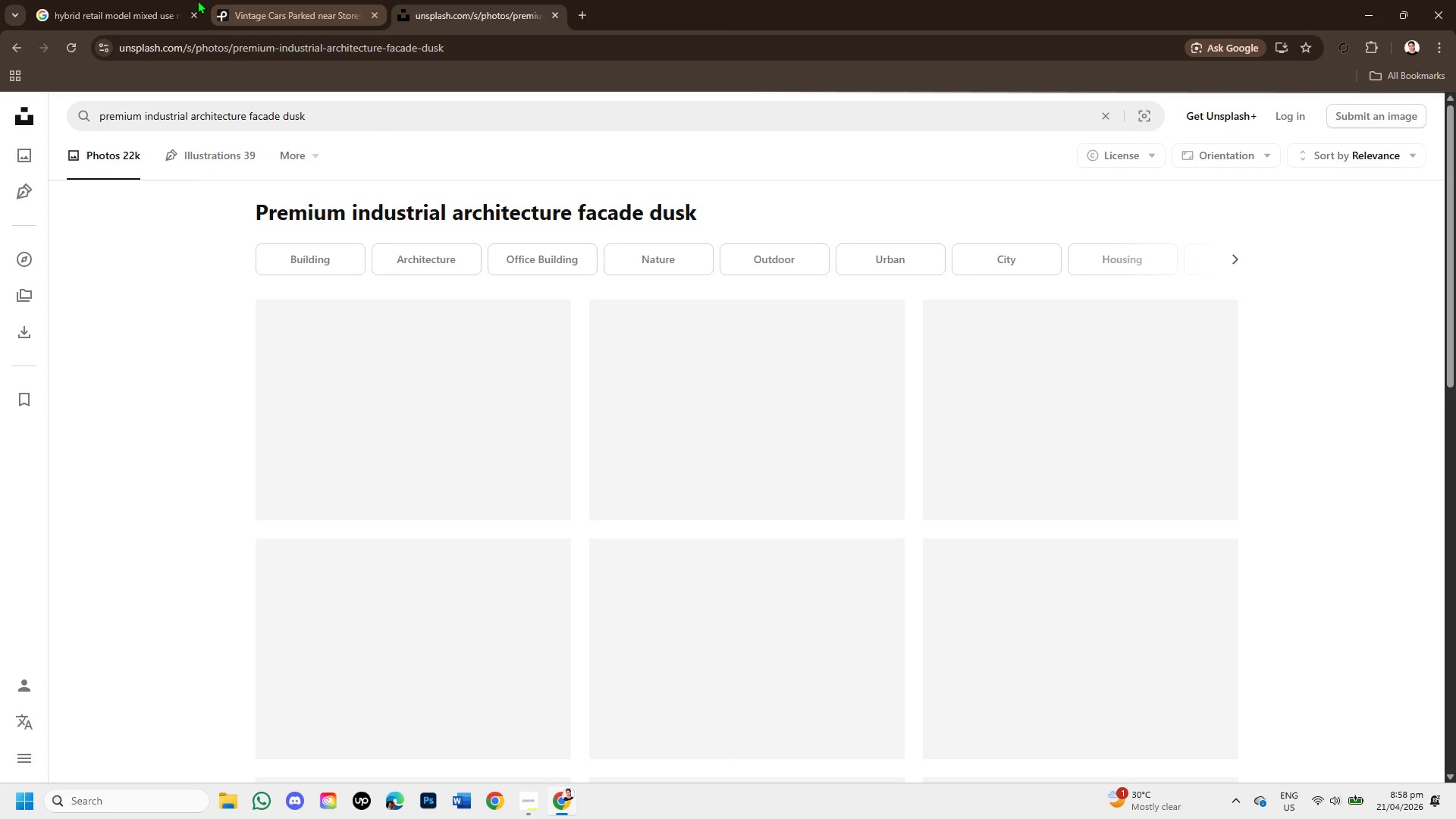 
left_click([172, 0])
 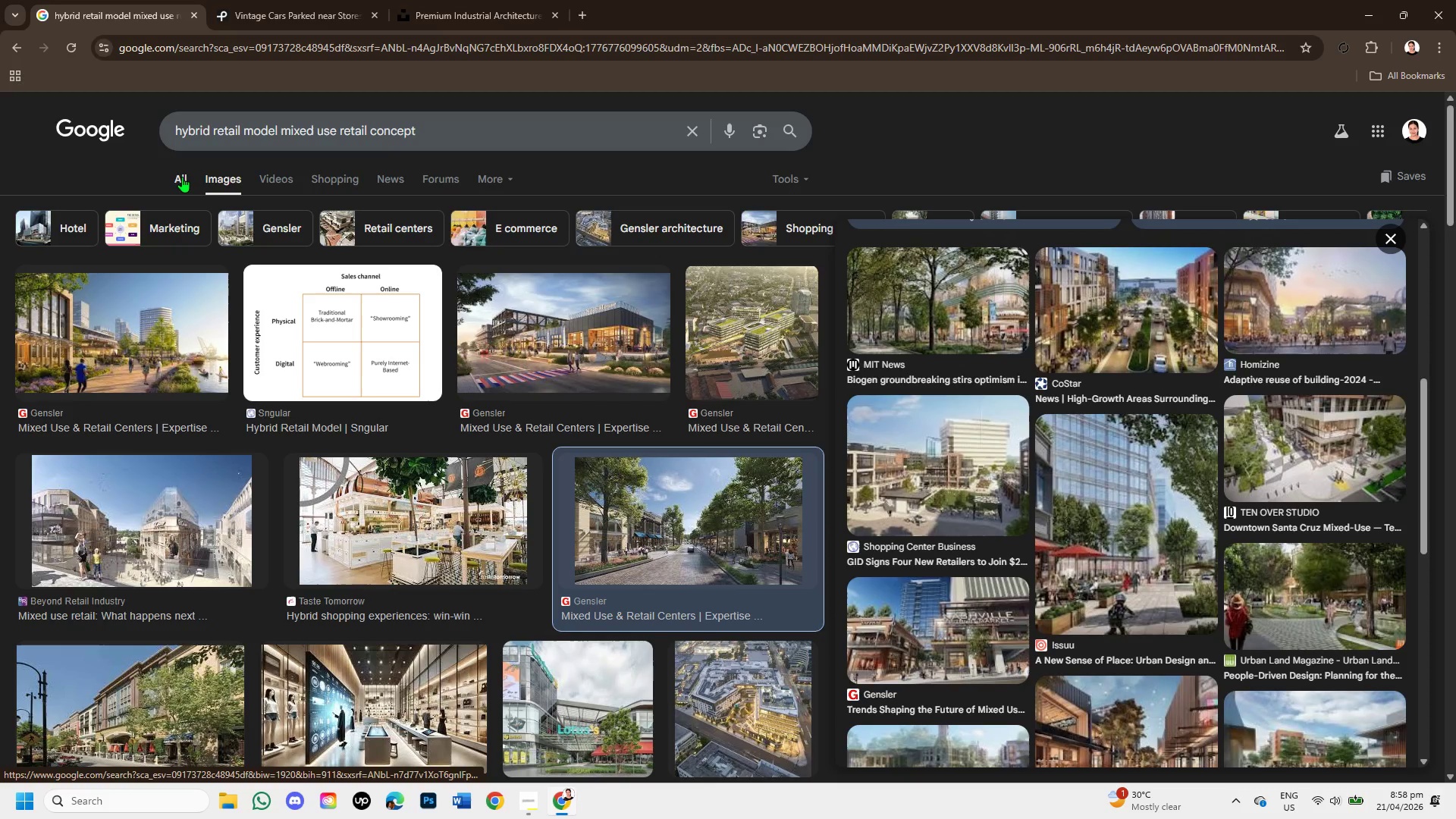 
left_click([182, 177])
 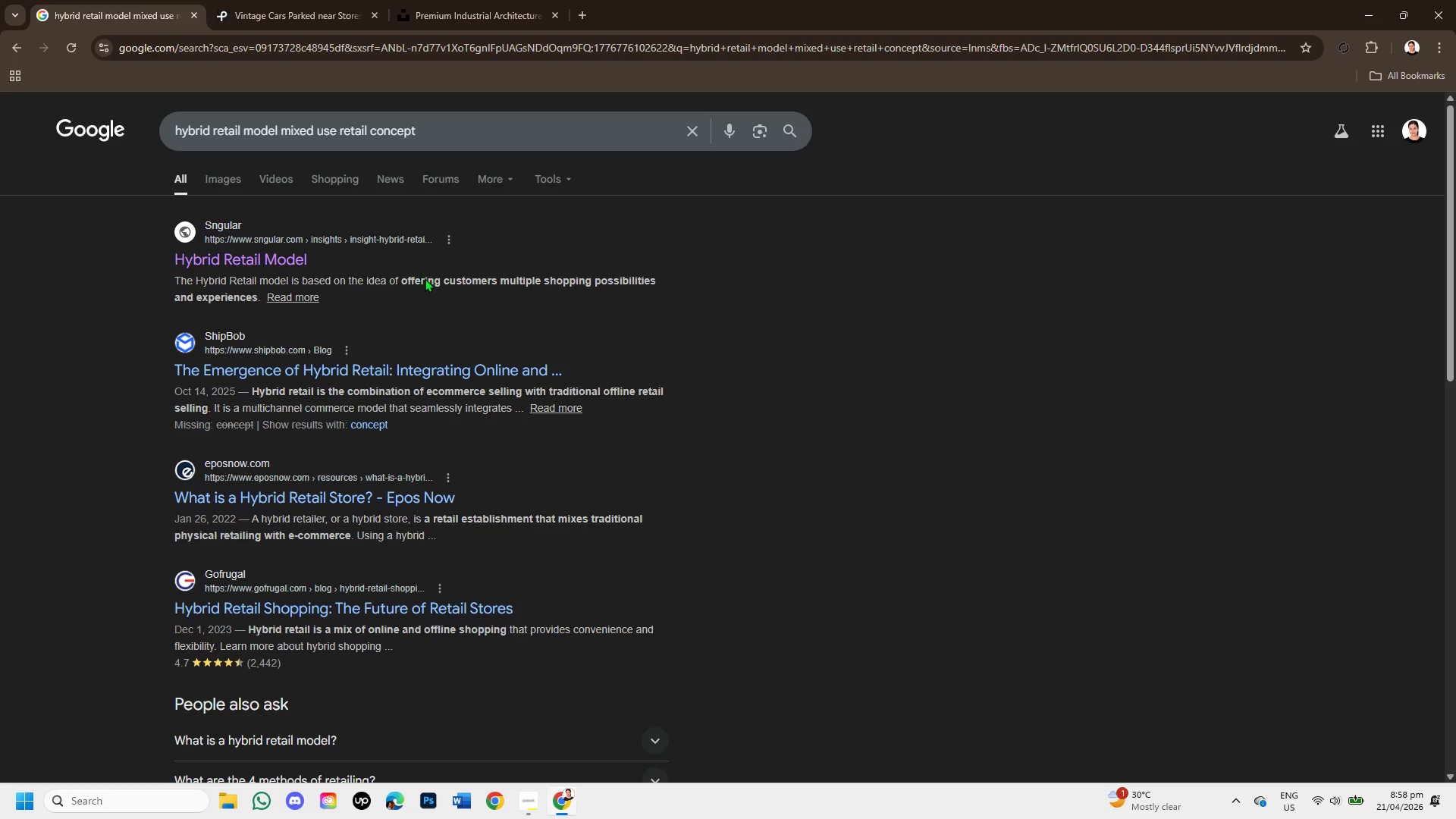 
wait(7.33)
 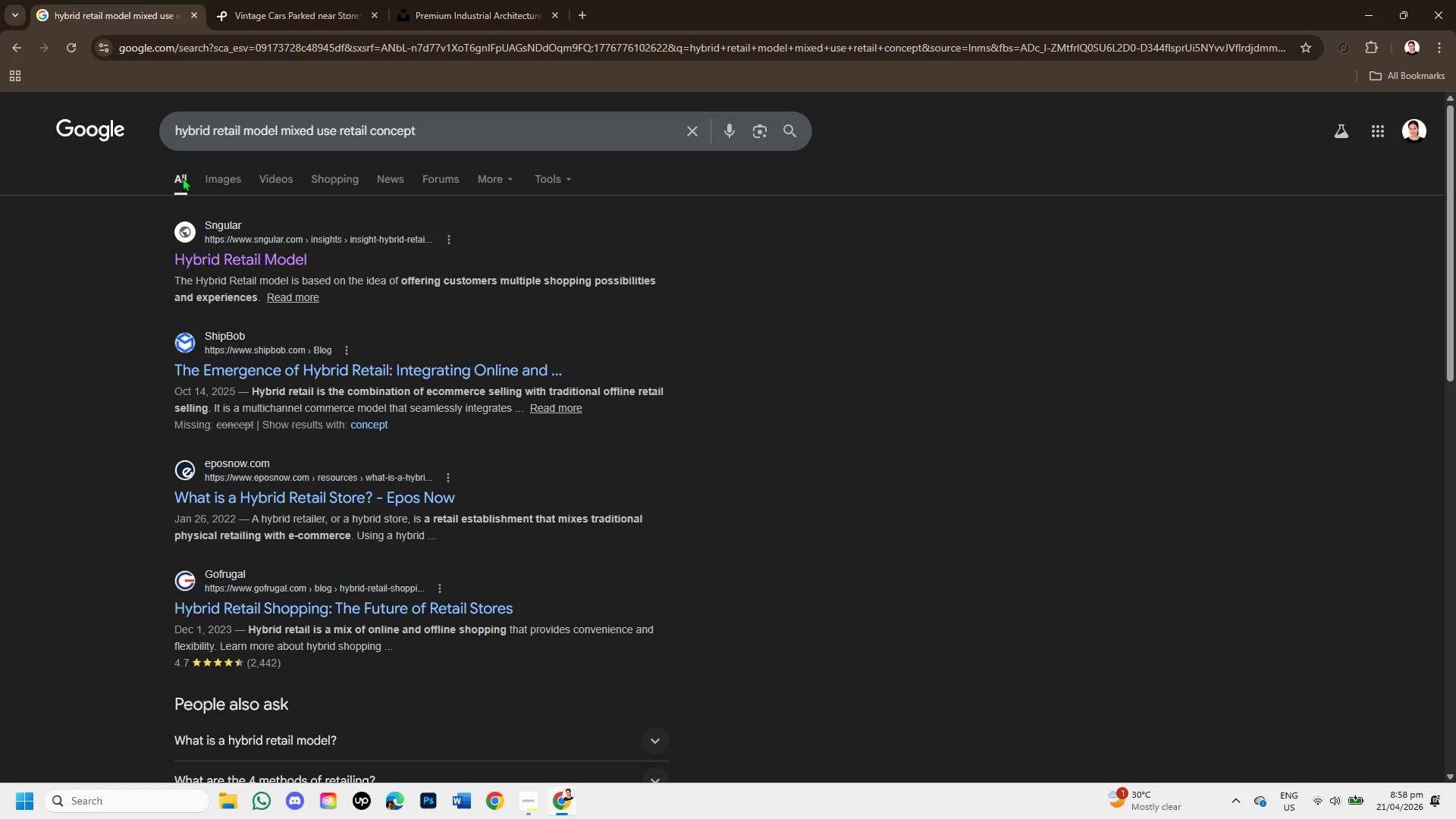 
left_click([692, 136])
 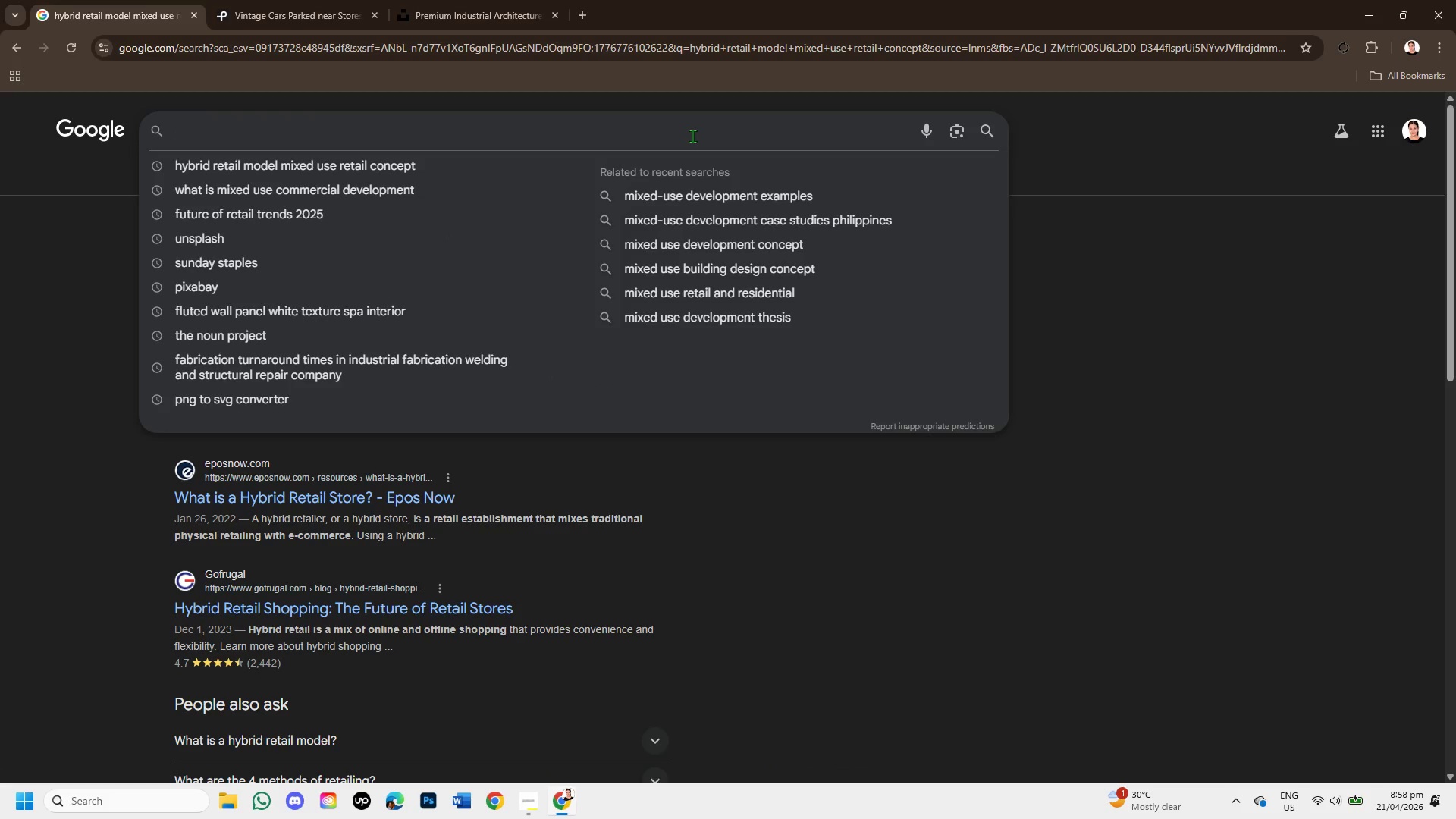 
type(whats )
key(Backspace)
key(Backspace)
type( is )
 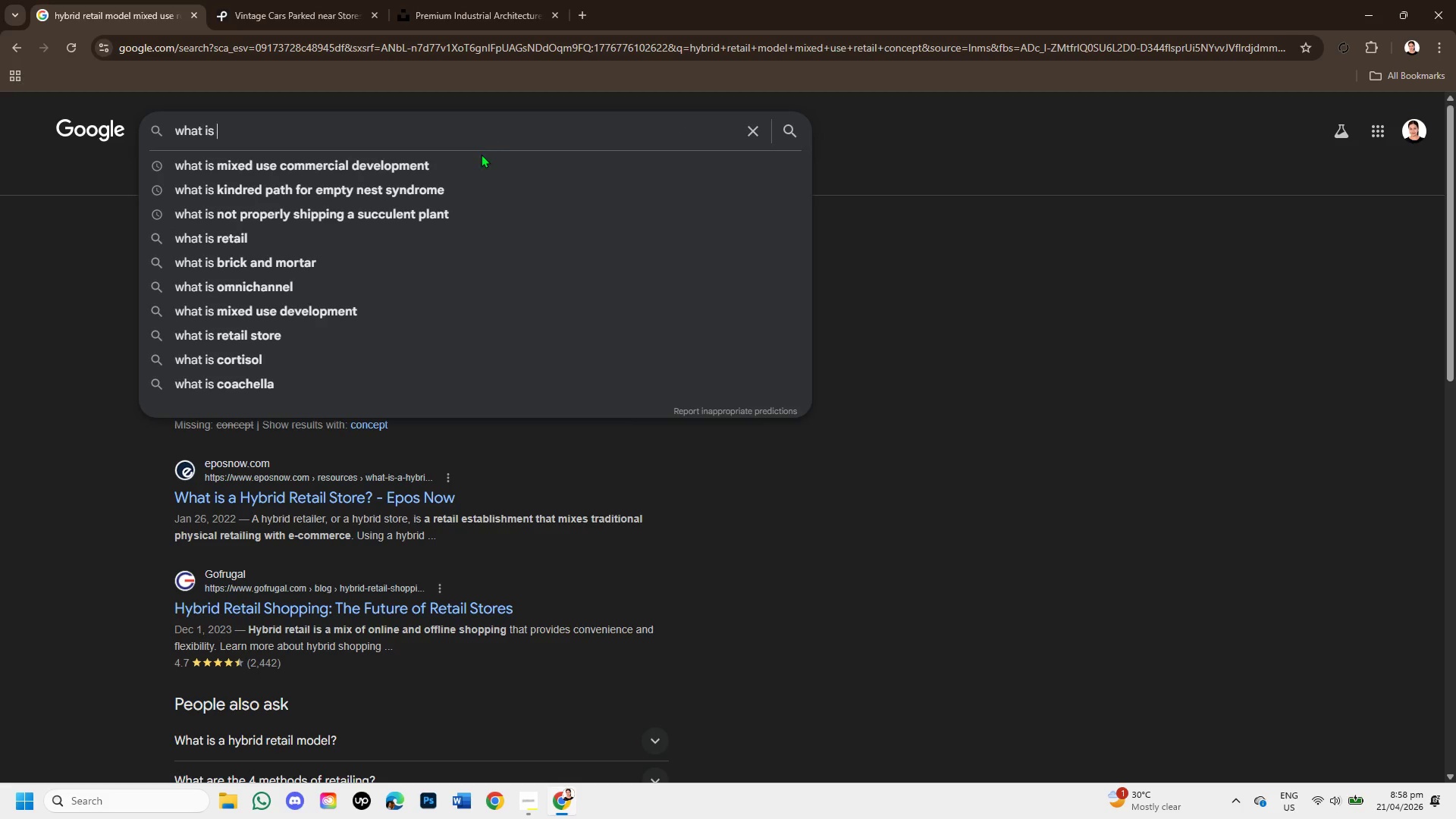 
left_click([478, 170])
 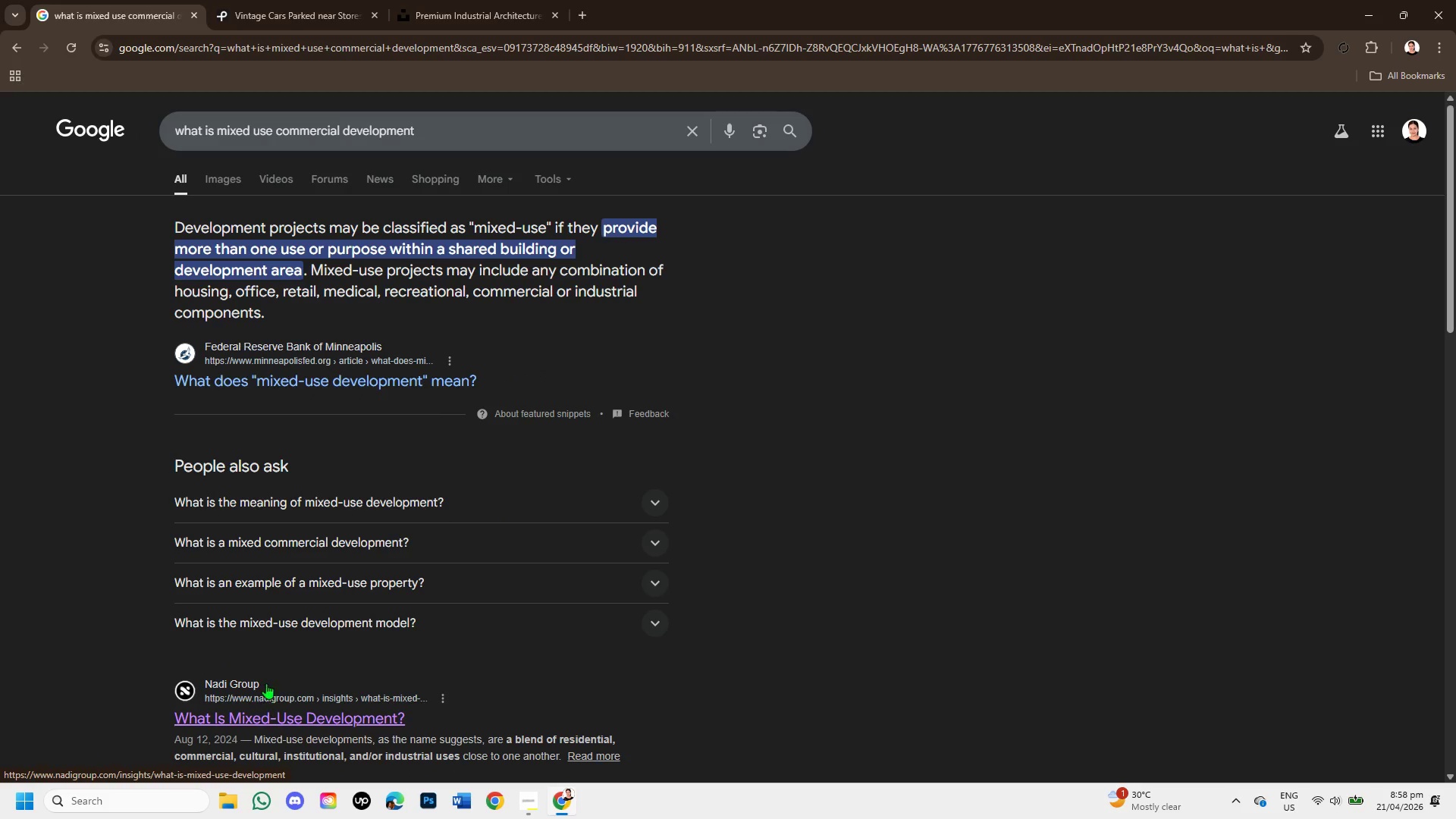 
right_click([273, 714])
 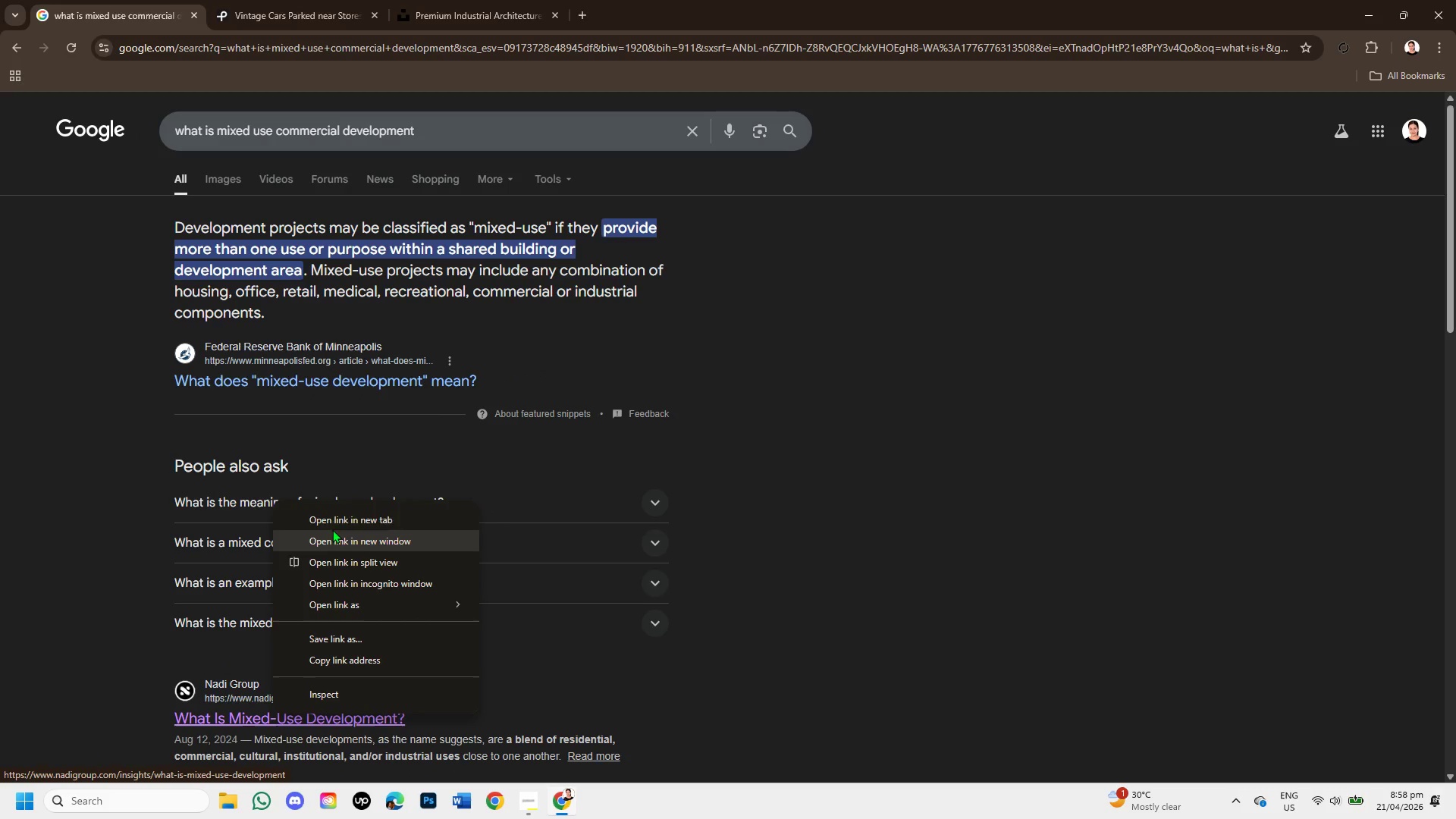 
left_click([332, 516])
 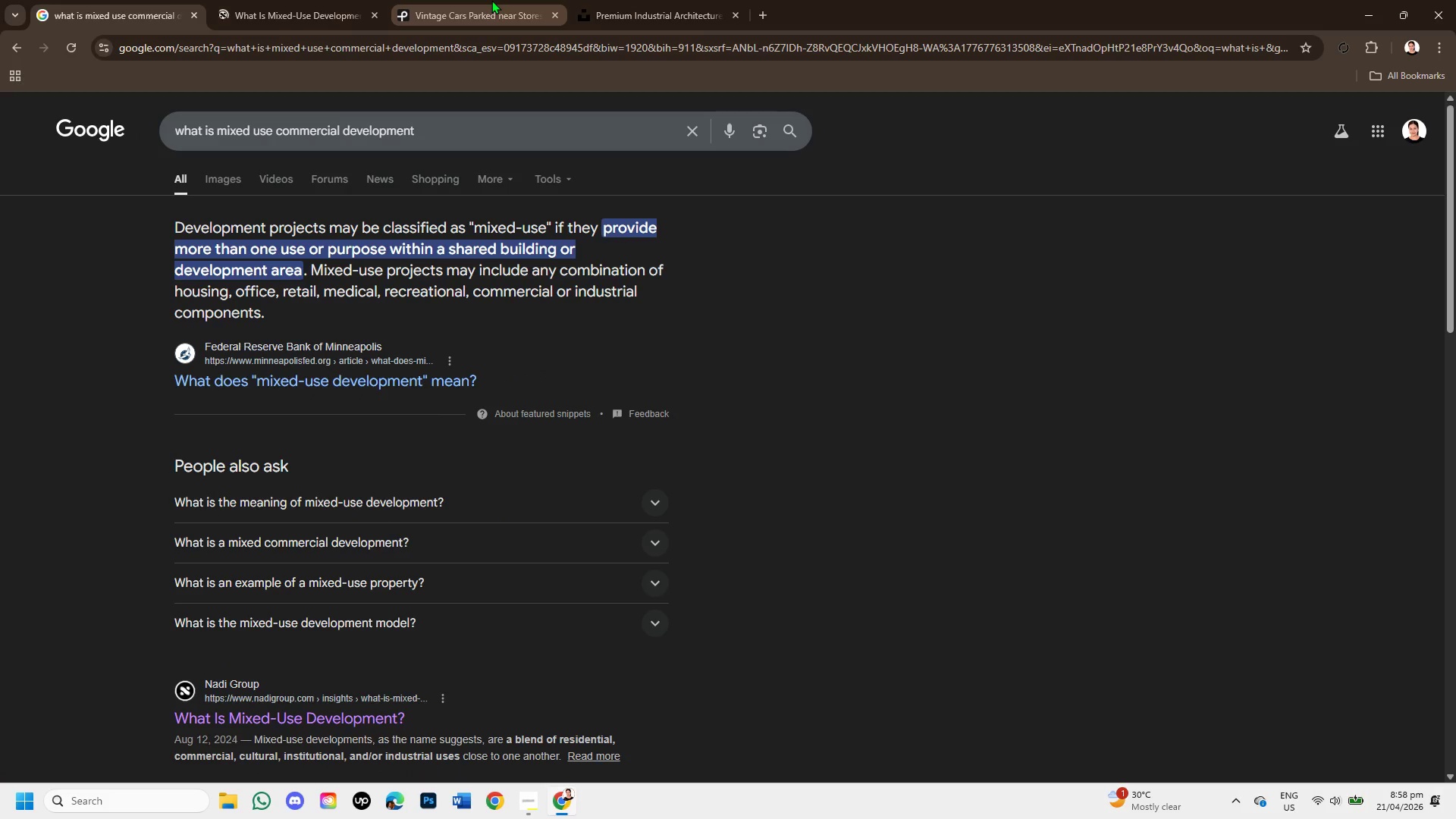 
left_click([491, 0])
 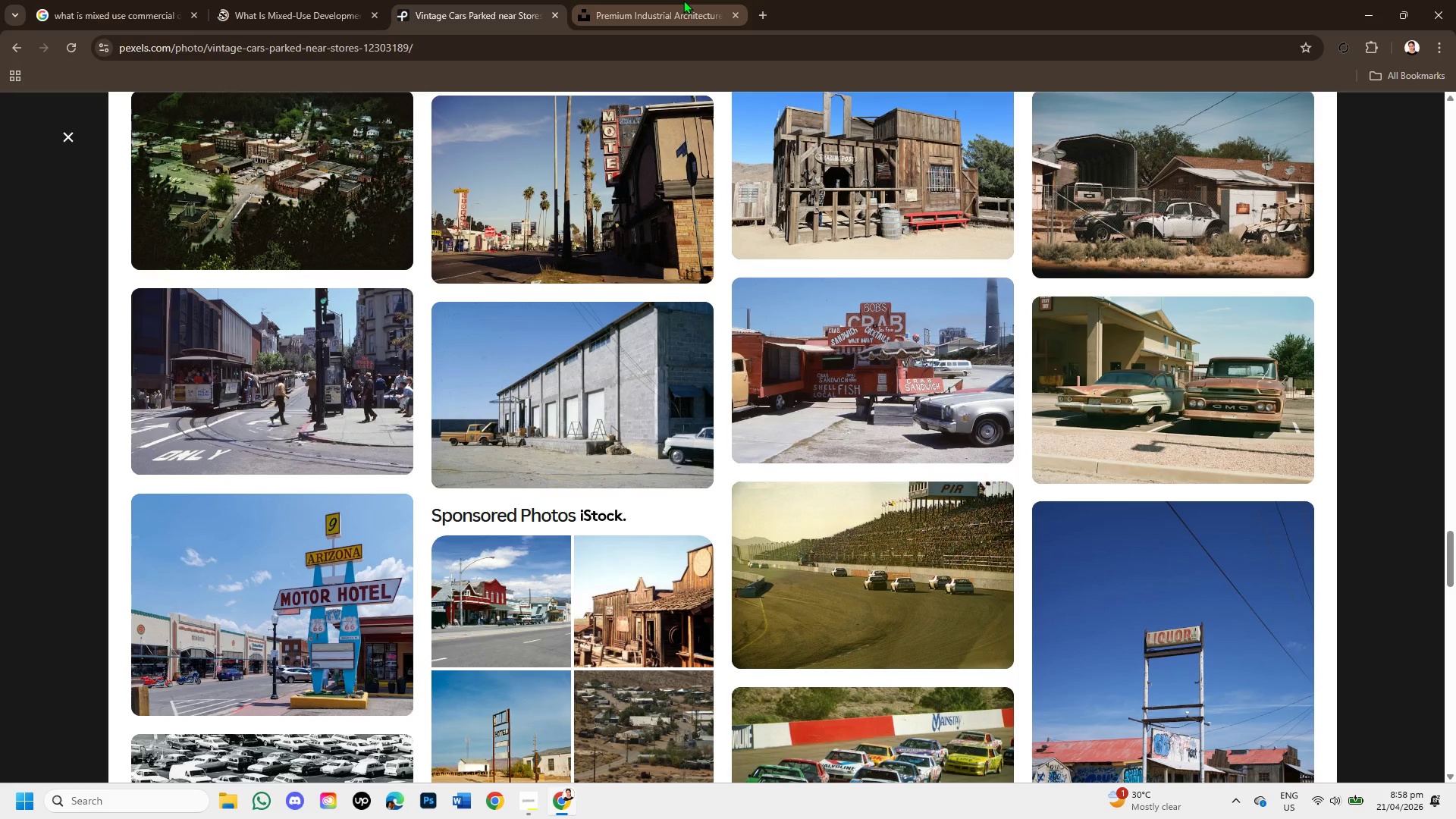 
left_click([683, 0])
 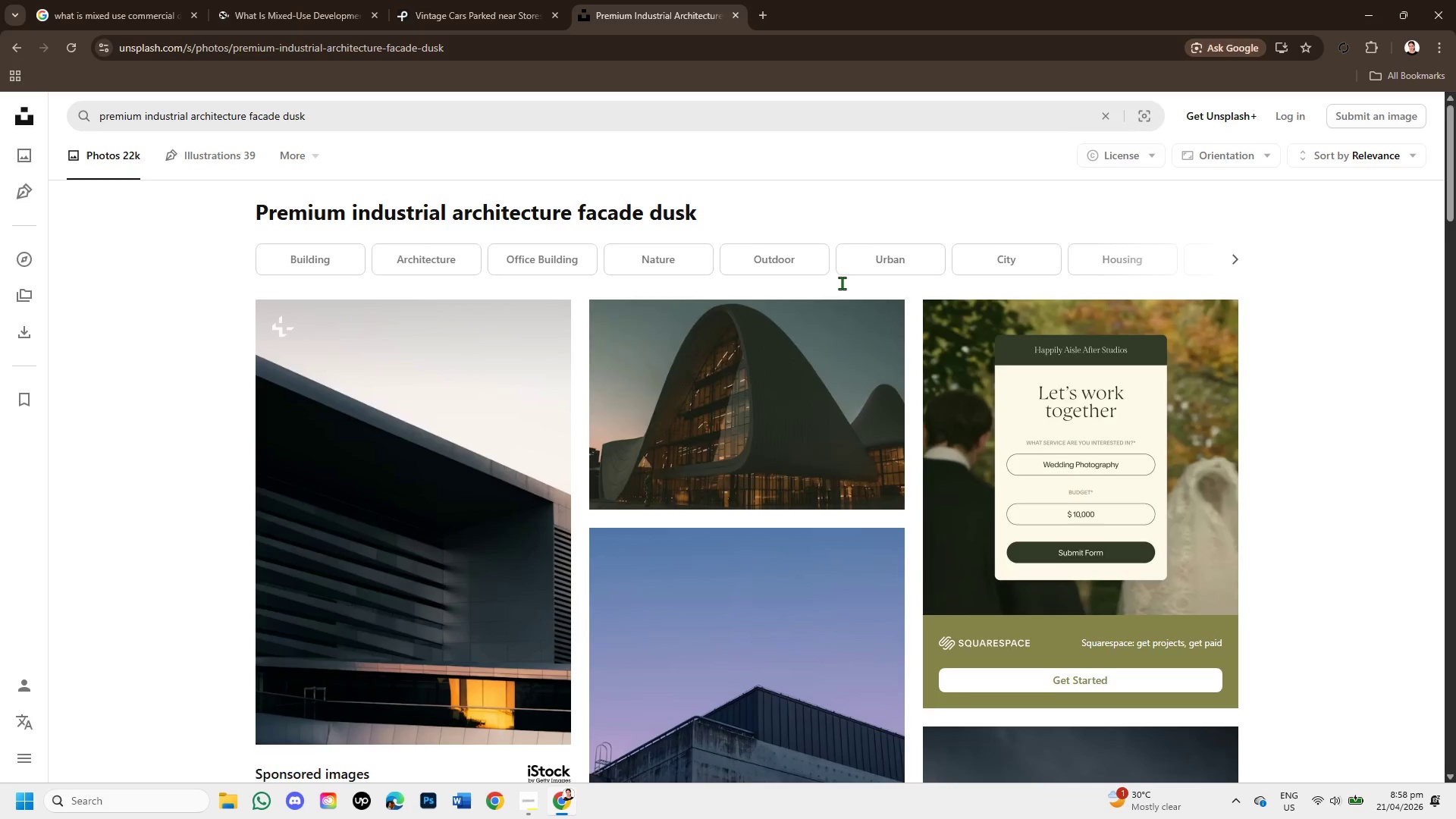 
scroll: coordinate [855, 532], scroll_direction: down, amount: 8.0
 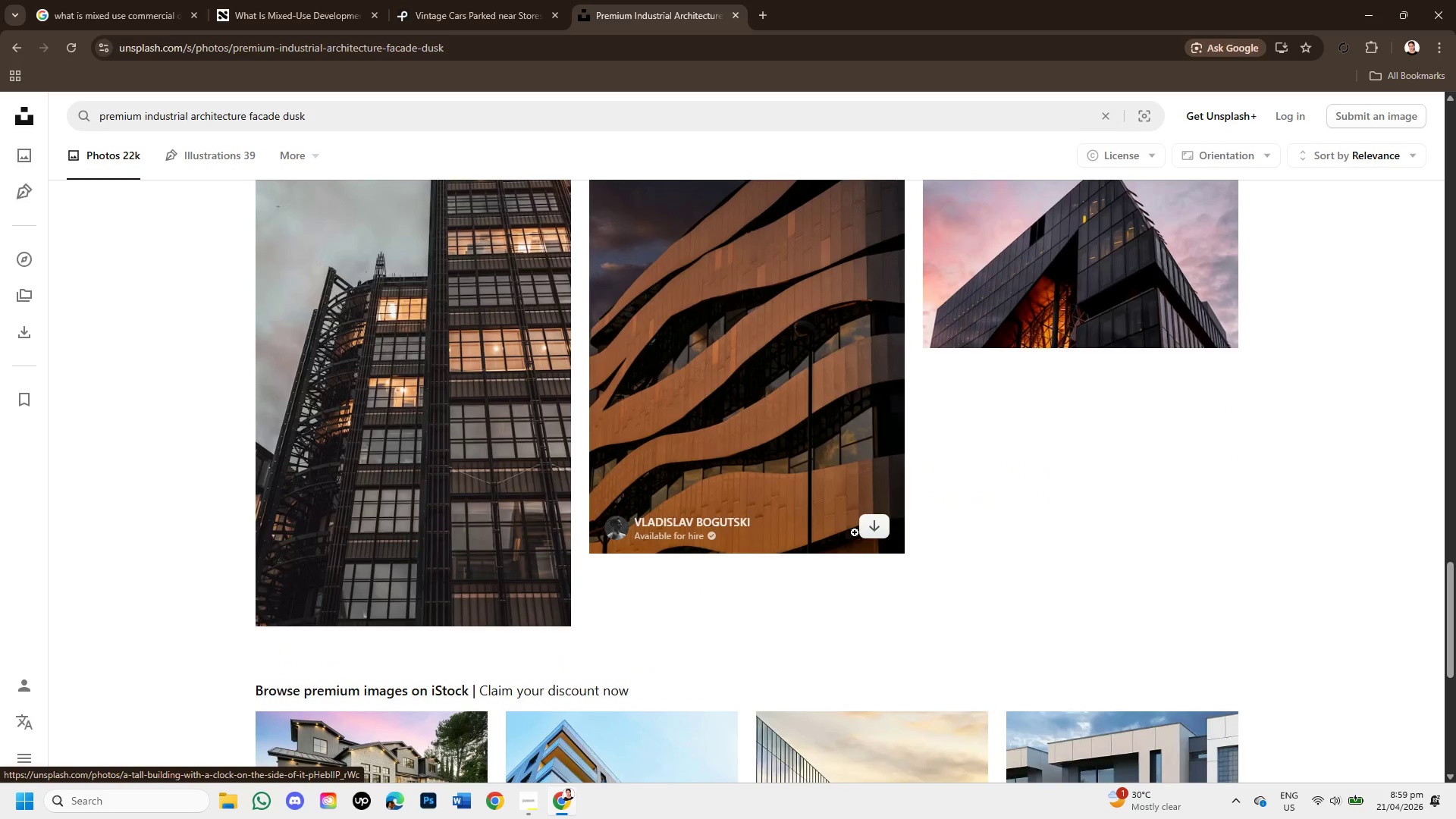 
scroll: coordinate [855, 532], scroll_direction: down, amount: 1.0
 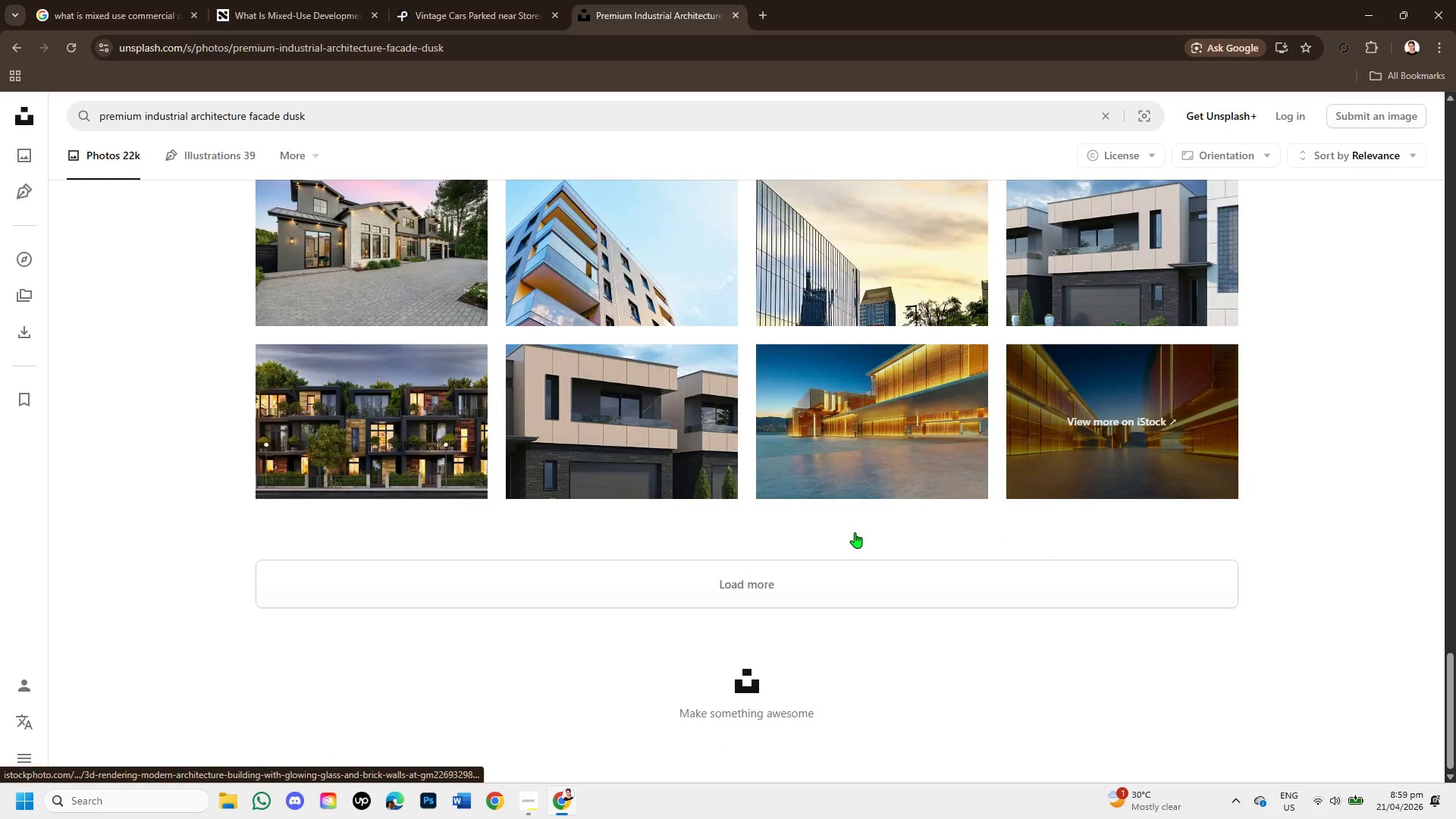 
scroll: coordinate [856, 513], scroll_direction: up, amount: 4.0
 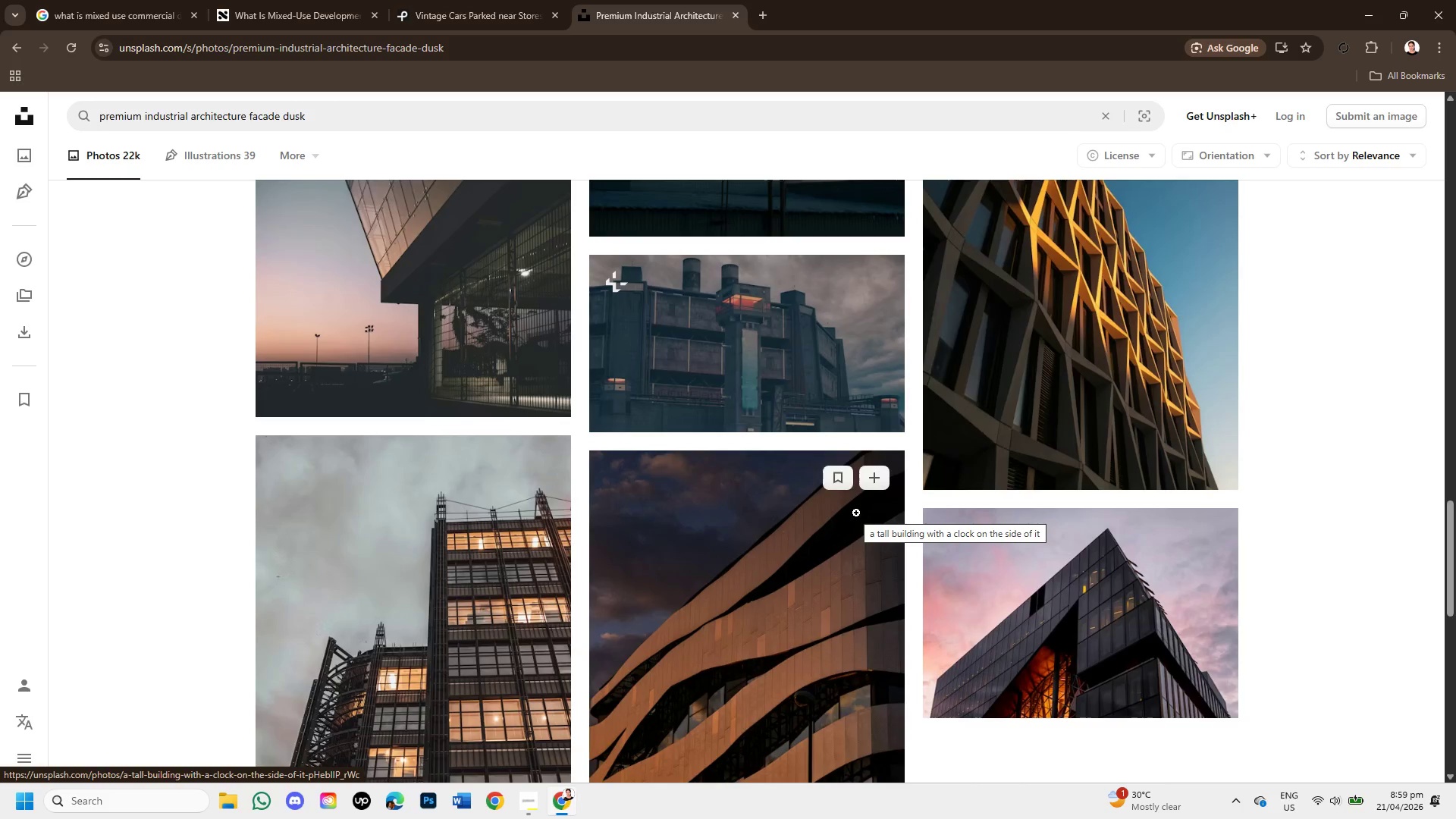 
scroll: coordinate [876, 464], scroll_direction: down, amount: 1.0
 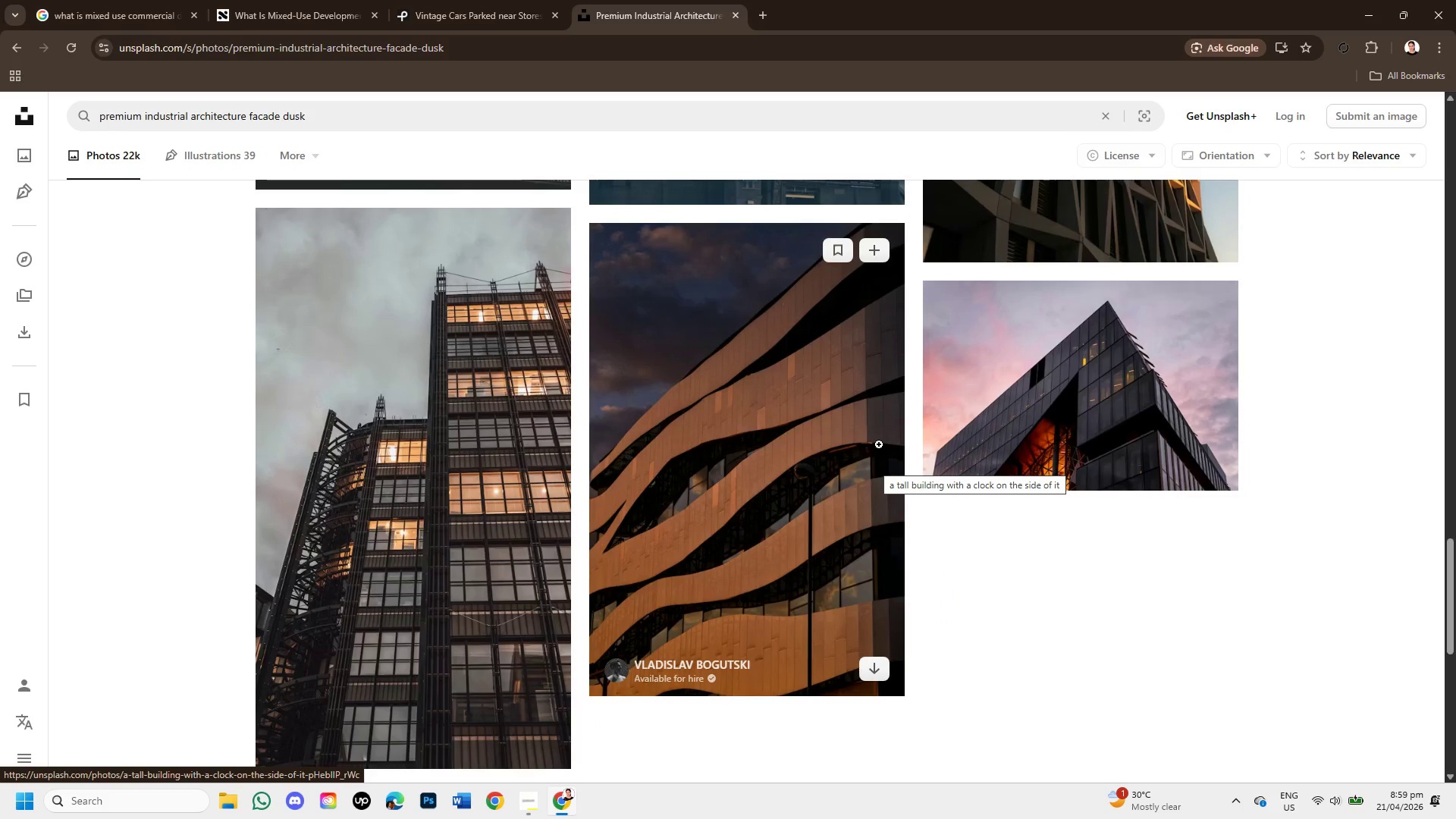 
wait(12.43)
 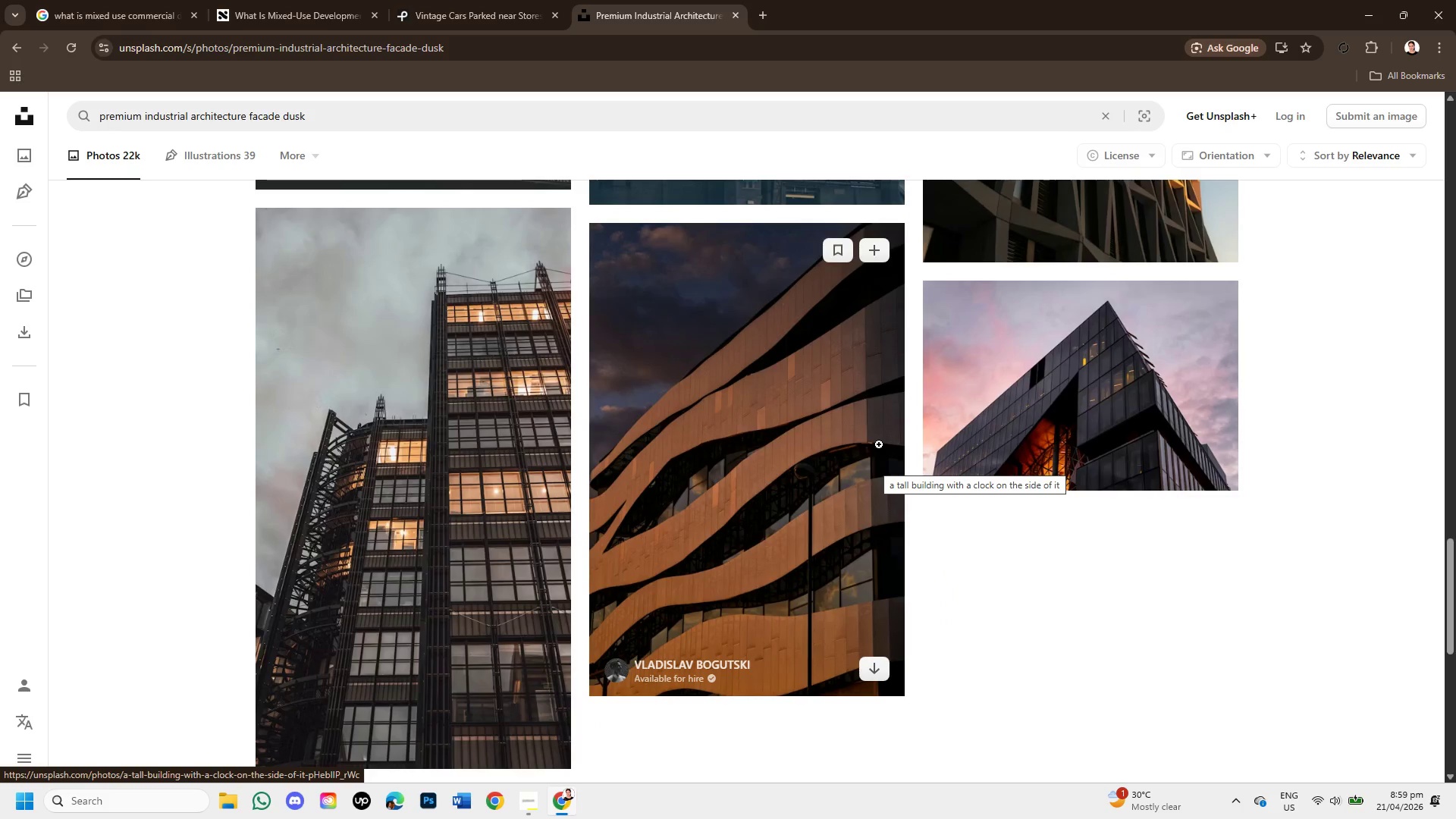 
left_click([457, 0])
 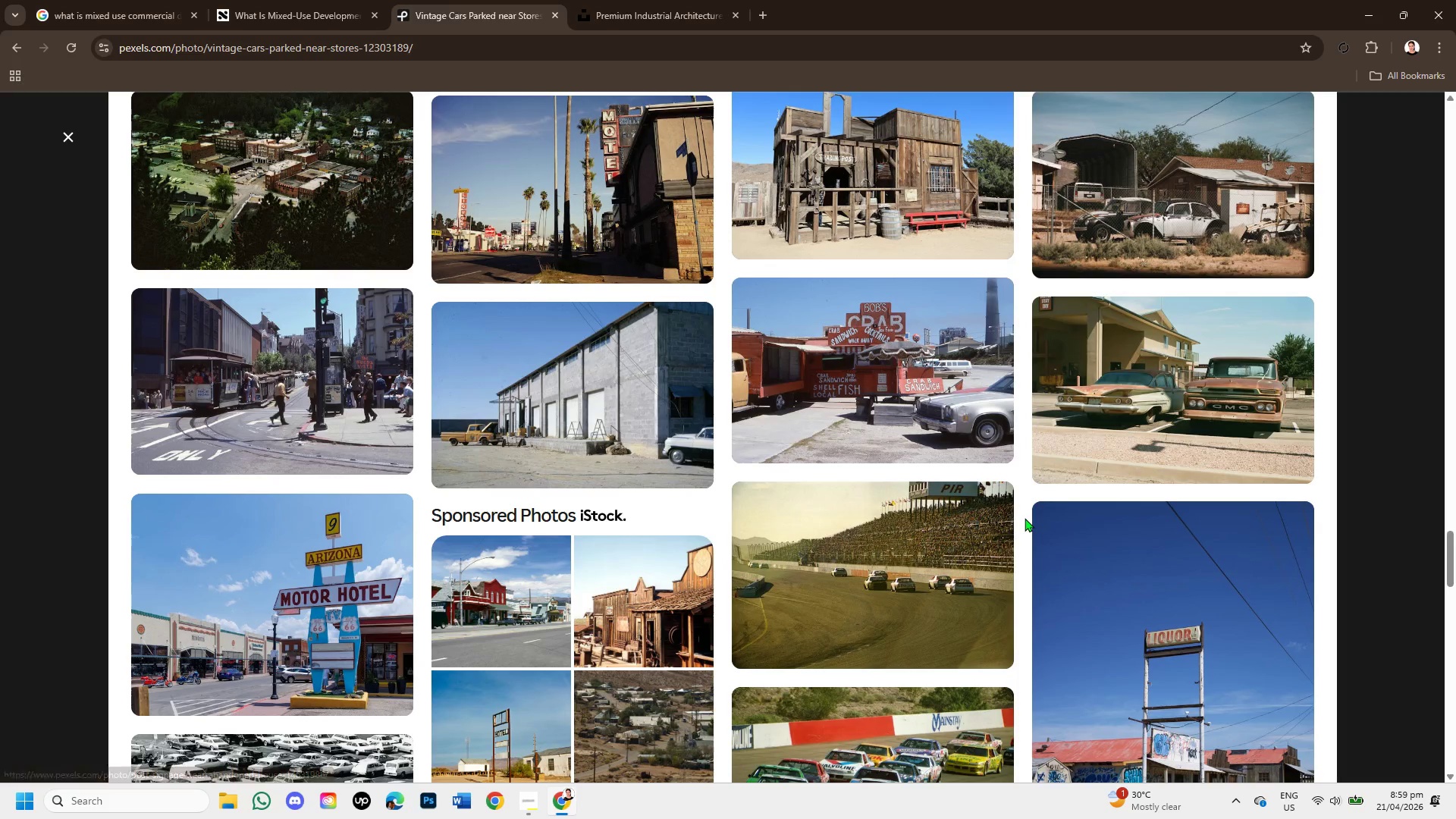 
scroll: coordinate [1025, 518], scroll_direction: down, amount: 2.0
 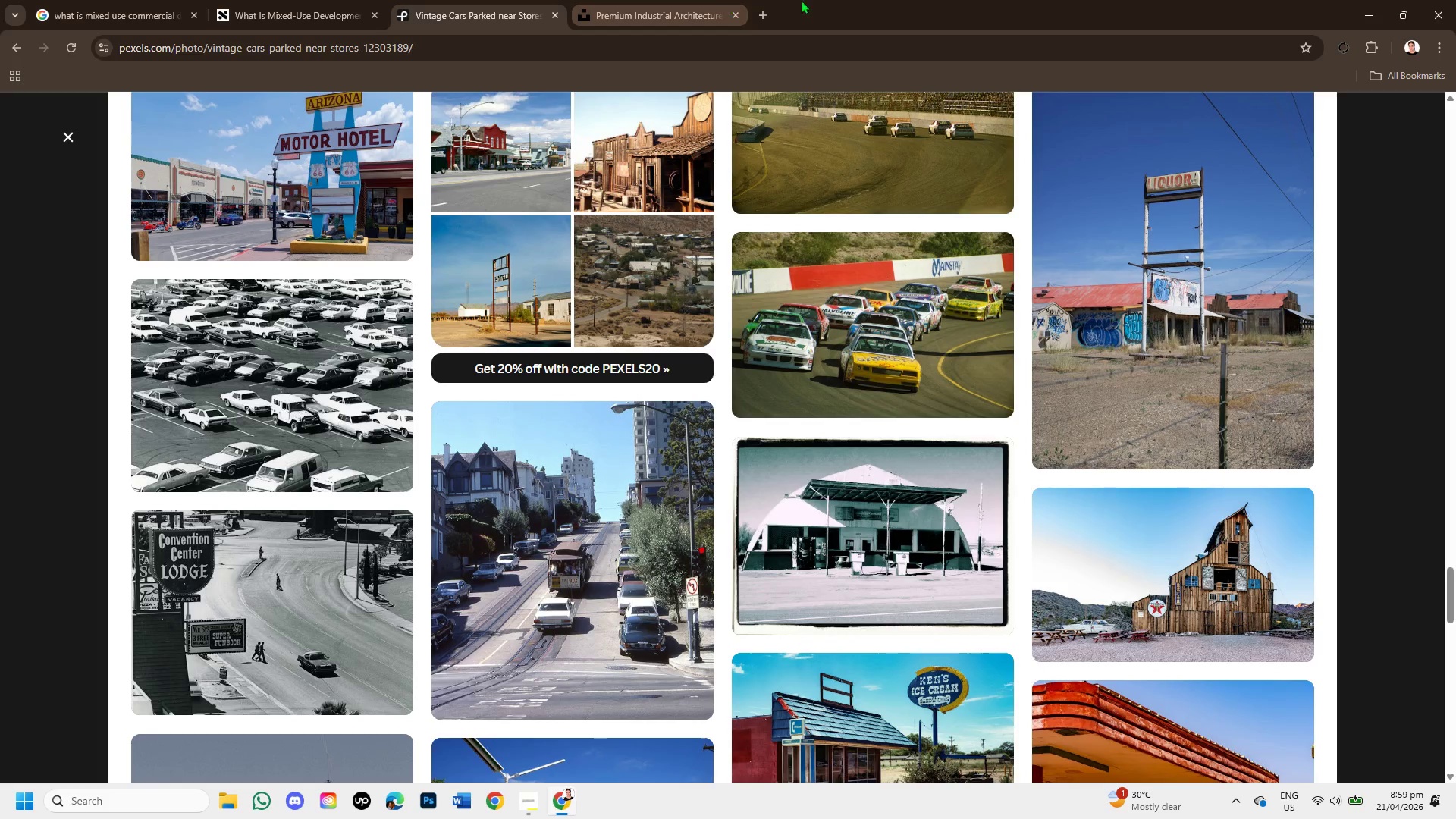 
left_click([755, 9])
 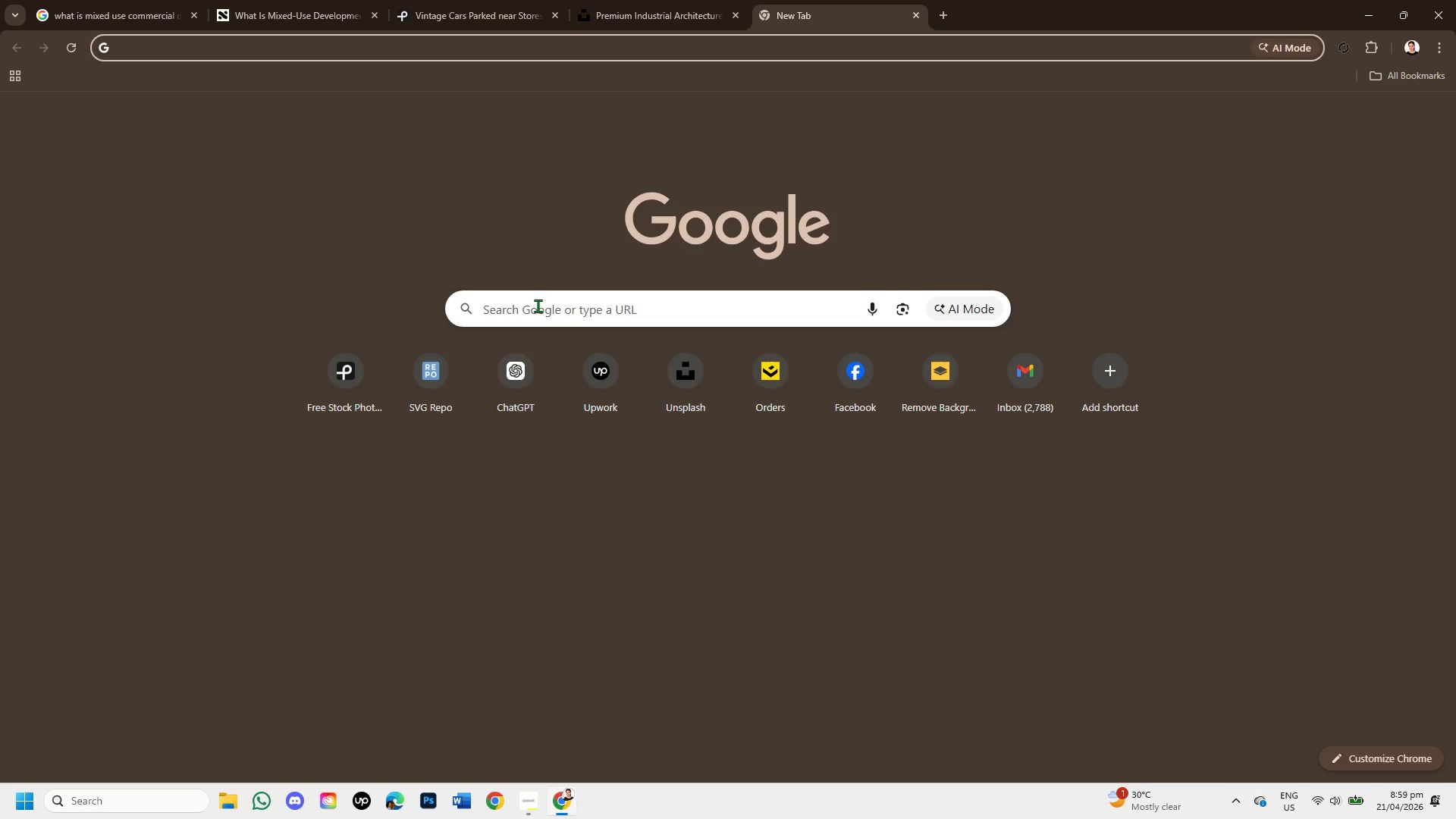 
left_click([543, 312])
 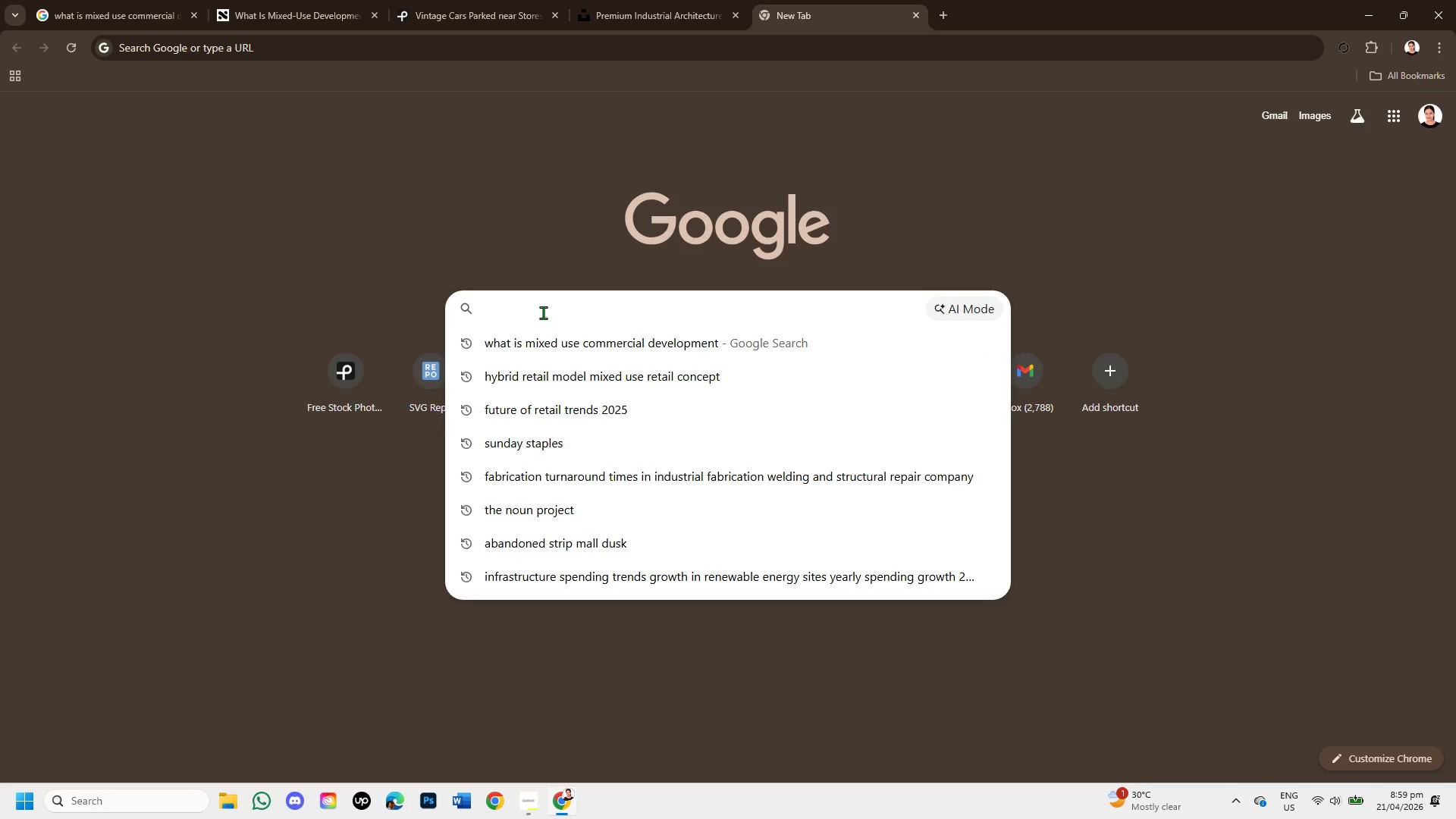 
key(Control+V)
 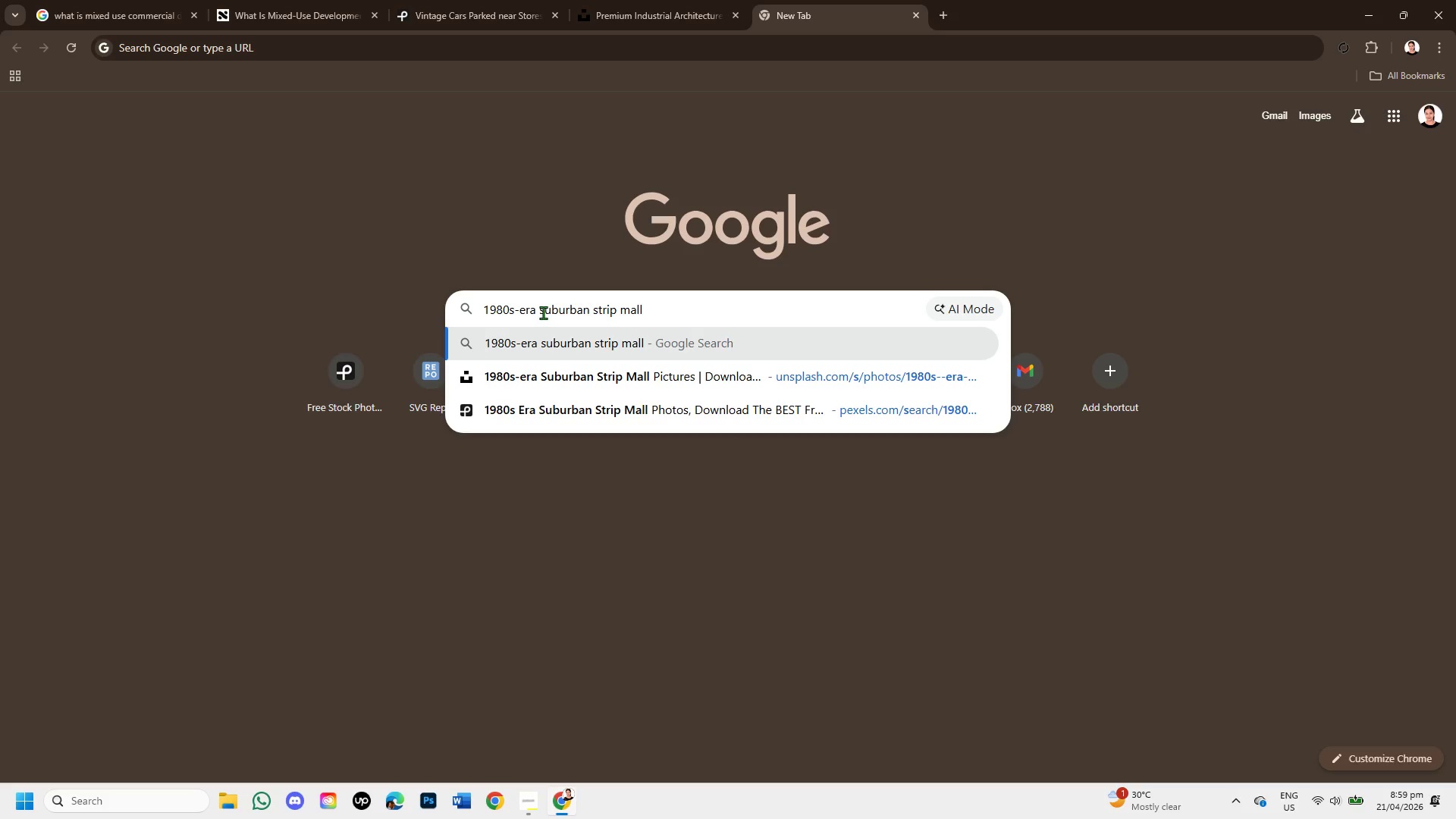 
key(Enter)
 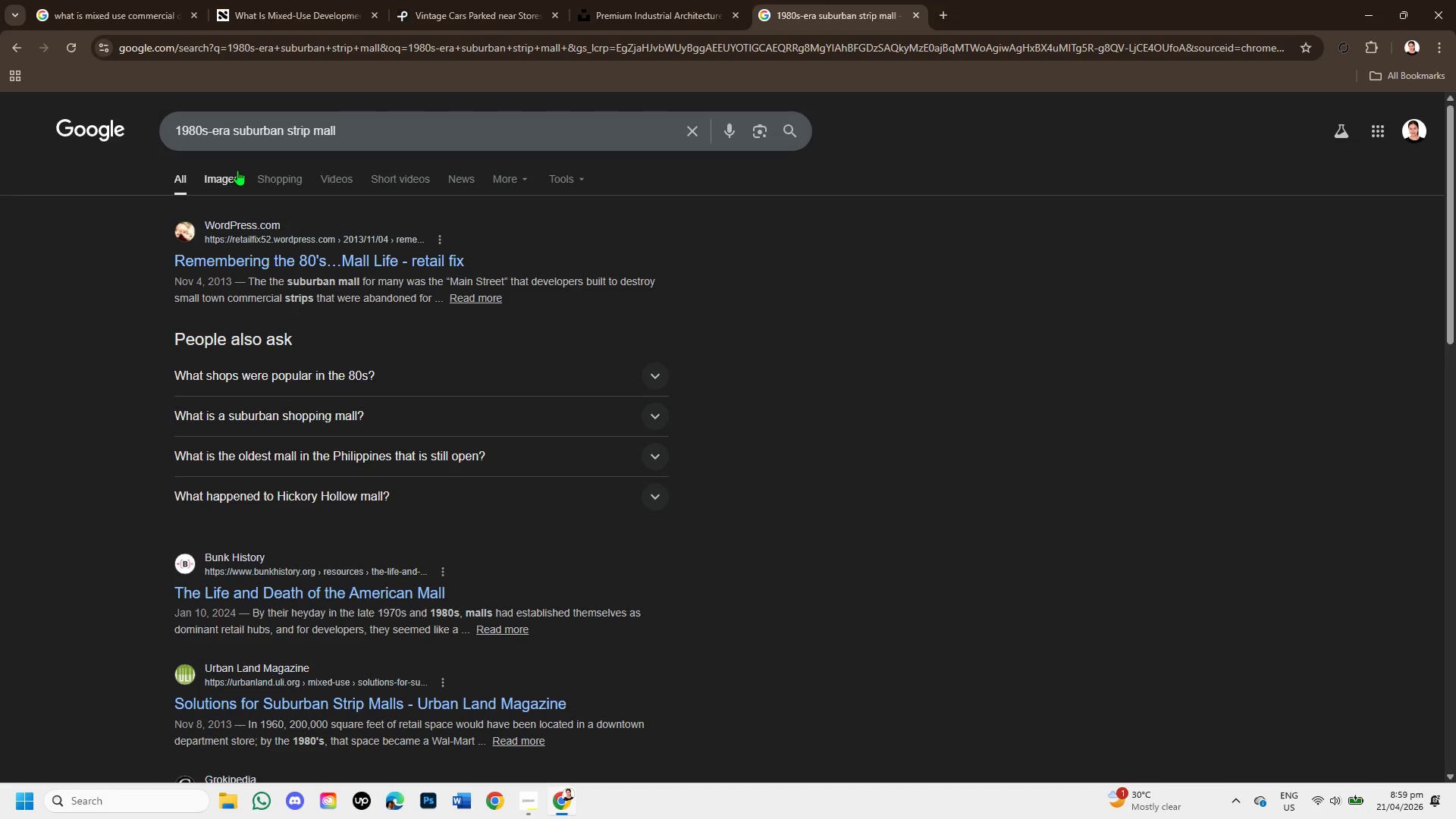 
left_click([221, 177])
 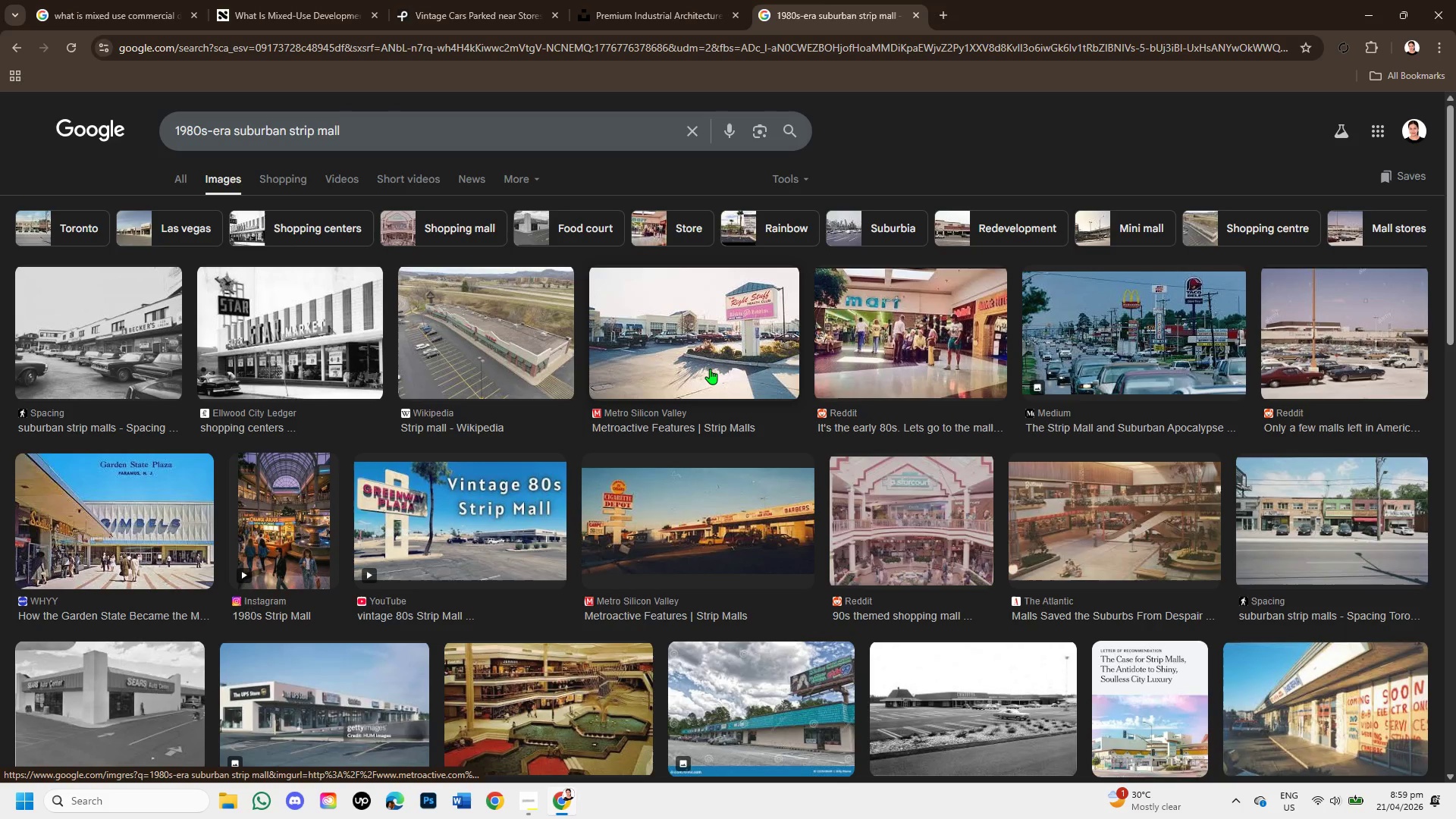 
wait(6.03)
 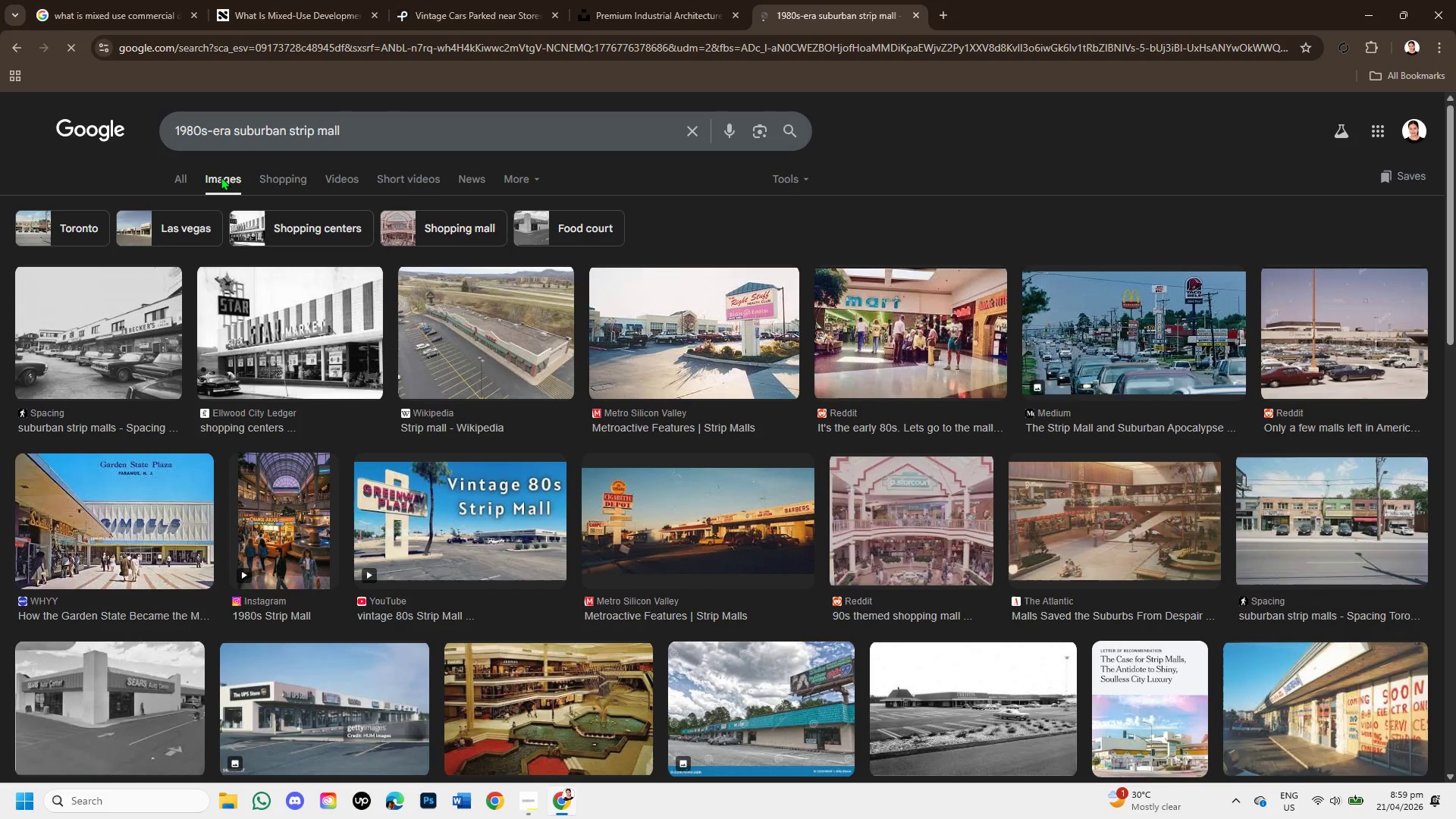 
left_click([496, 315])
 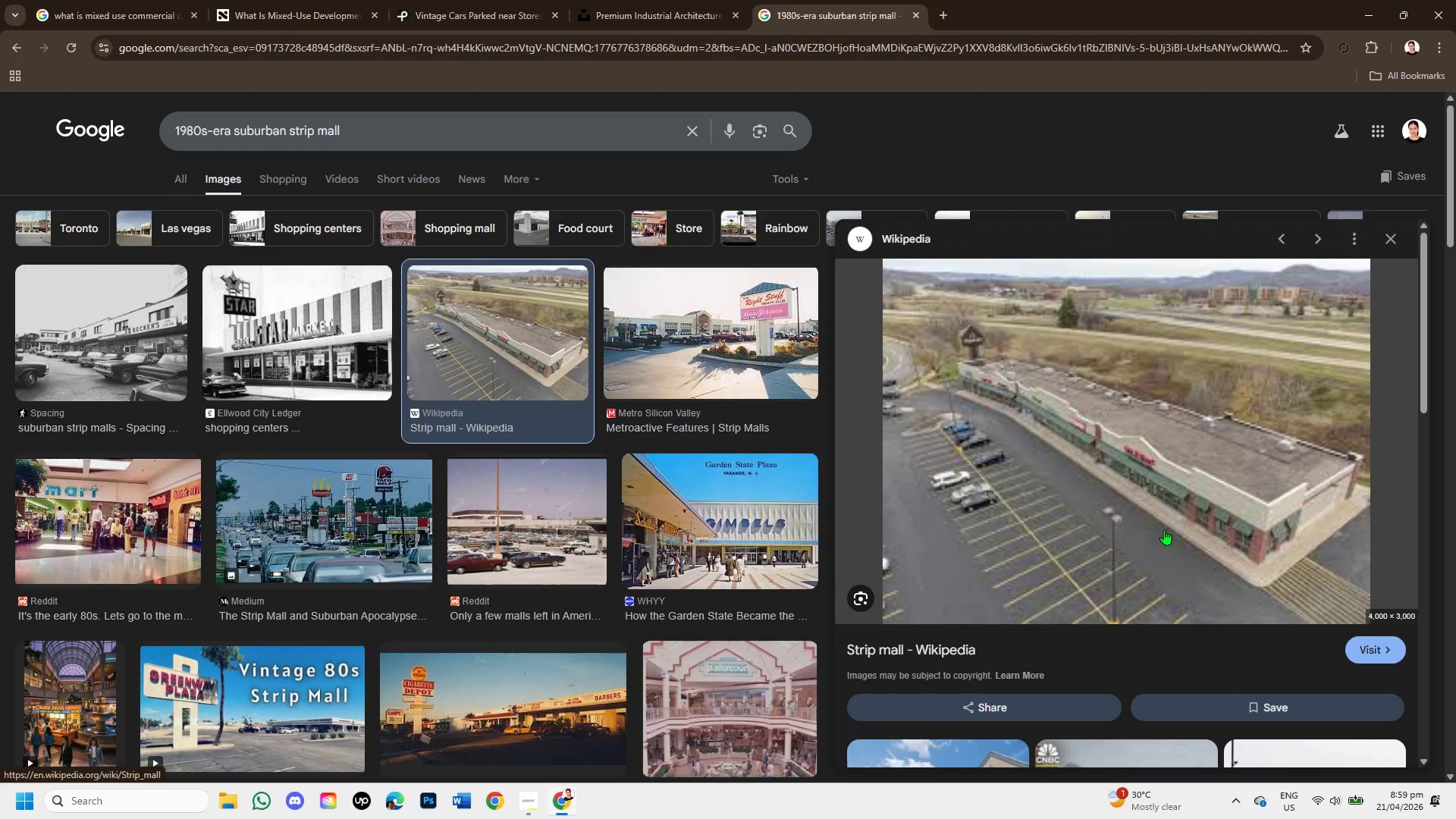 
scroll: coordinate [1164, 529], scroll_direction: down, amount: 1.0
 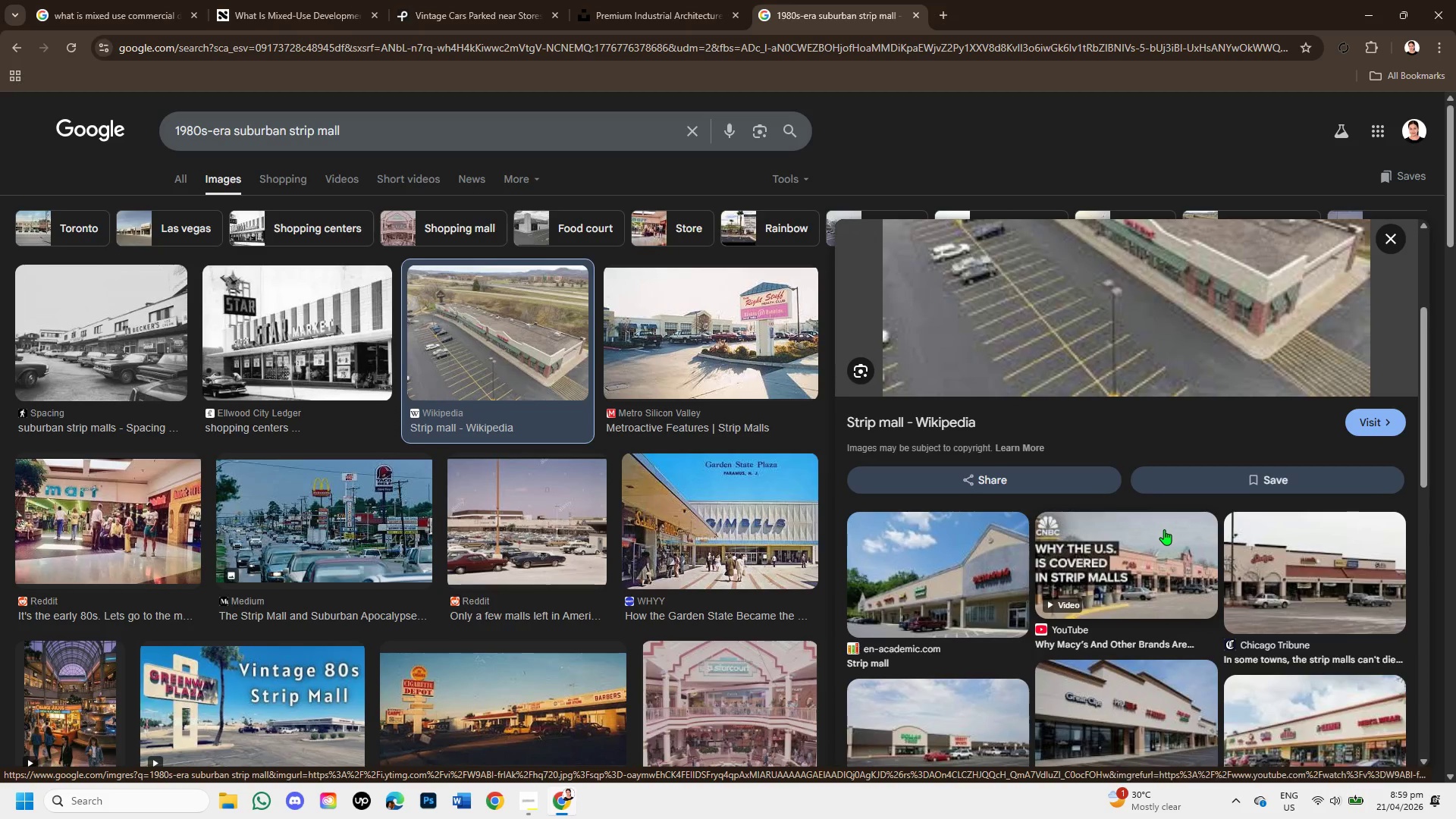 
scroll: coordinate [1164, 529], scroll_direction: up, amount: 1.0
 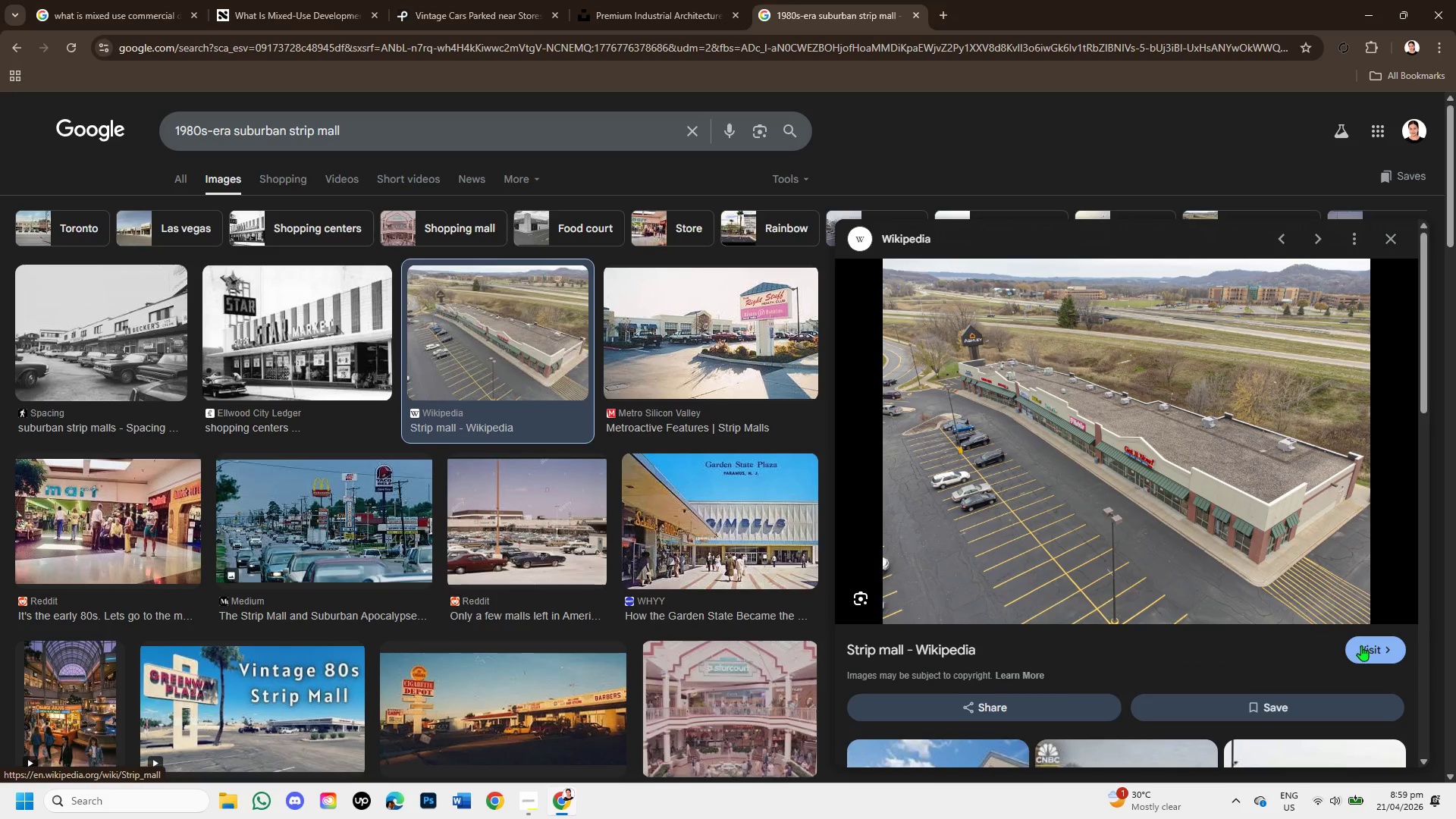 
left_click([824, 0])
 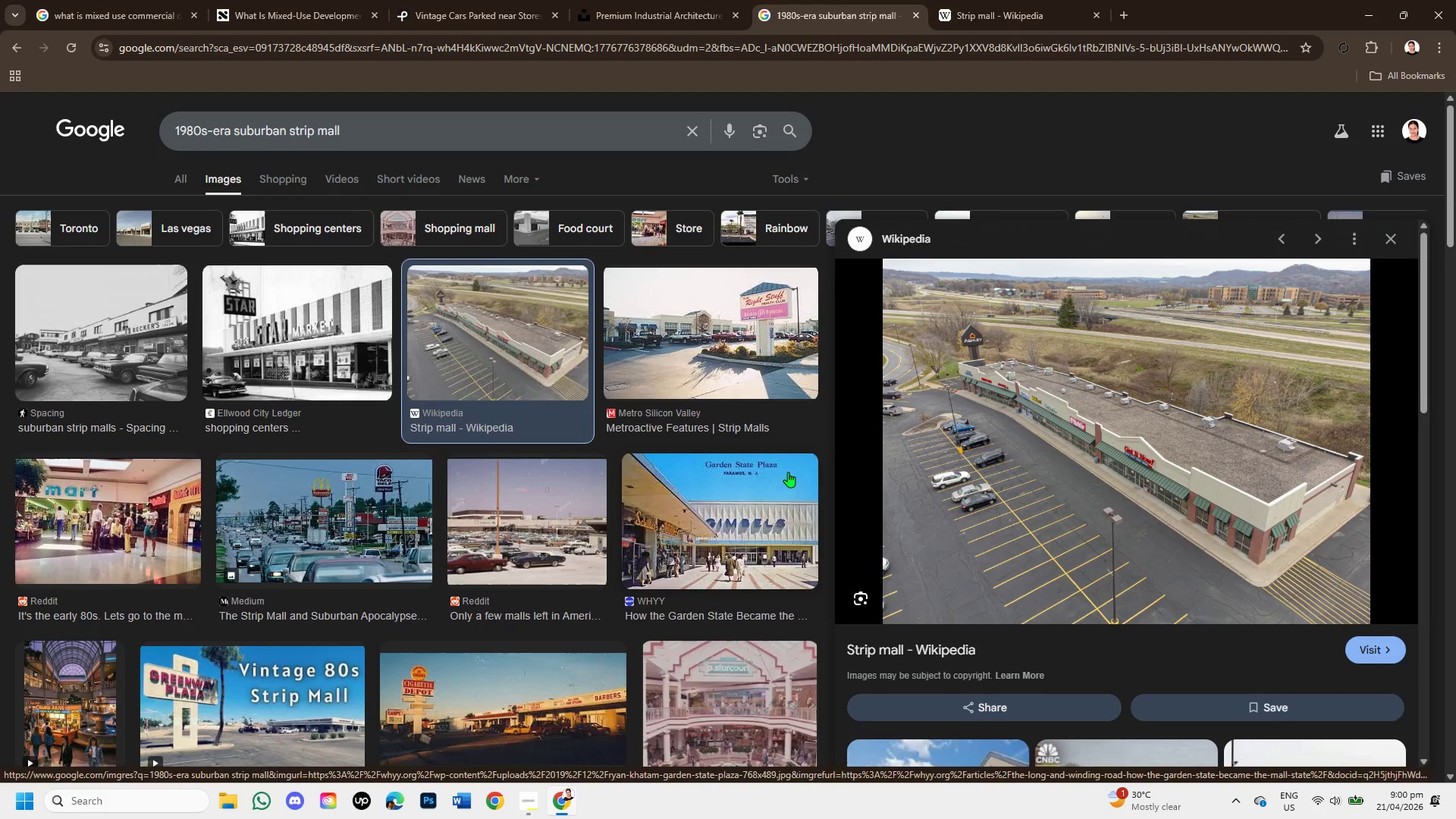 
scroll: coordinate [981, 520], scroll_direction: down, amount: 2.0
 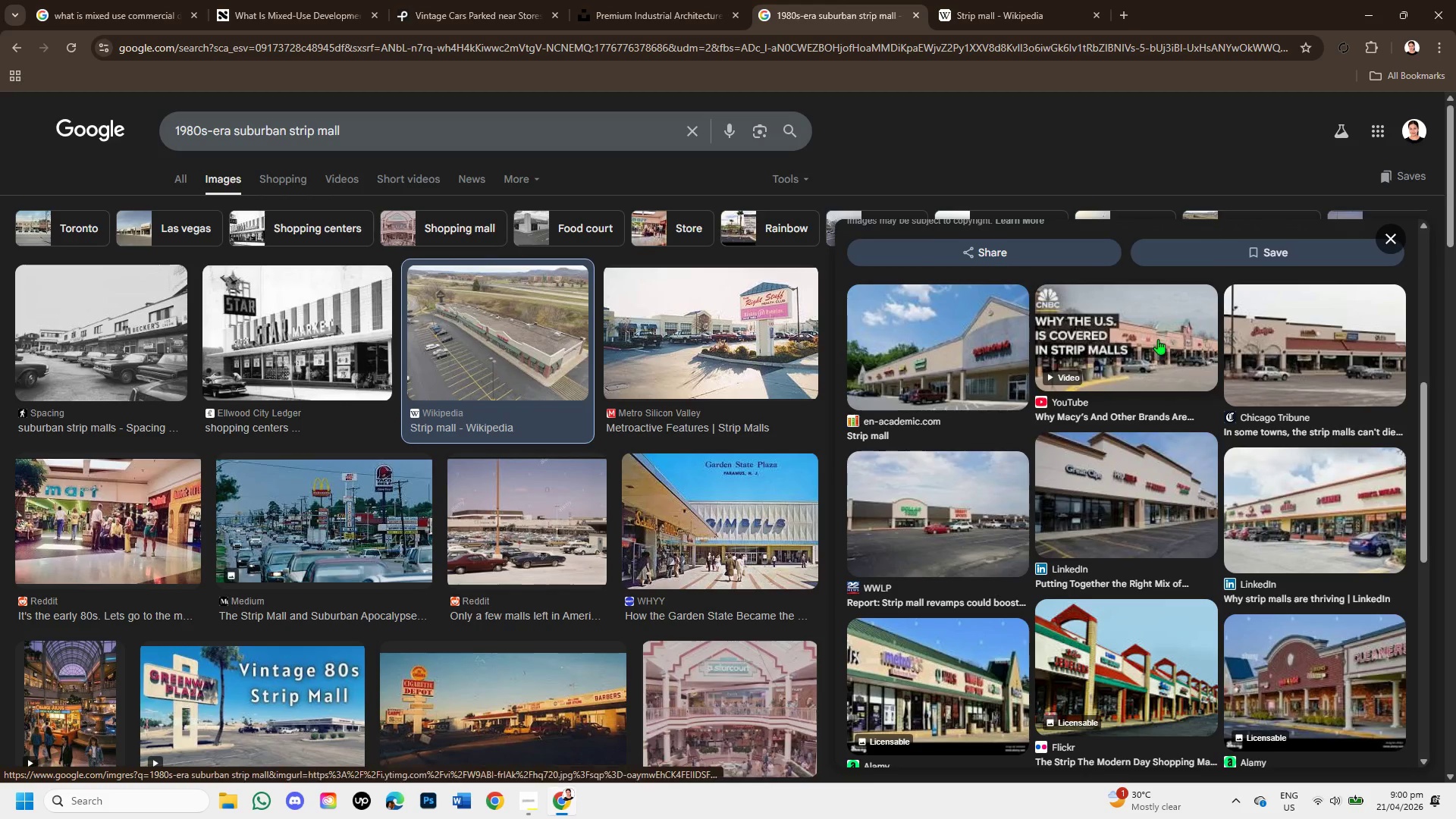 
left_click([1282, 354])
 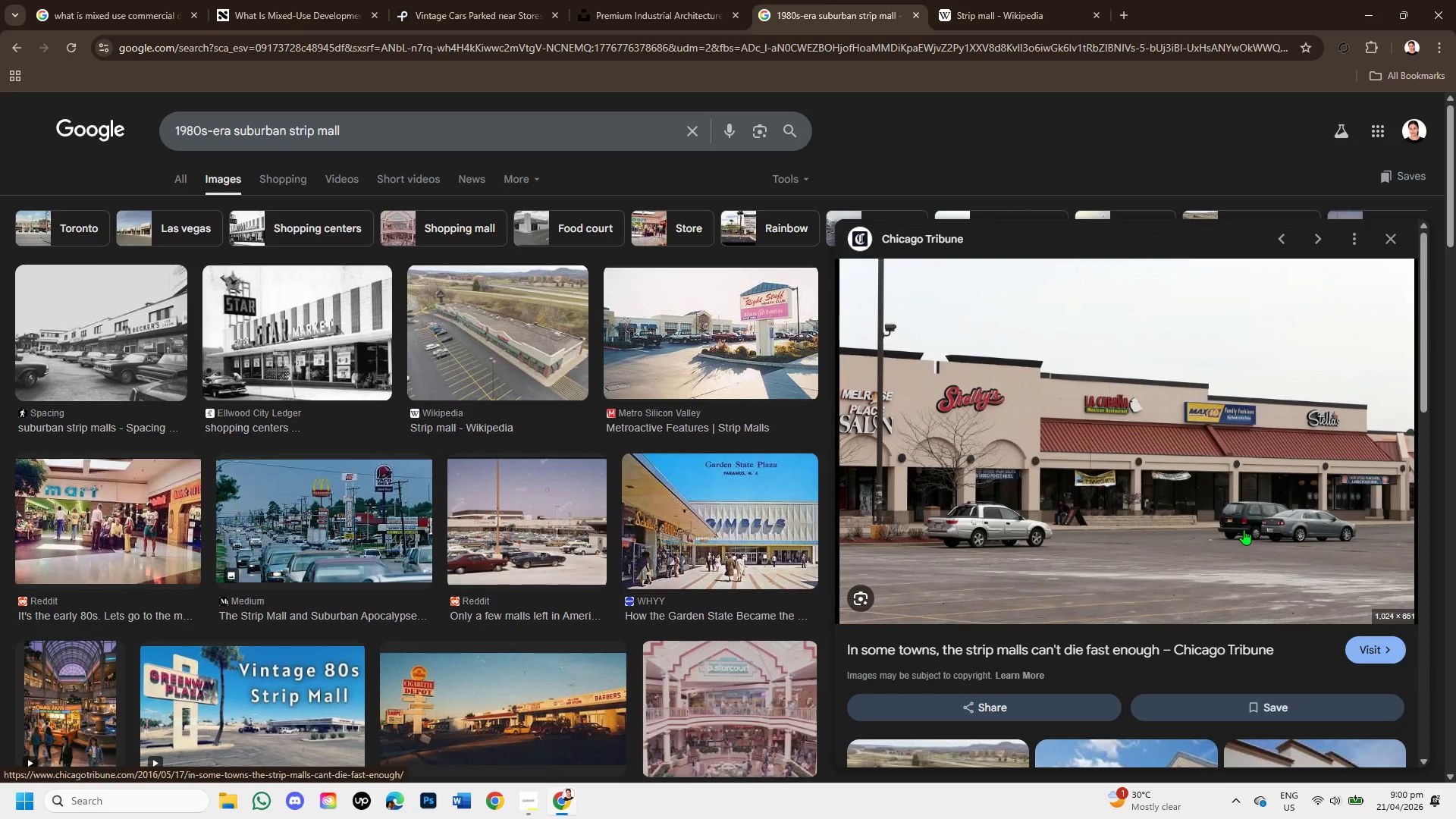 
wait(5.7)
 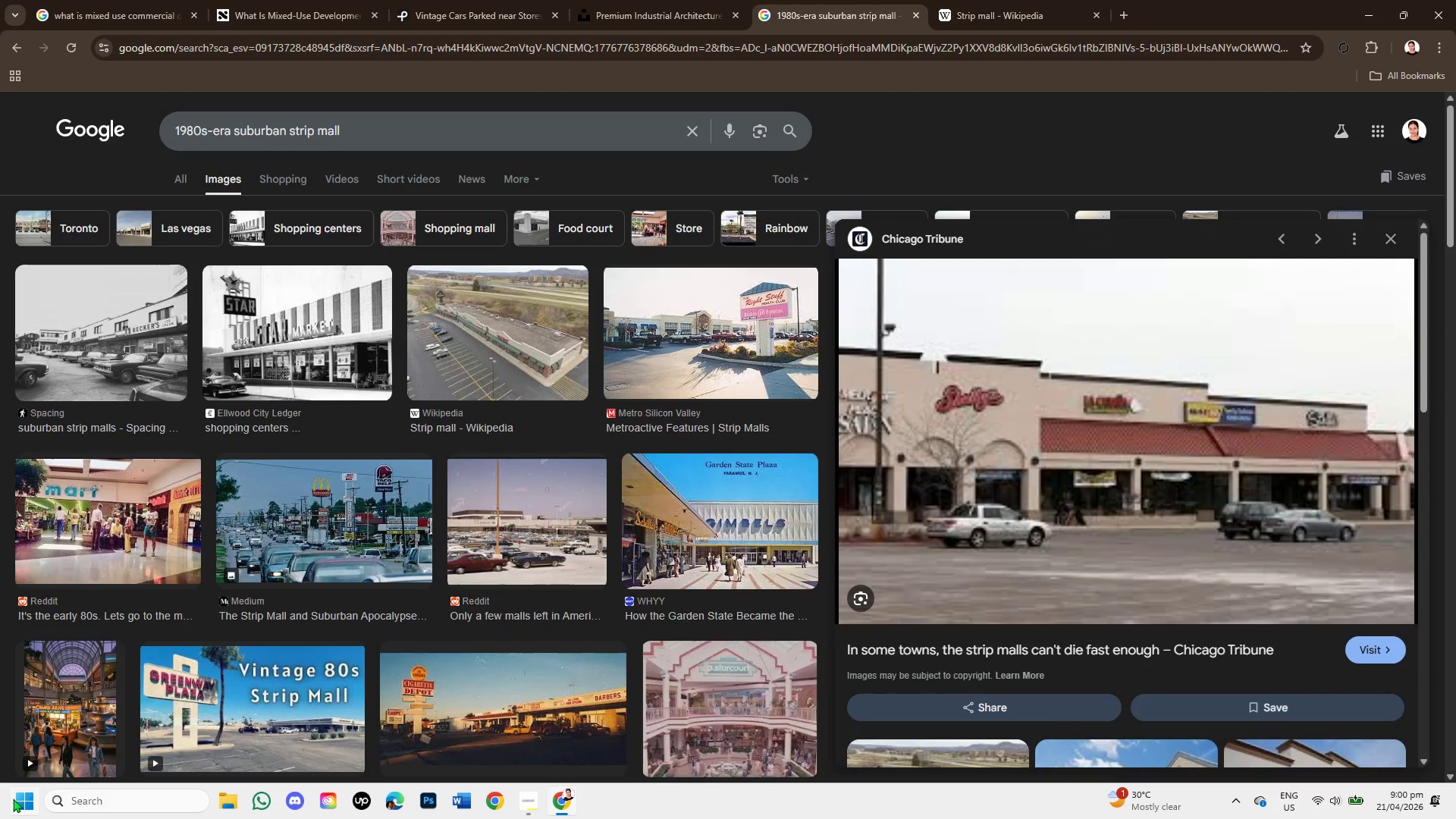 
scroll: coordinate [1244, 529], scroll_direction: down, amount: 3.0
 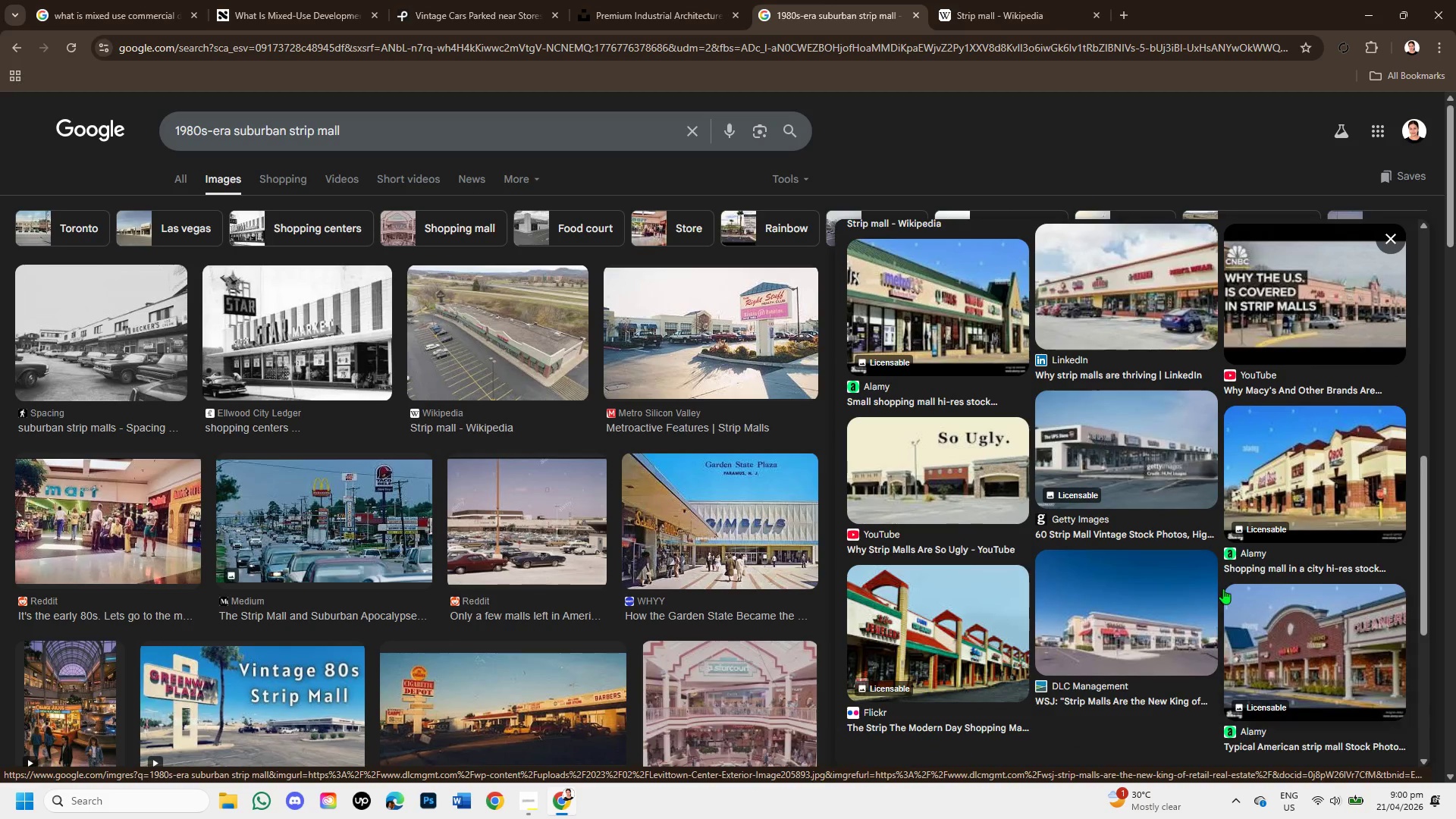 
left_click([1144, 641])
 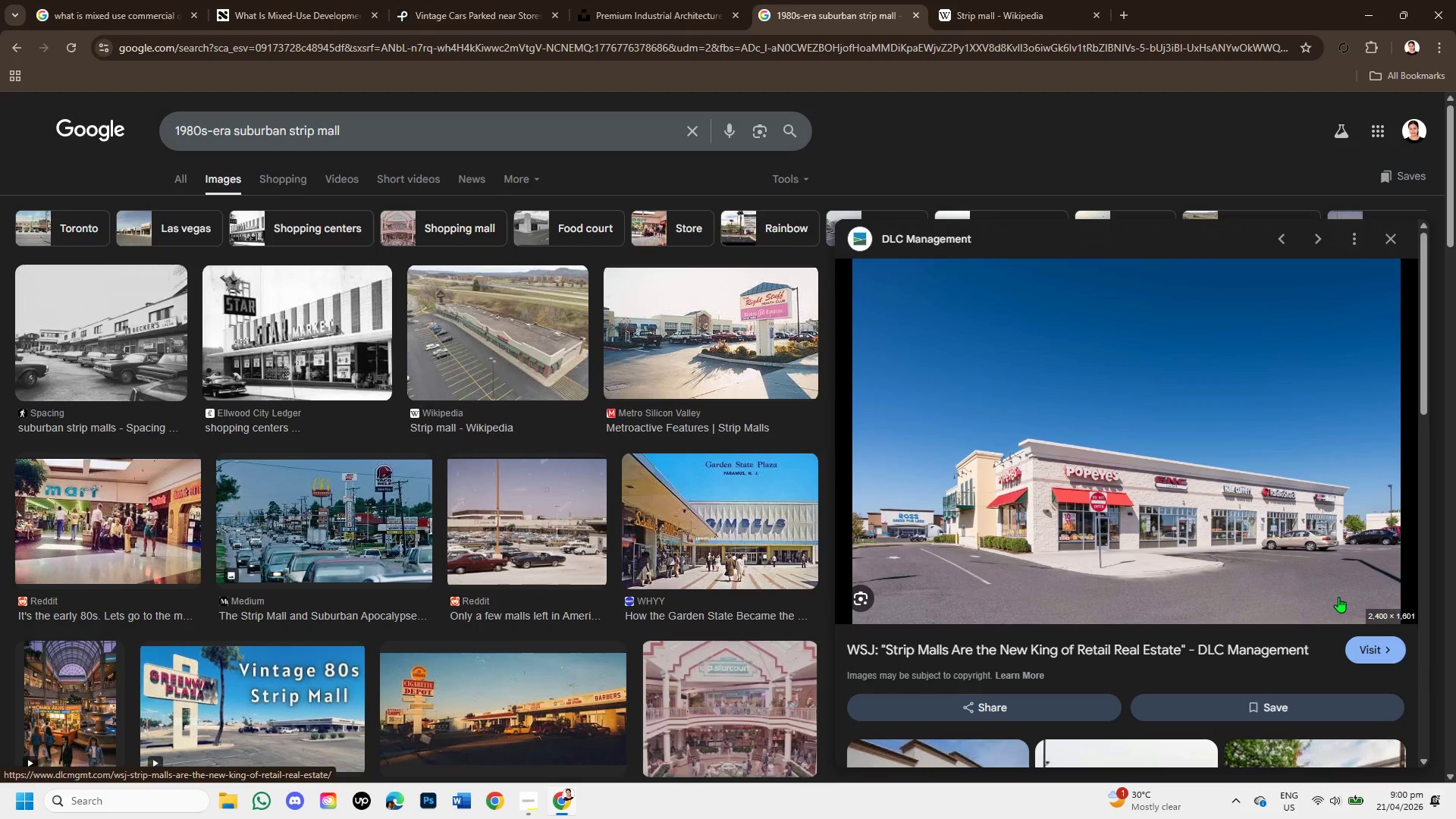 
wait(5.2)
 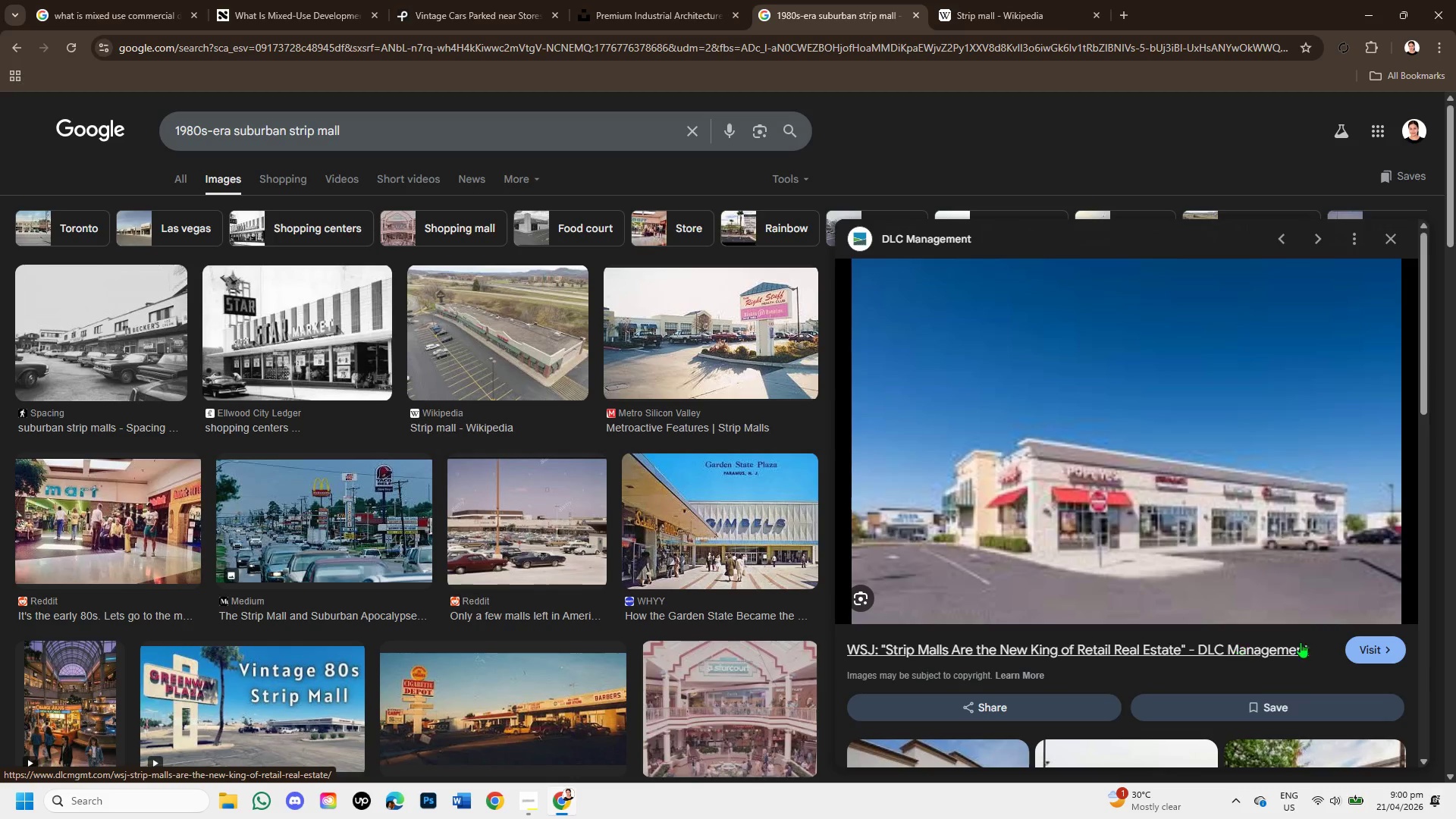 
scroll: coordinate [1332, 588], scroll_direction: down, amount: 2.0
 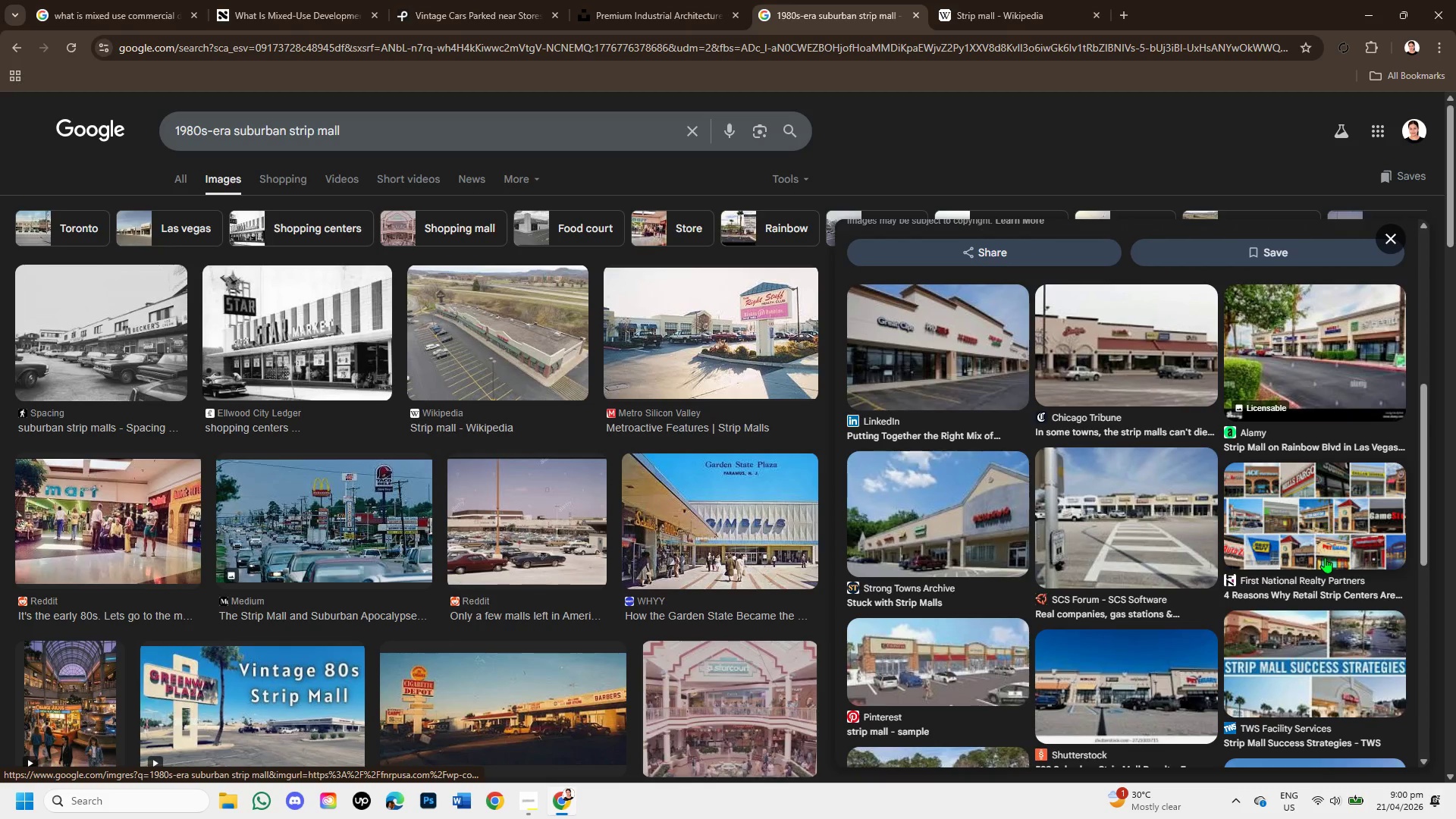 
wait(5.74)
 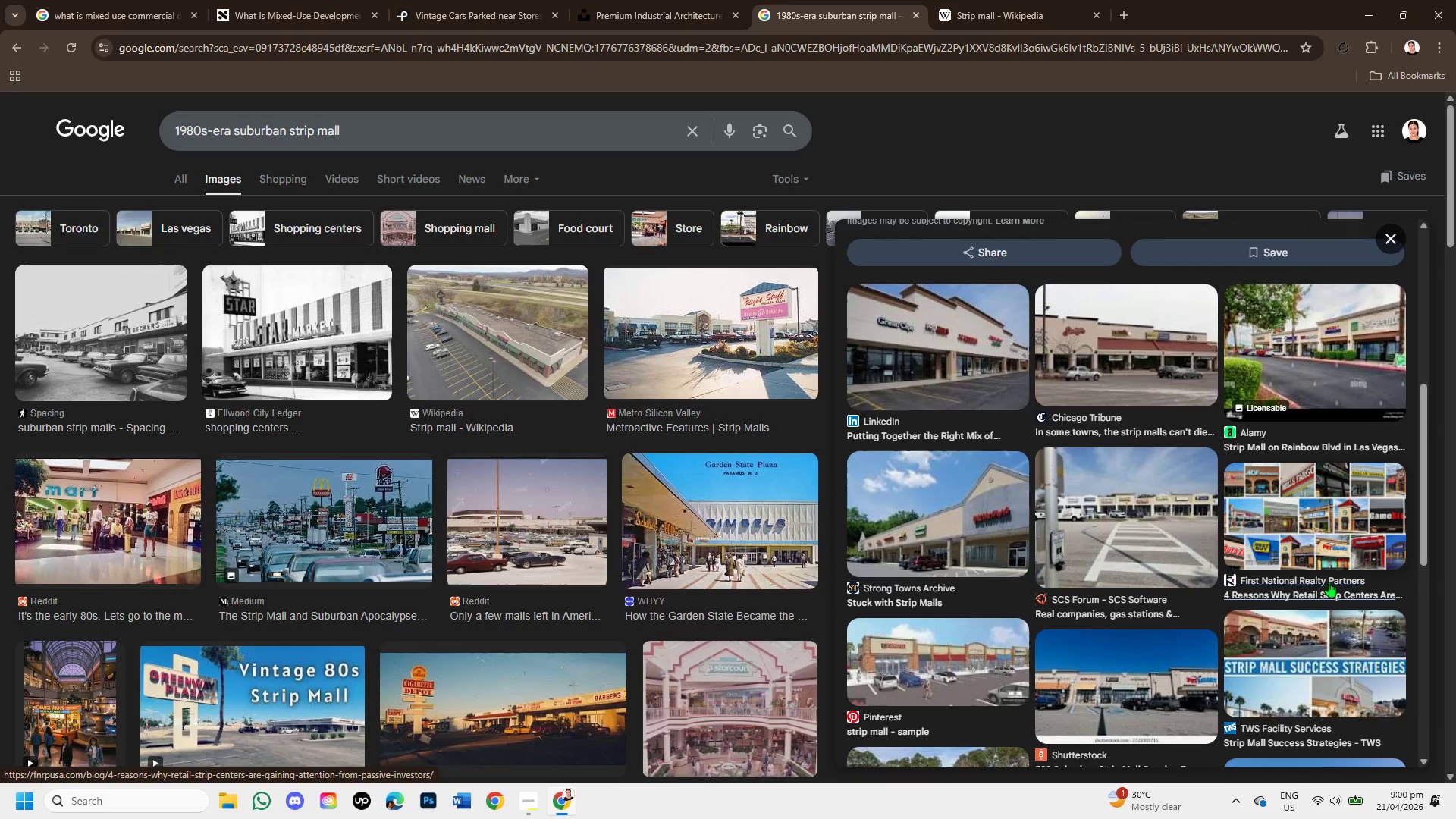 
scroll: coordinate [1325, 557], scroll_direction: down, amount: 1.0
 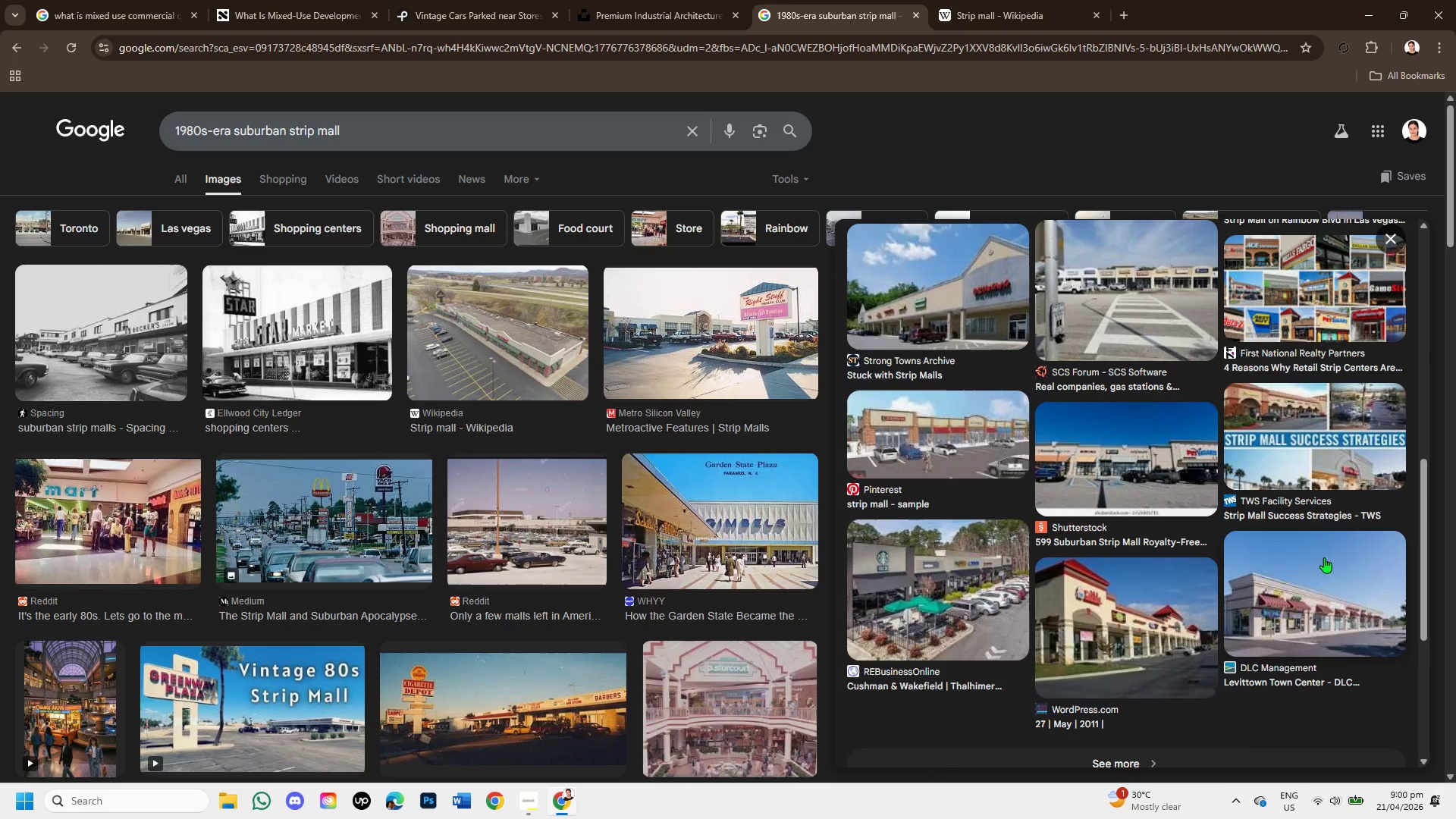 
left_click([1316, 585])
 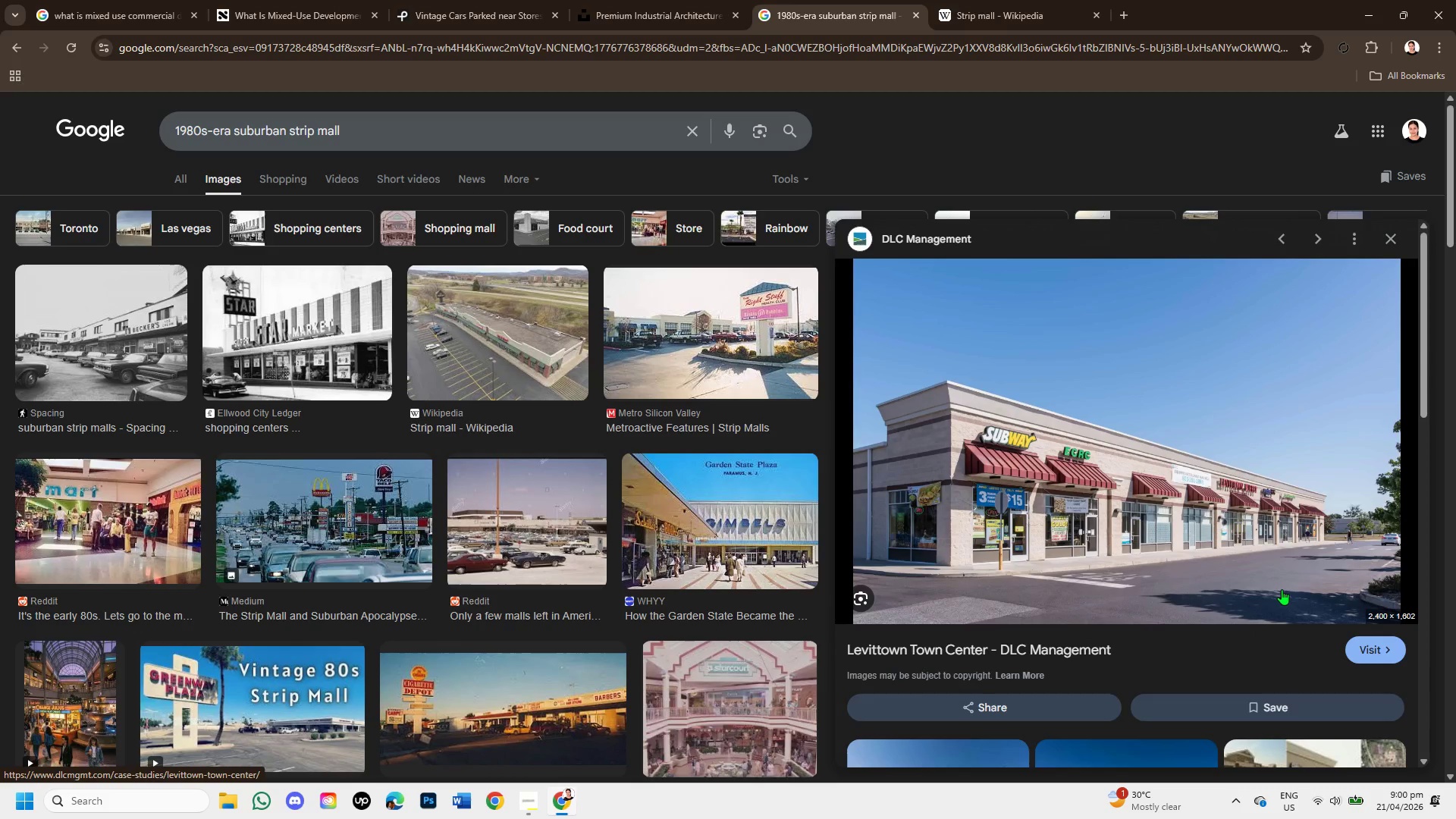 
scroll: coordinate [594, 551], scroll_direction: down, amount: 4.0
 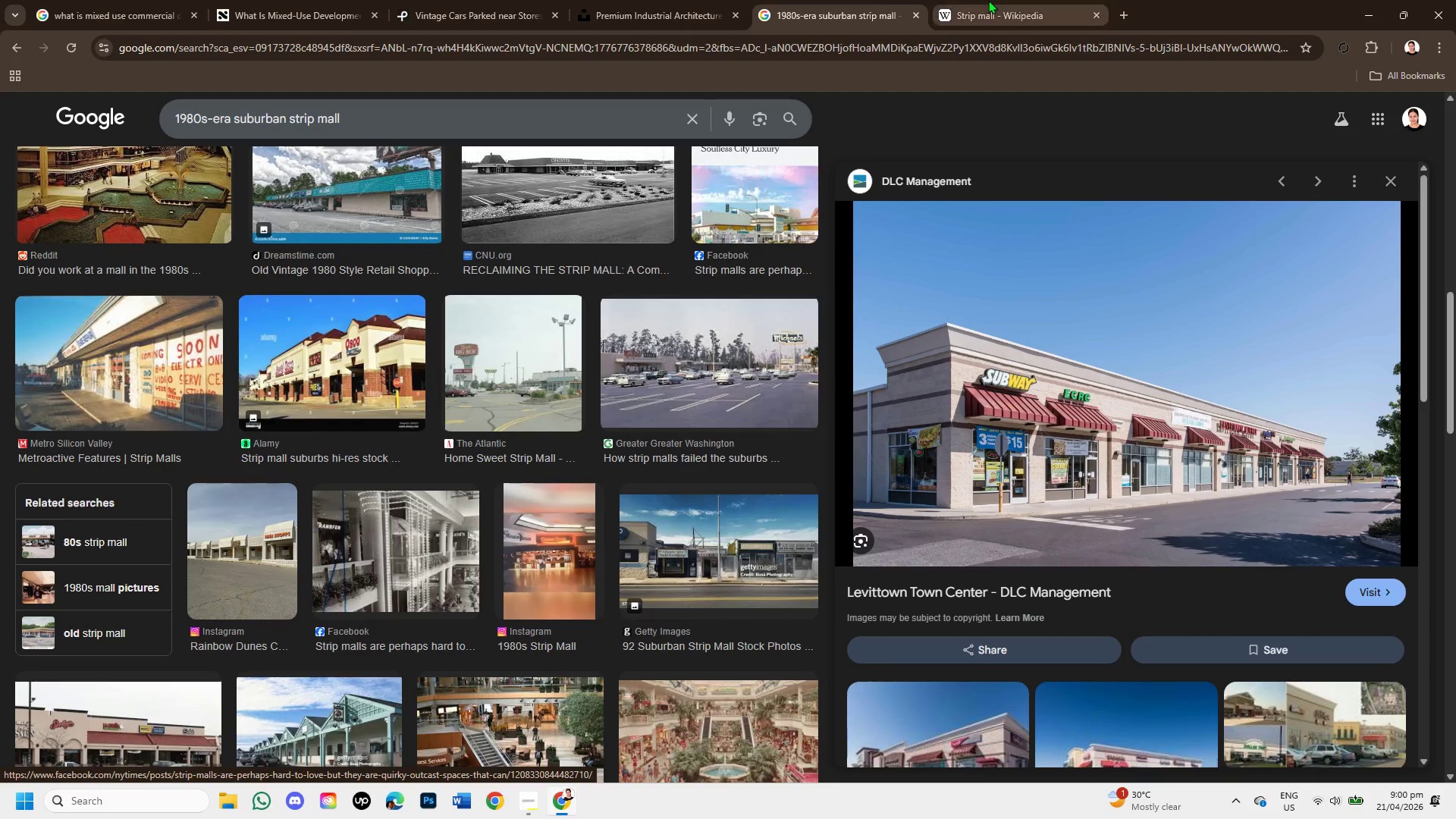 
left_click([989, 0])
 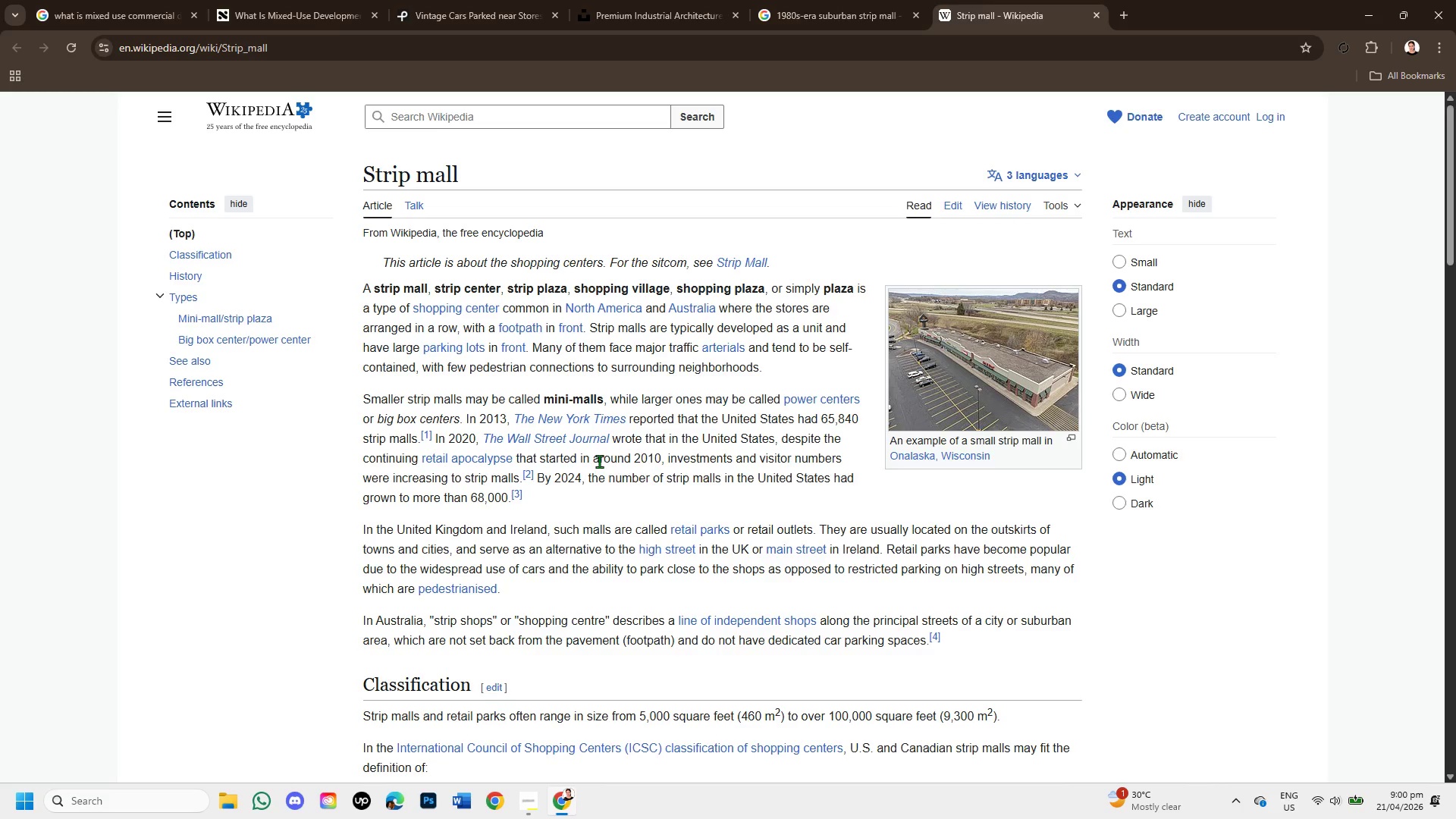 
scroll: coordinate [651, 440], scroll_direction: down, amount: 2.0
 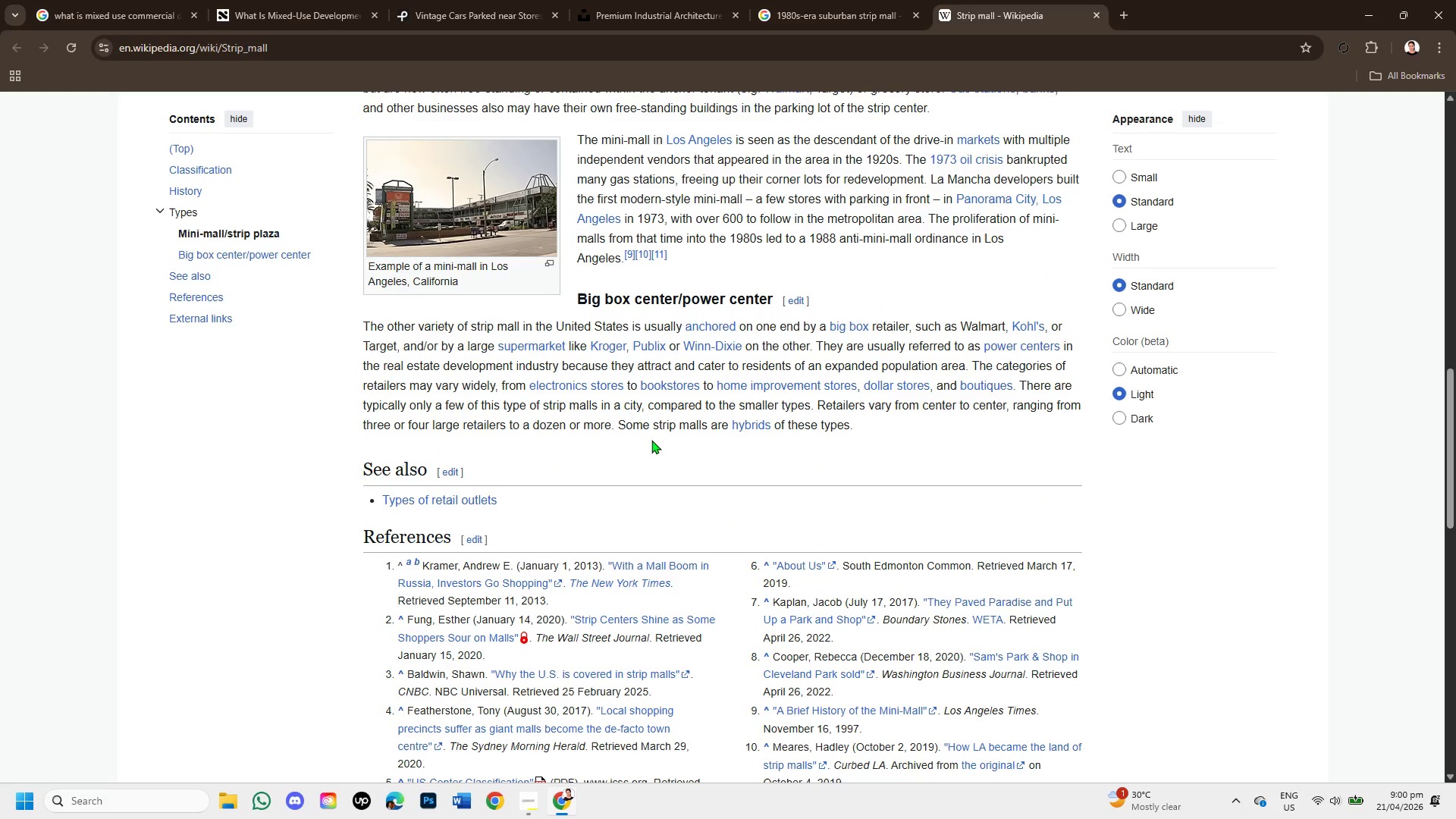 
scroll: coordinate [652, 438], scroll_direction: up, amount: 11.0
 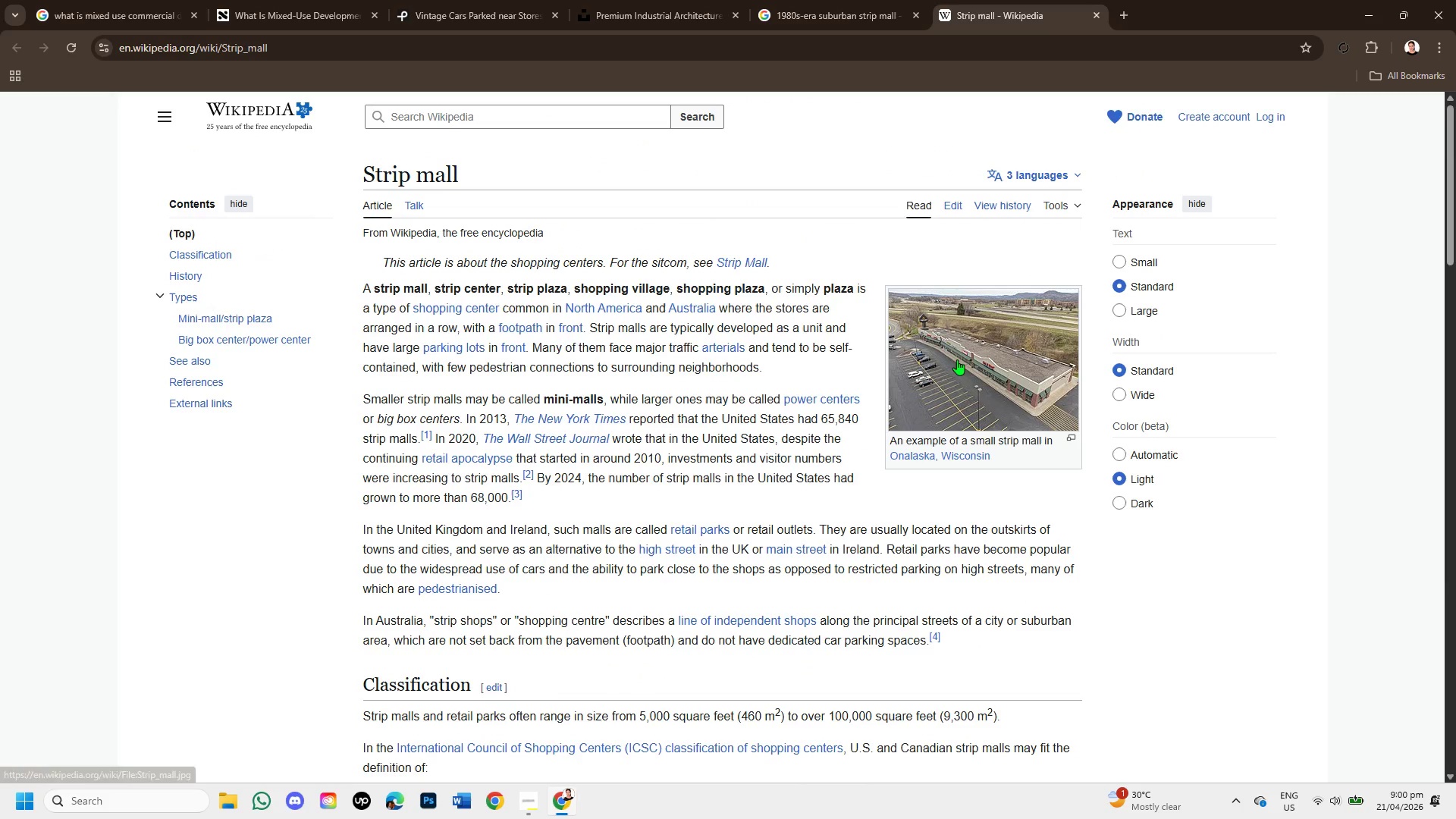 
right_click([957, 359])
 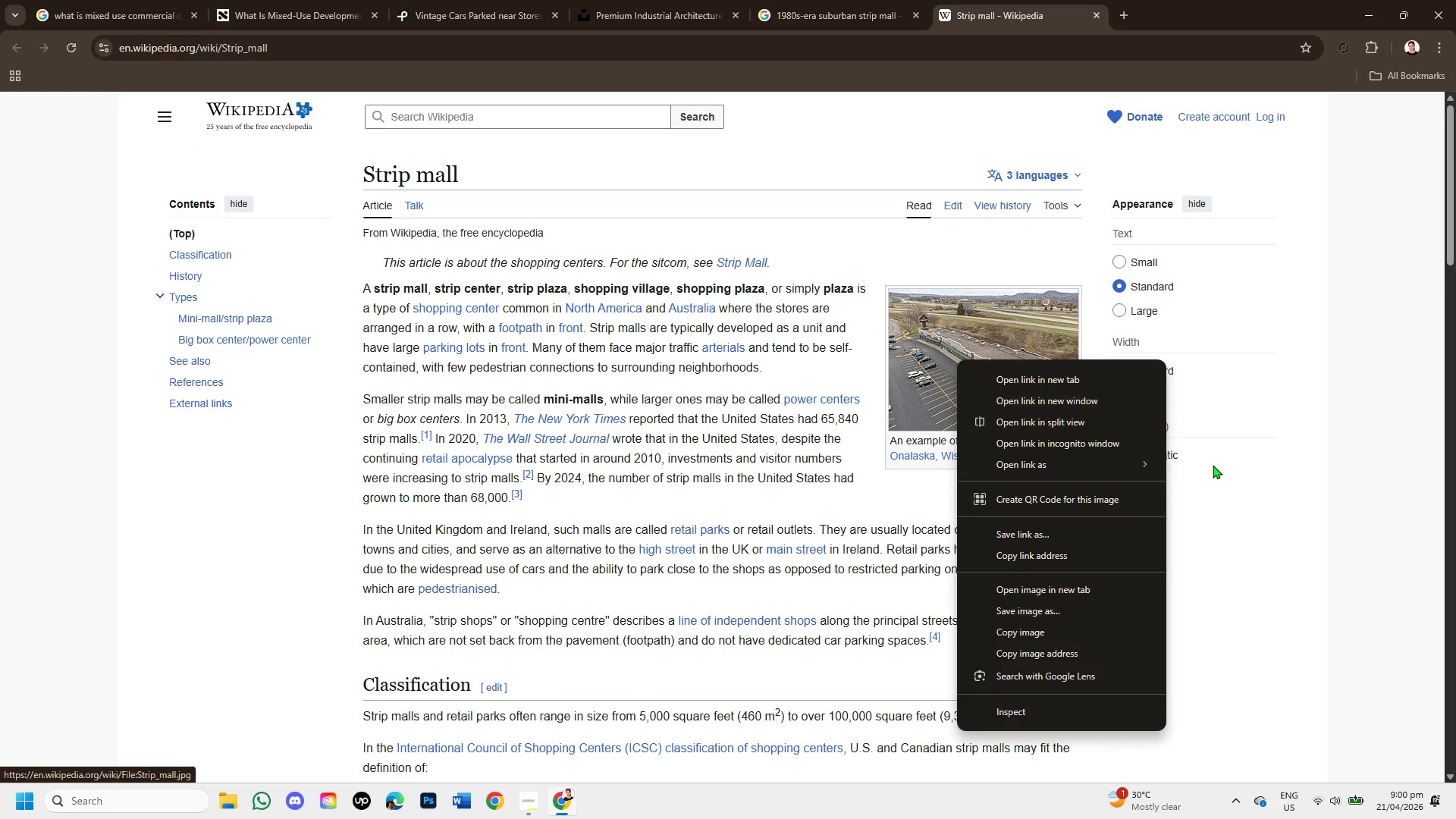 
left_click([1213, 466])
 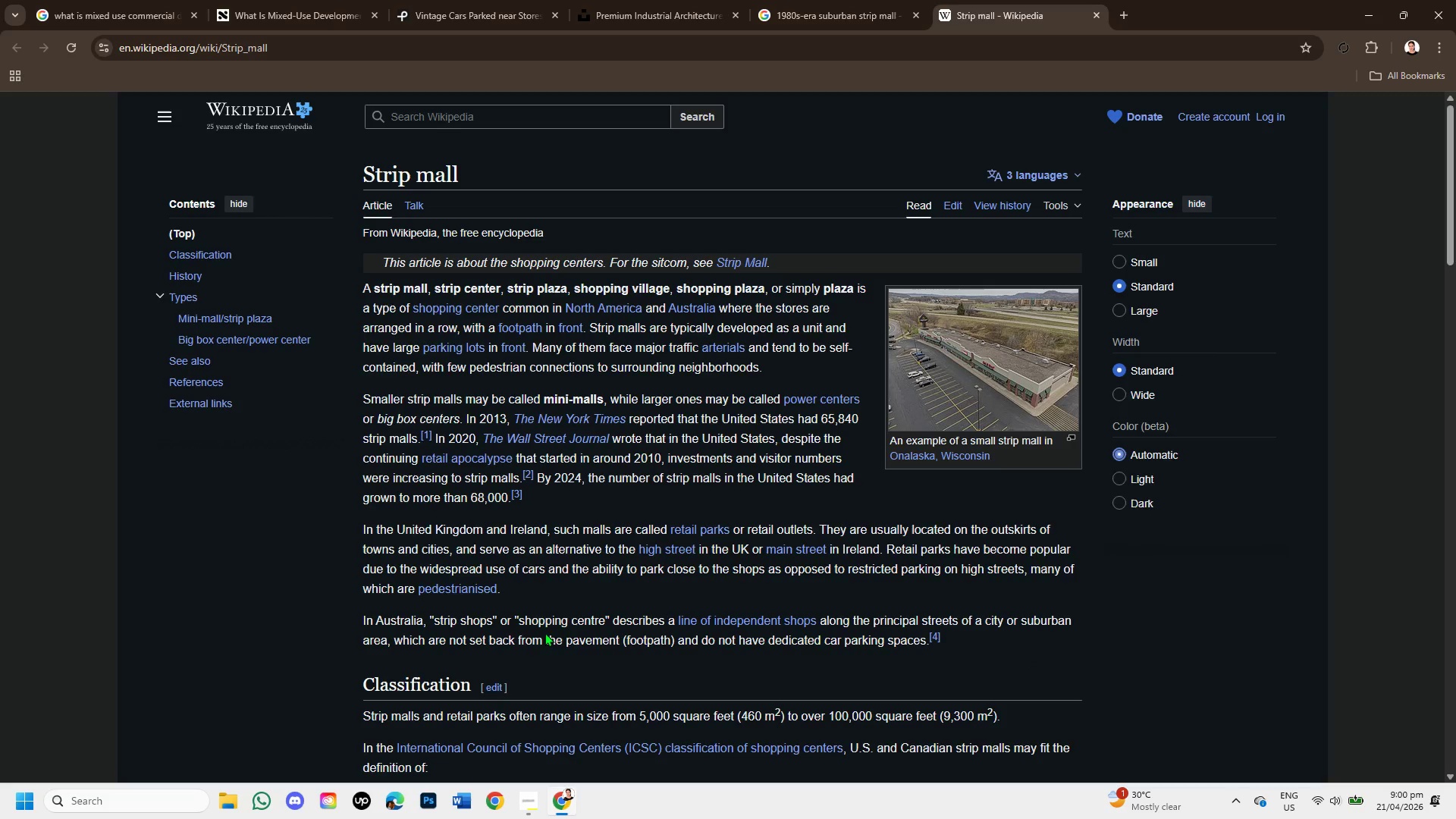 
scroll: coordinate [544, 632], scroll_direction: down, amount: 1.0
 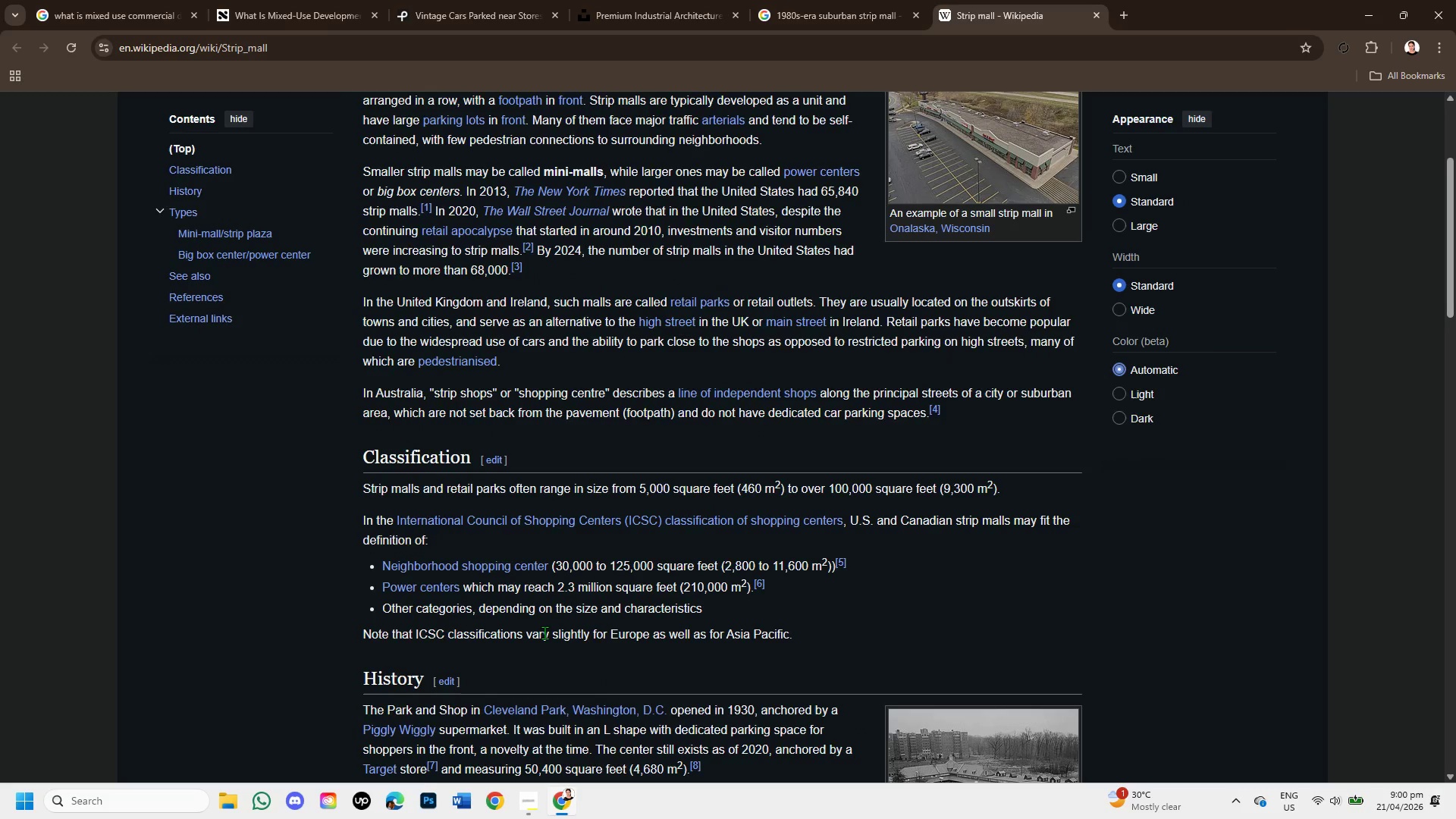 
scroll: coordinate [545, 632], scroll_direction: up, amount: 3.0
 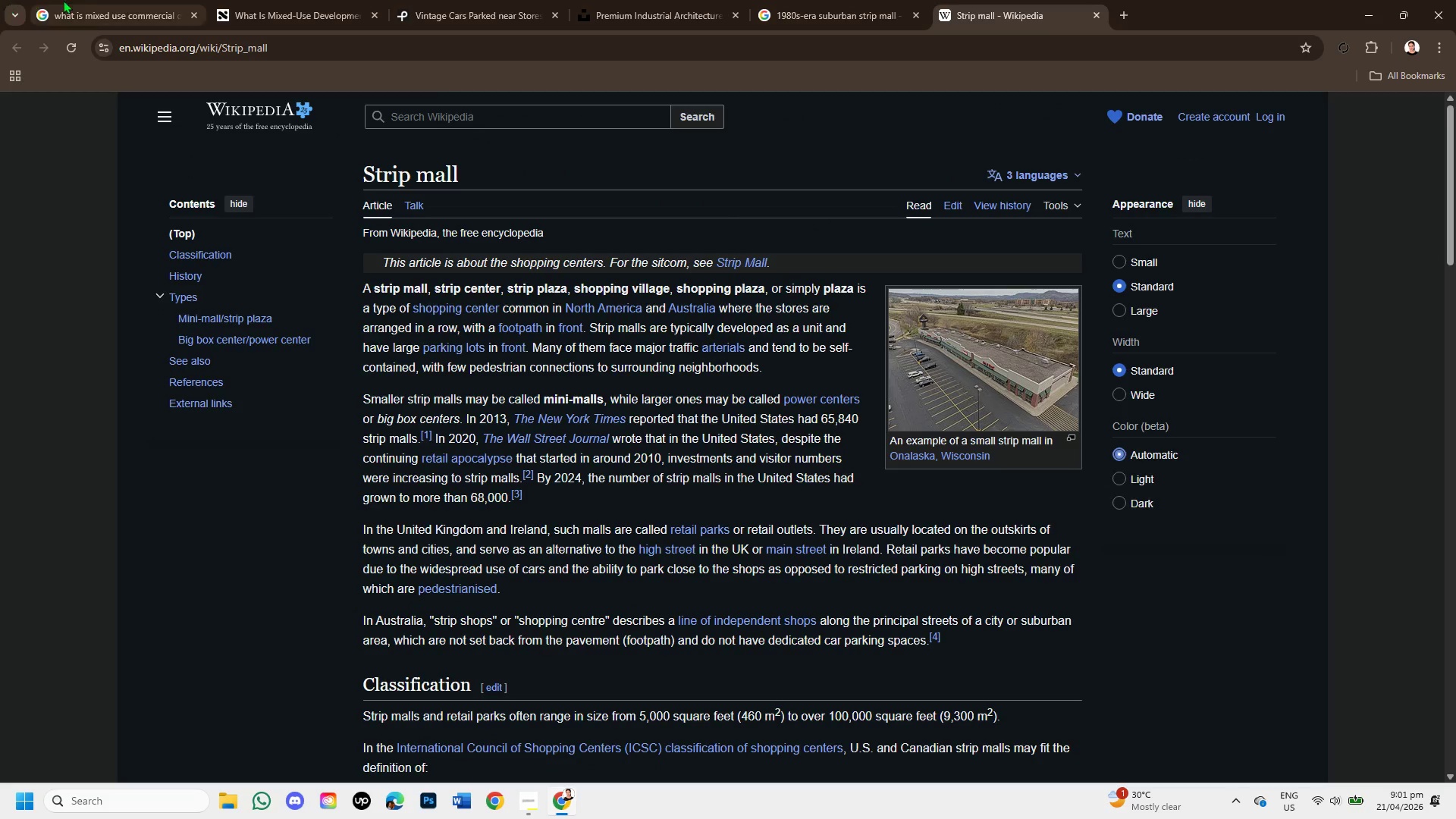 
left_click([84, 0])
 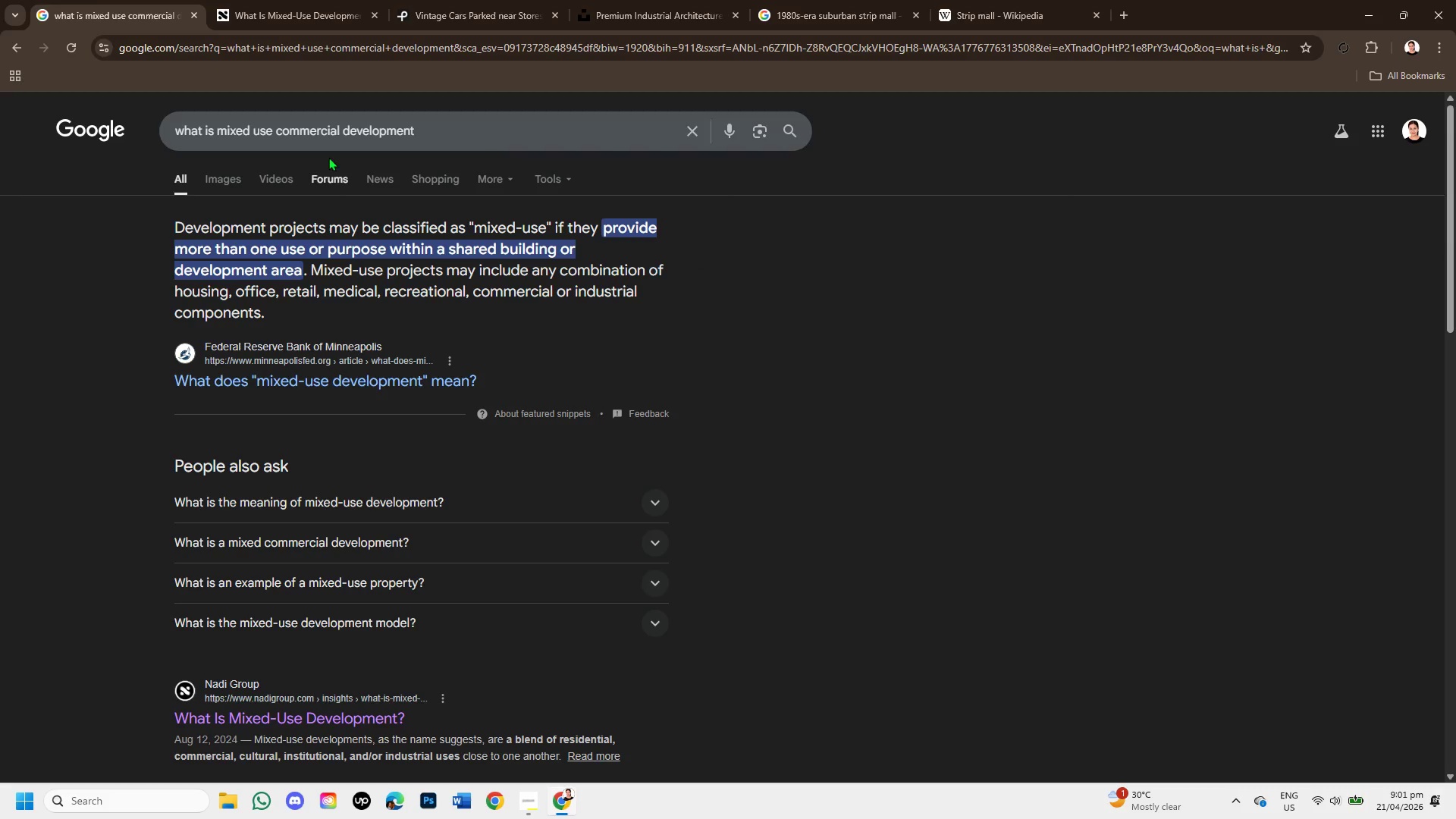 
left_click([317, 0])
 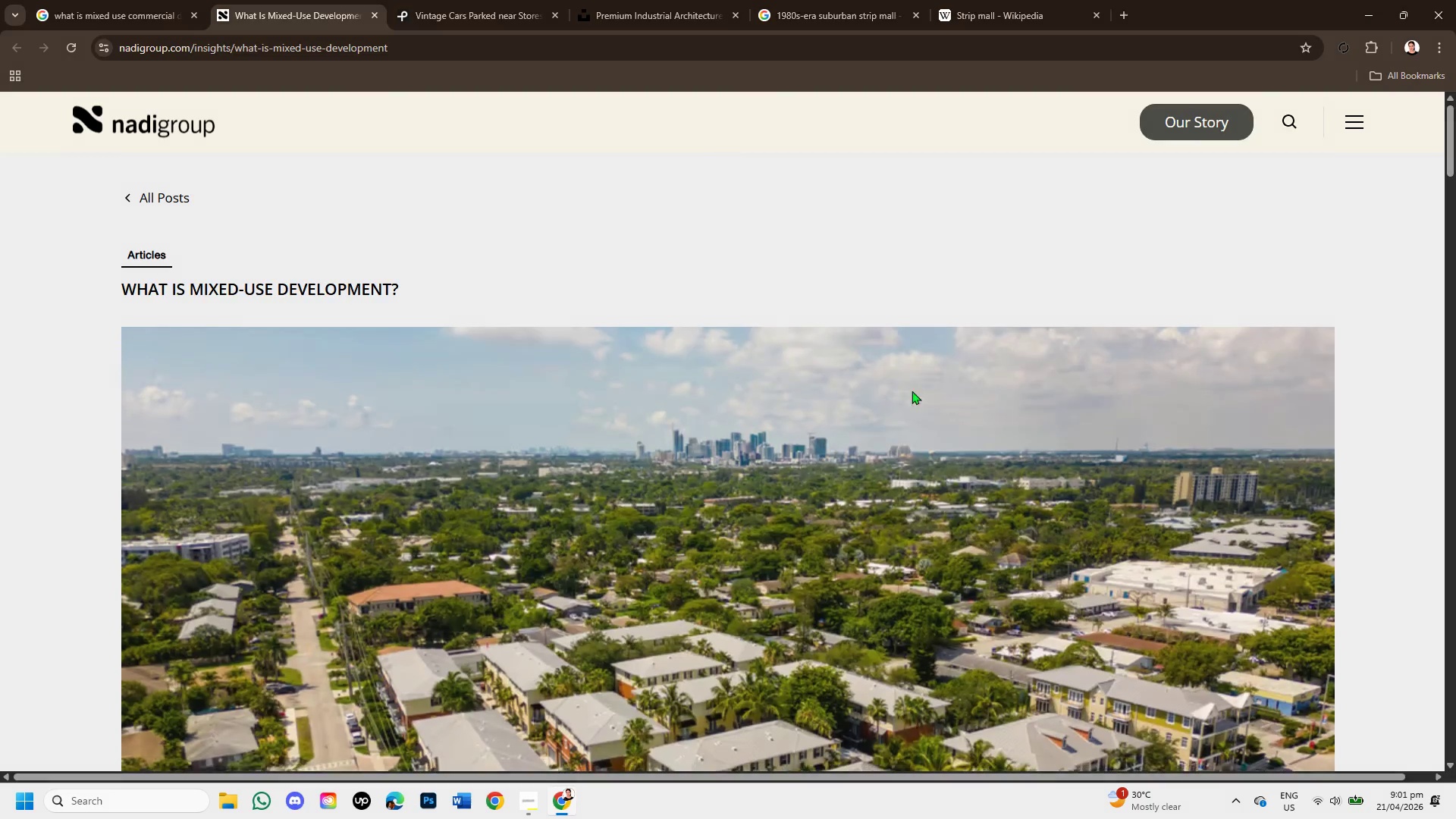 
scroll: coordinate [909, 449], scroll_direction: down, amount: 3.0
 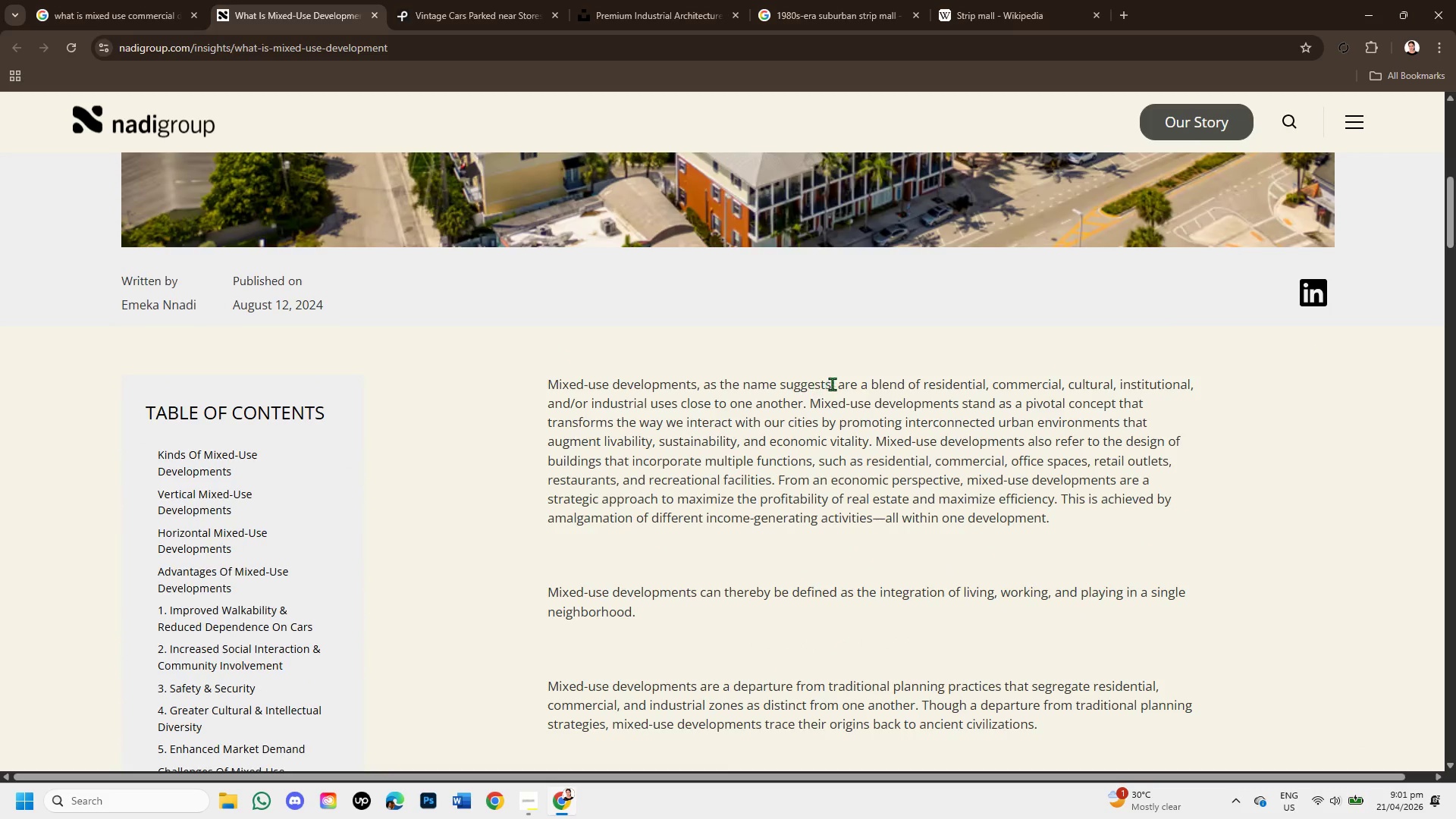 
left_click_drag(start_coordinate=[940, 383], to_coordinate=[1158, 400])
 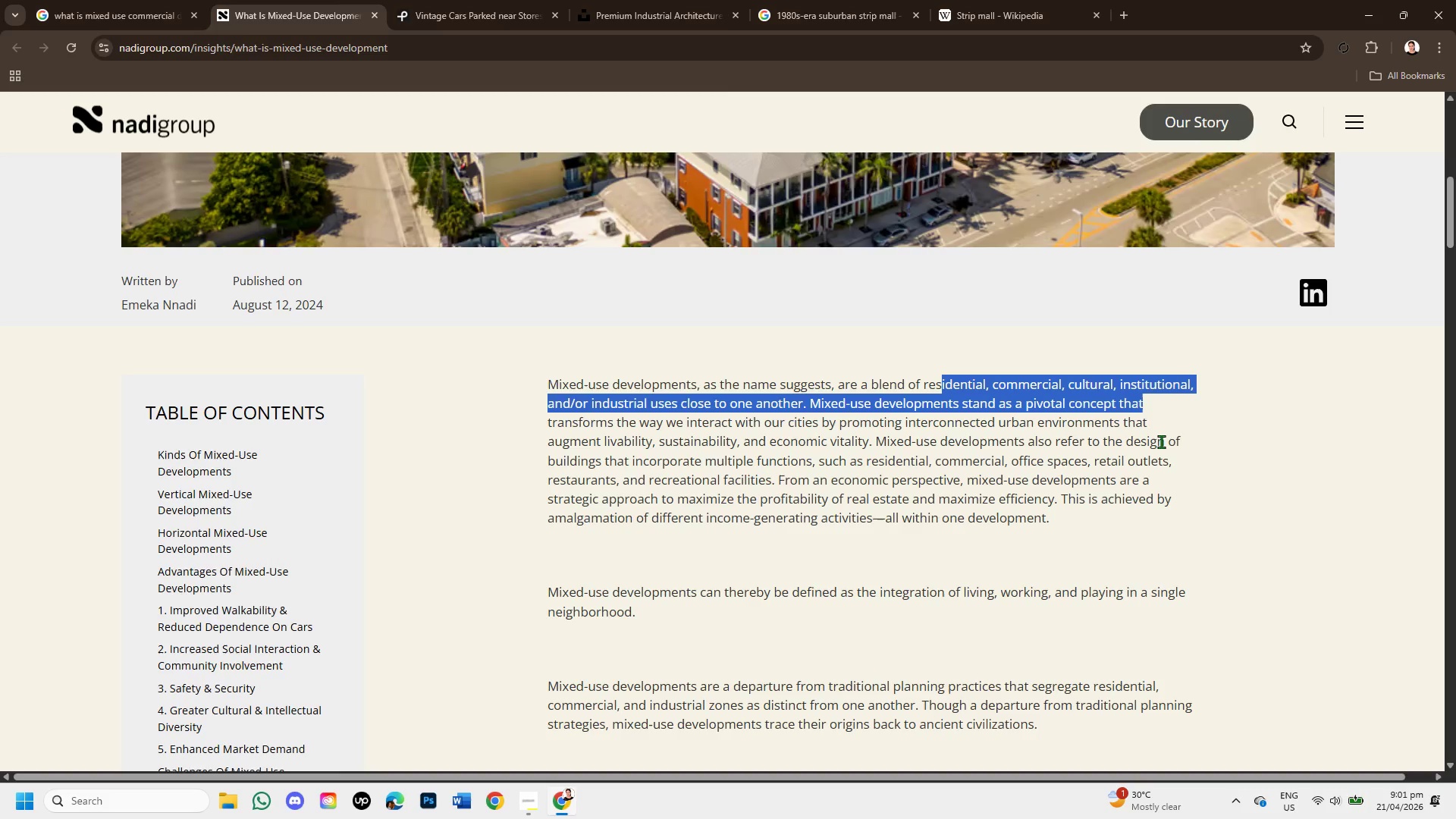 
wait(20.91)
 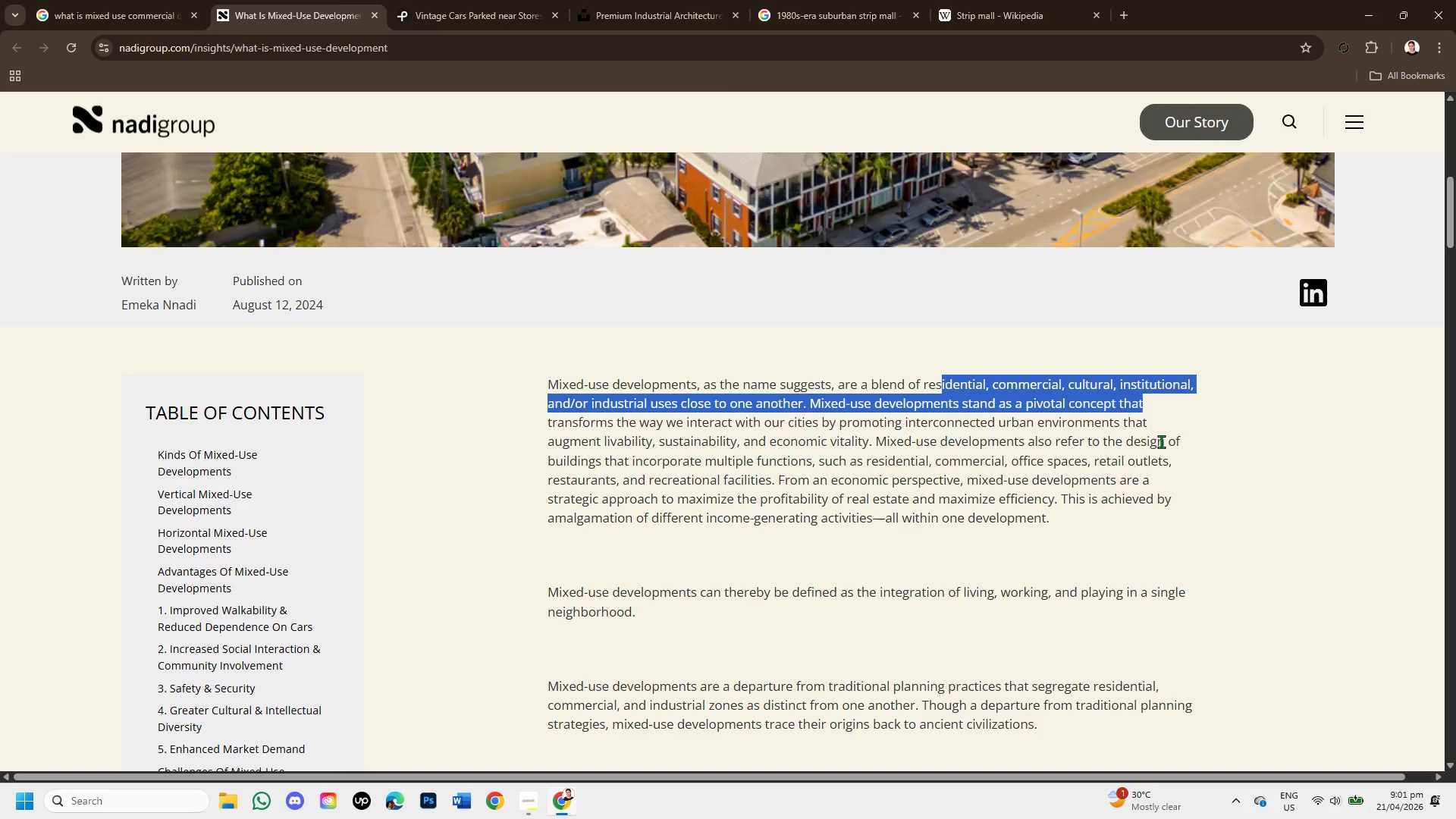 
left_click_drag(start_coordinate=[551, 479], to_coordinate=[1066, 532])
 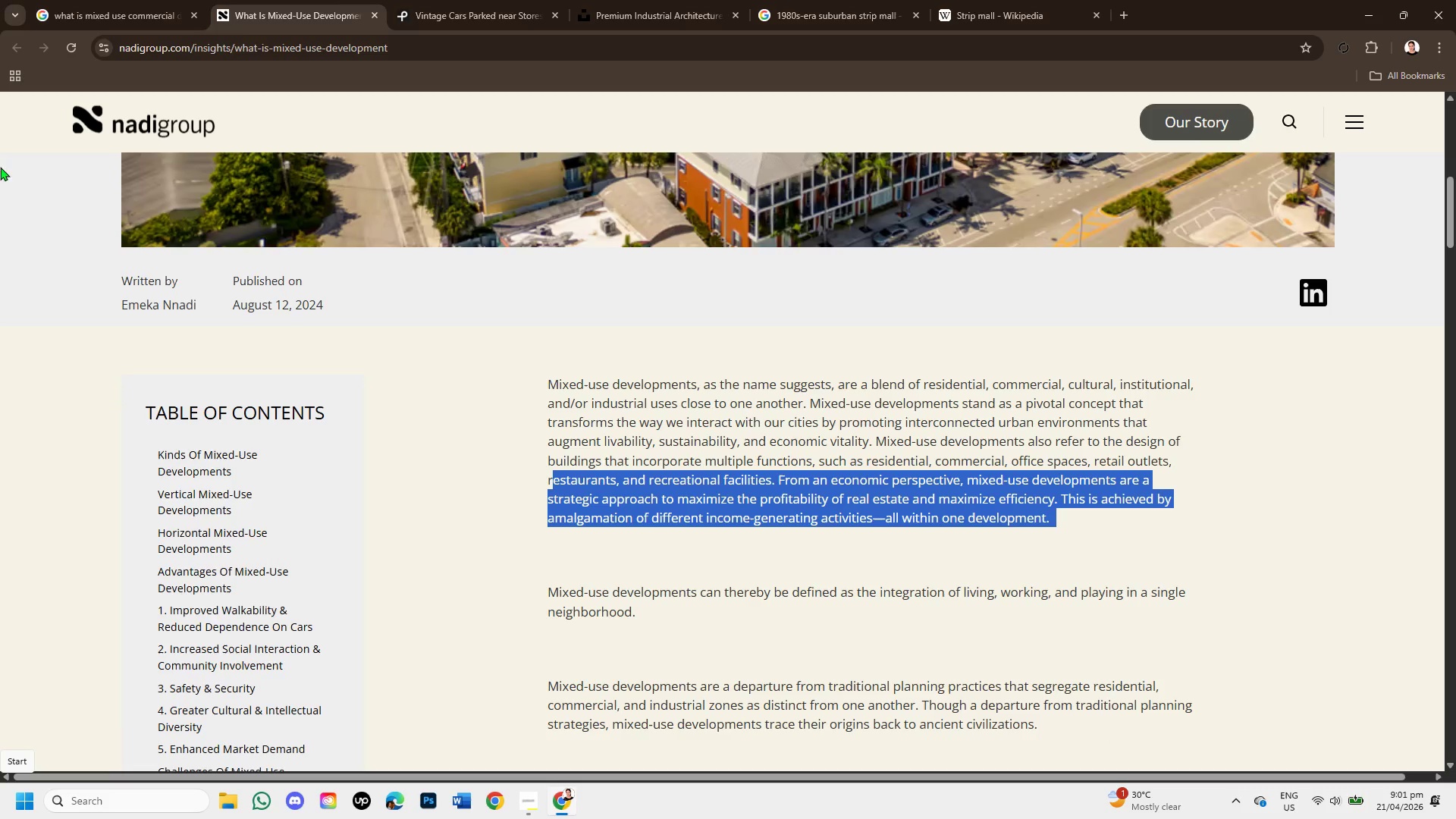 
wait(6.55)
 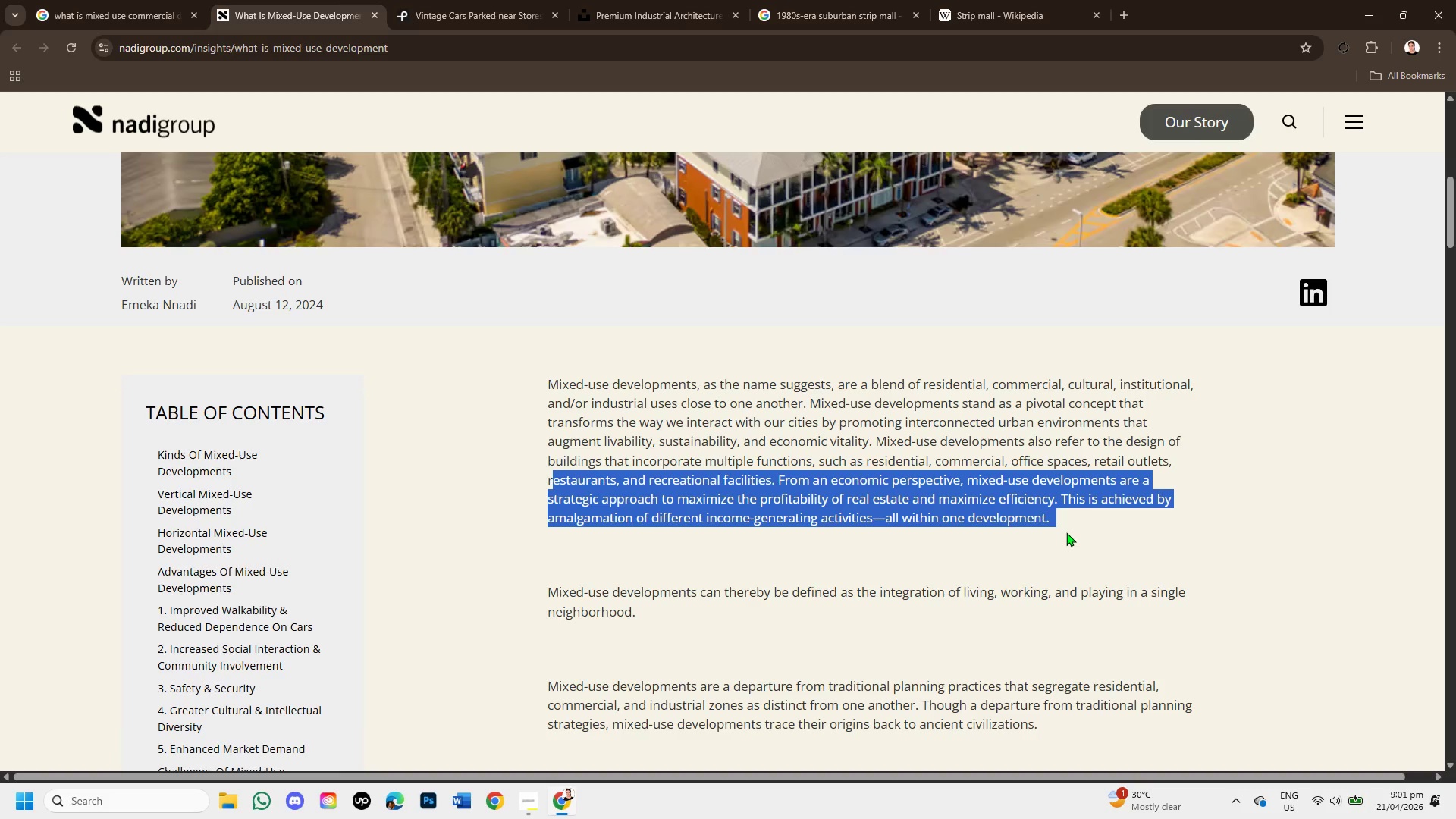 
scroll: coordinate [765, 551], scroll_direction: down, amount: 1.0
 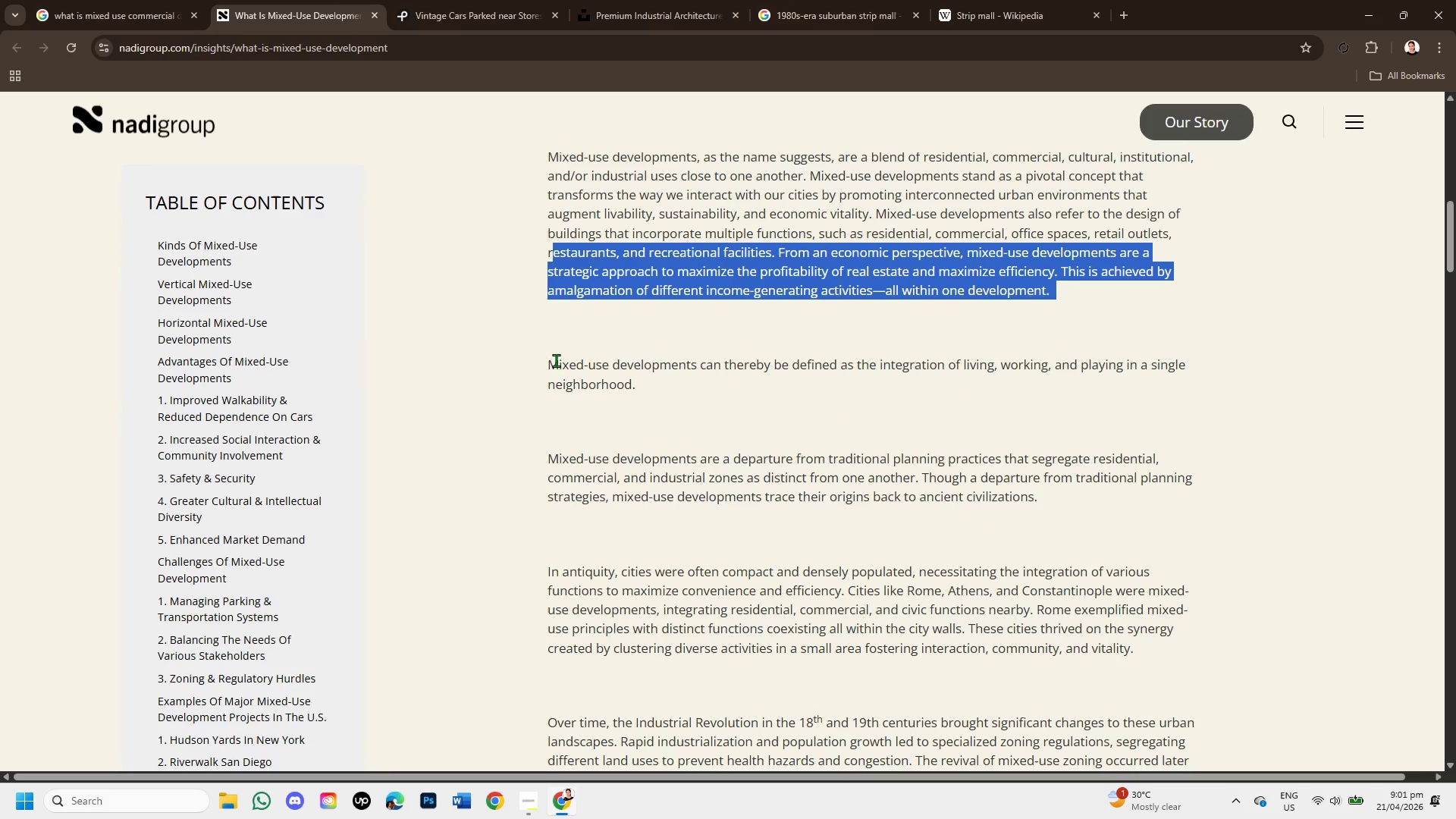 
left_click_drag(start_coordinate=[547, 358], to_coordinate=[652, 394])
 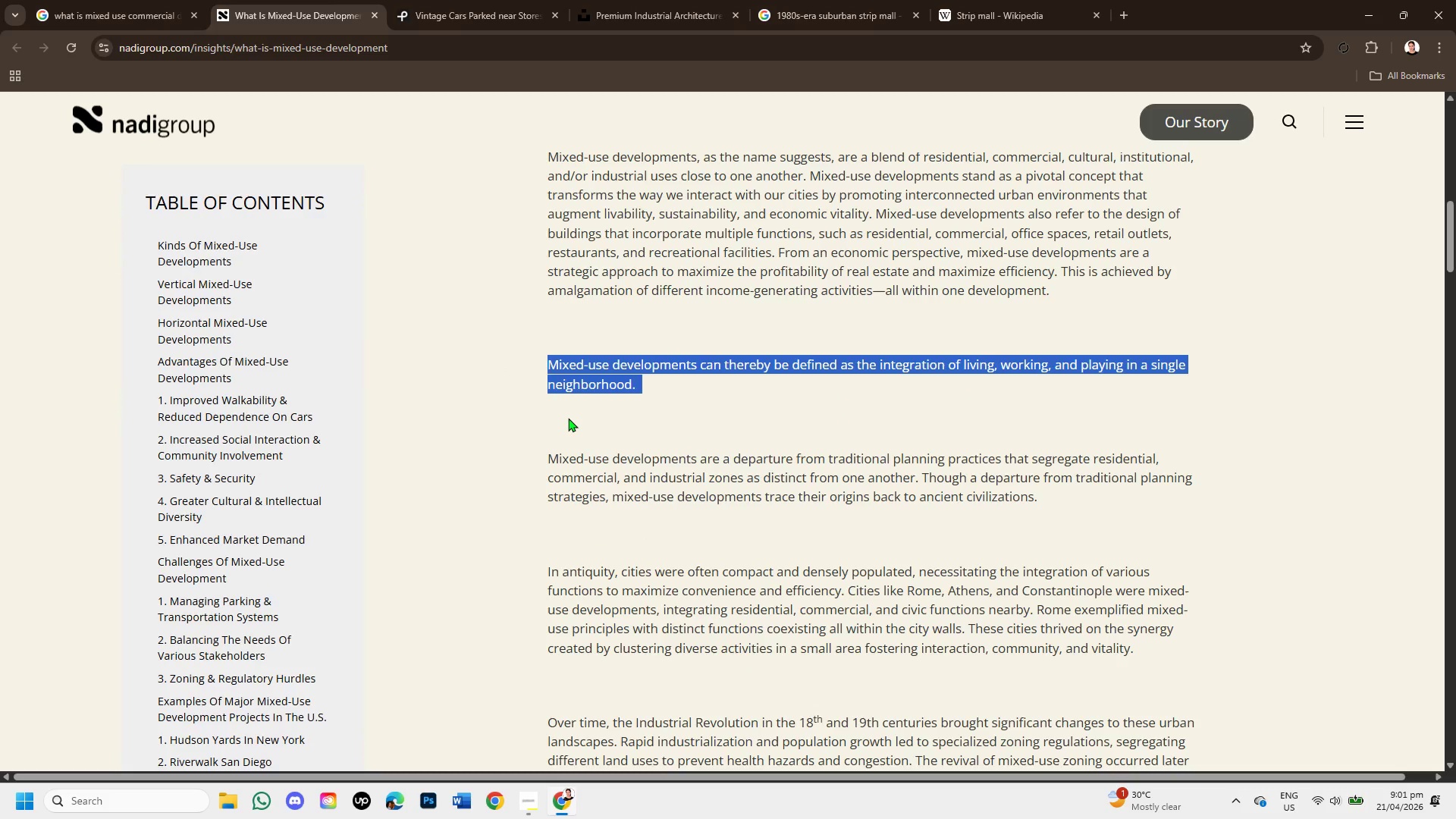 
wait(6.31)
 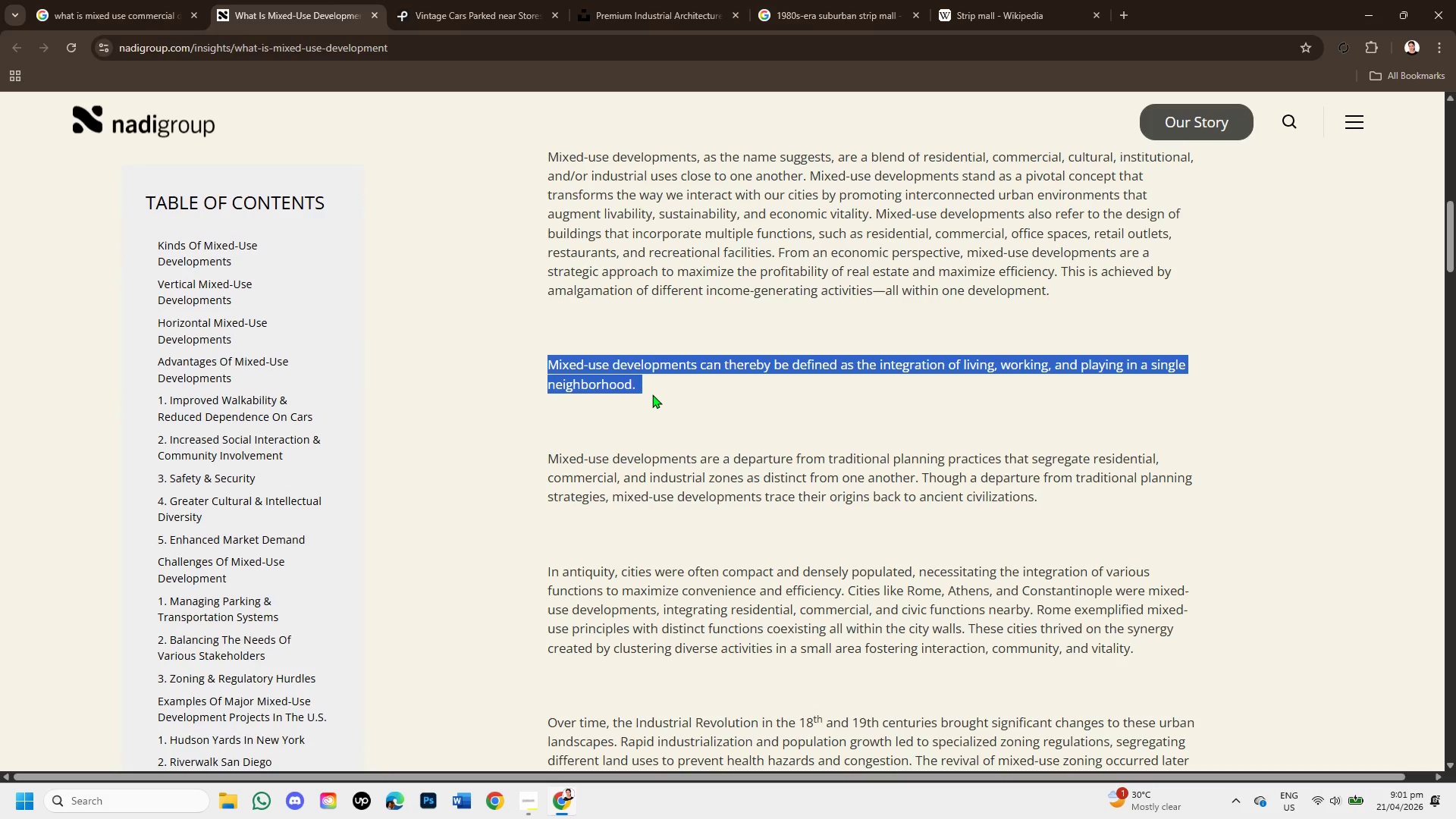 
left_click_drag(start_coordinate=[552, 453], to_coordinate=[1129, 494])
 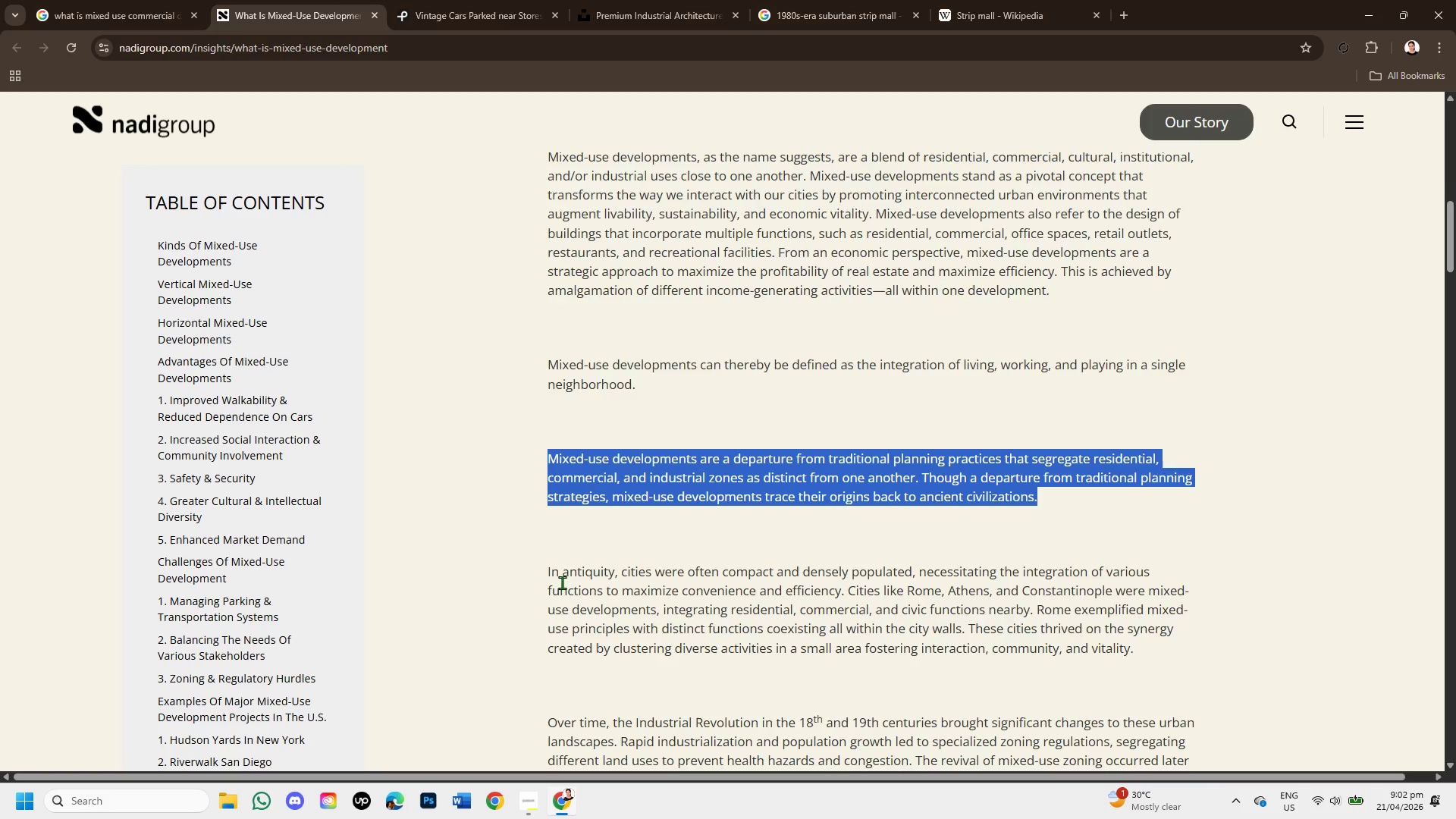 
scroll: coordinate [562, 582], scroll_direction: down, amount: 1.0
 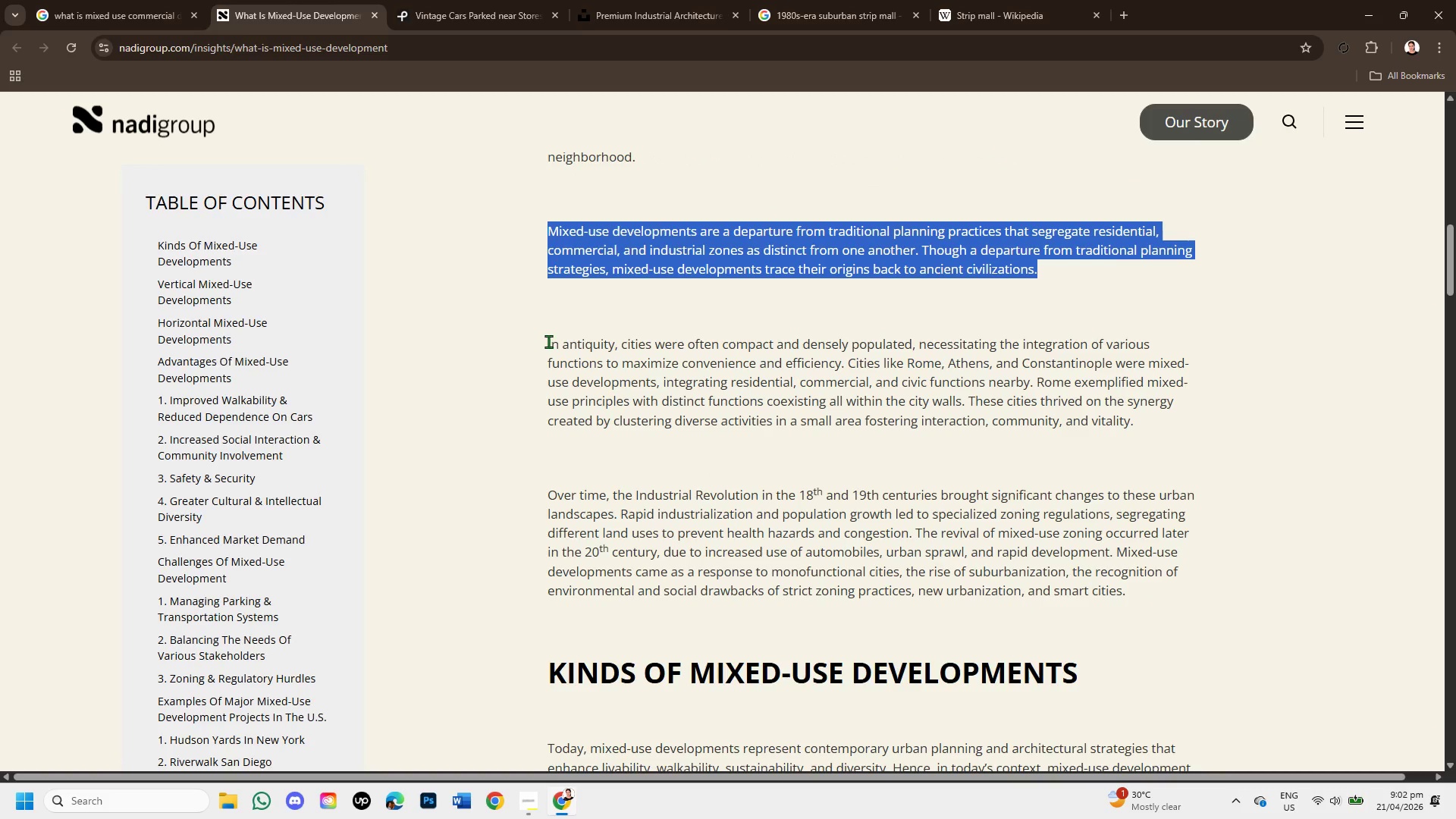 
left_click_drag(start_coordinate=[544, 341], to_coordinate=[1157, 412])
 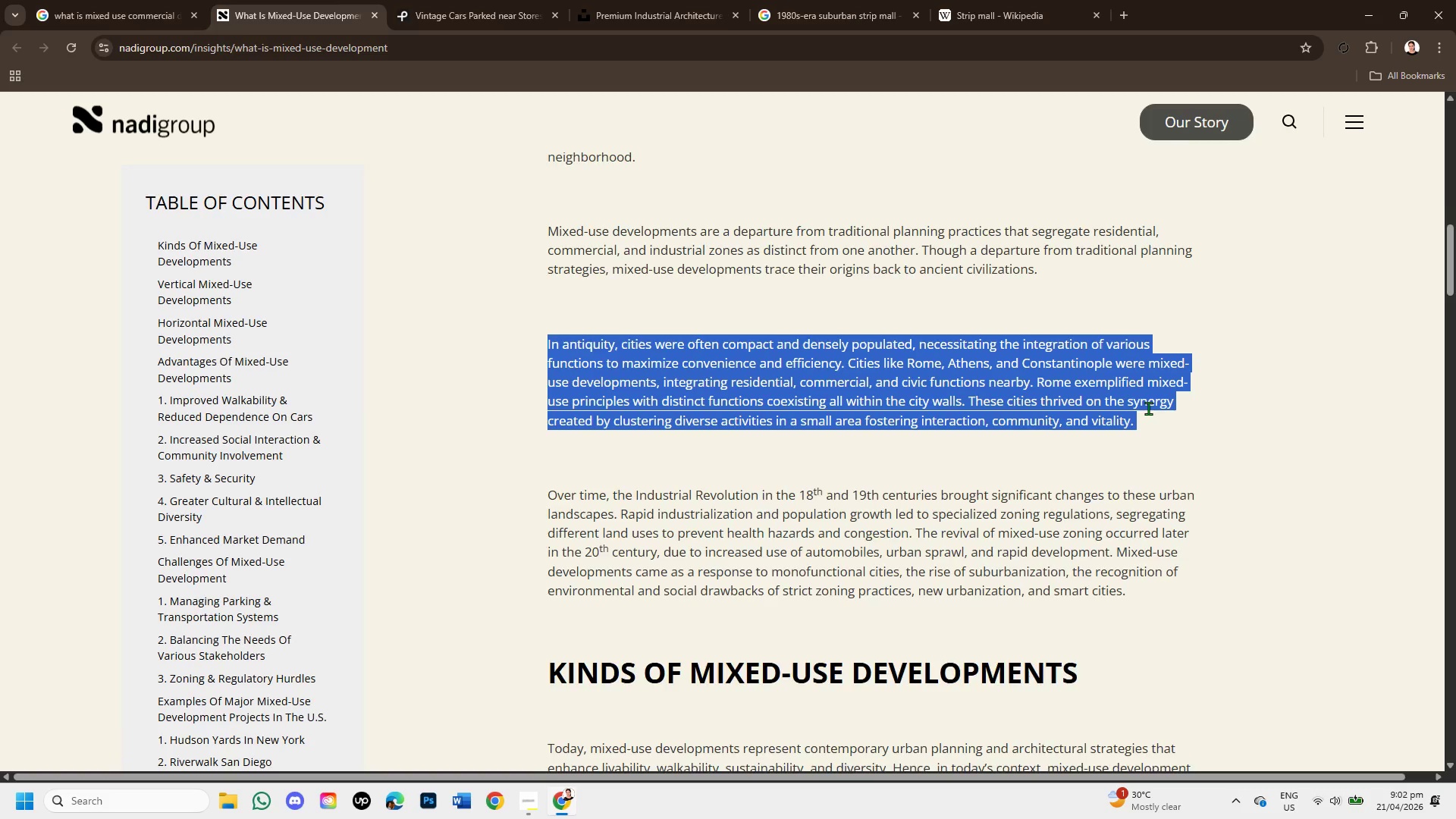 
scroll: coordinate [1148, 408], scroll_direction: down, amount: 1.0
 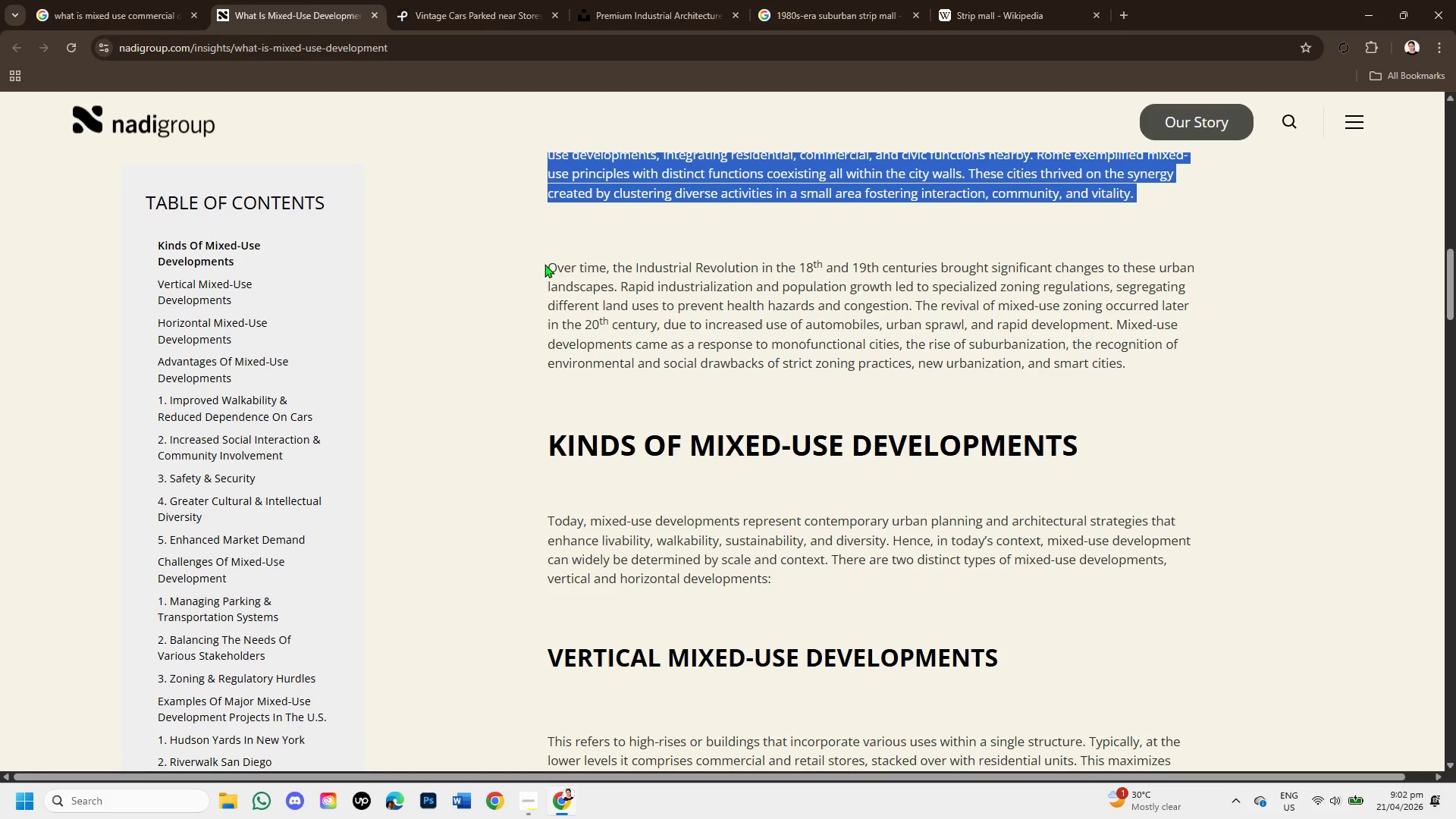 
left_click_drag(start_coordinate=[544, 264], to_coordinate=[1112, 325])
 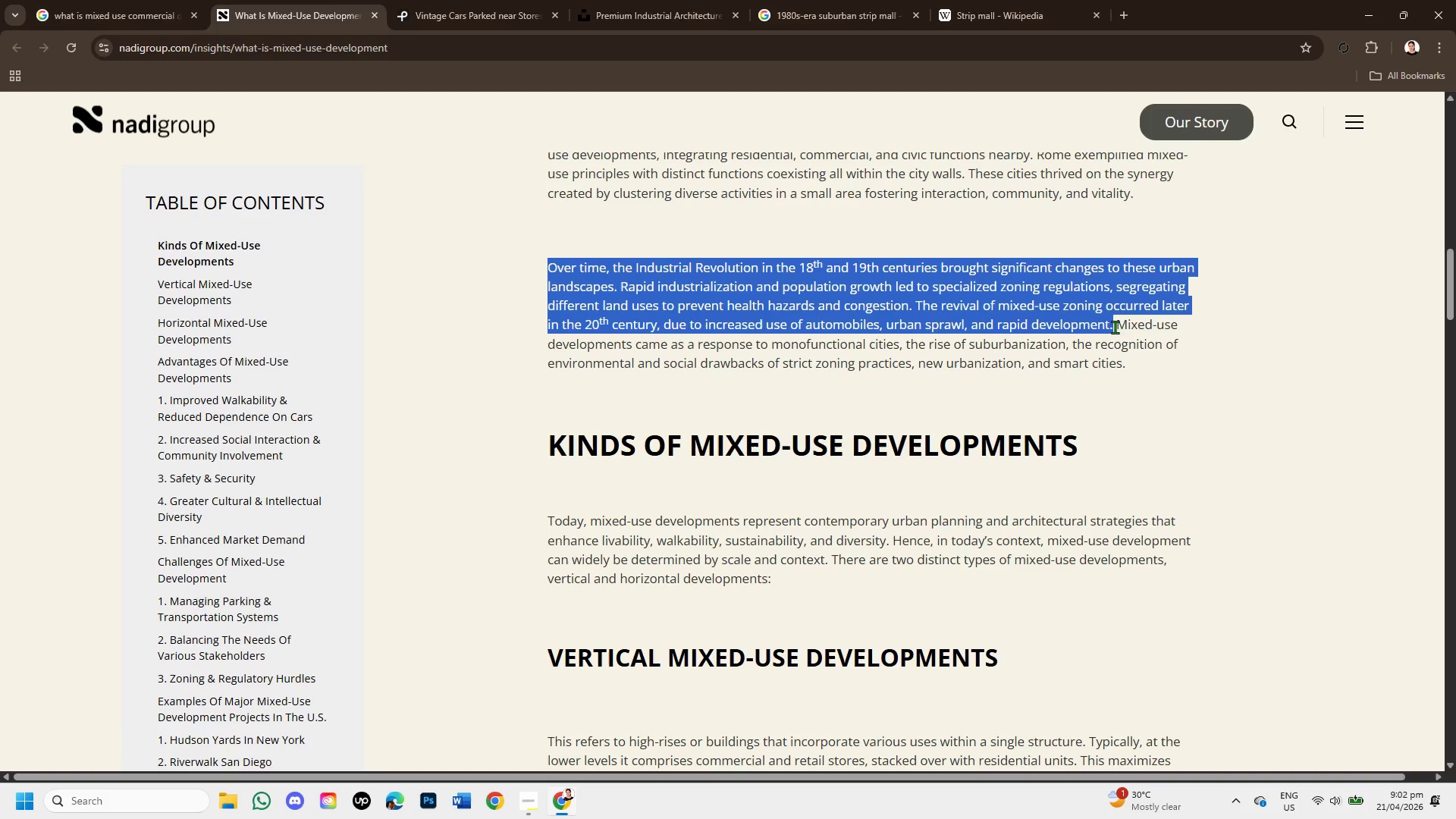 
wait(5.44)
 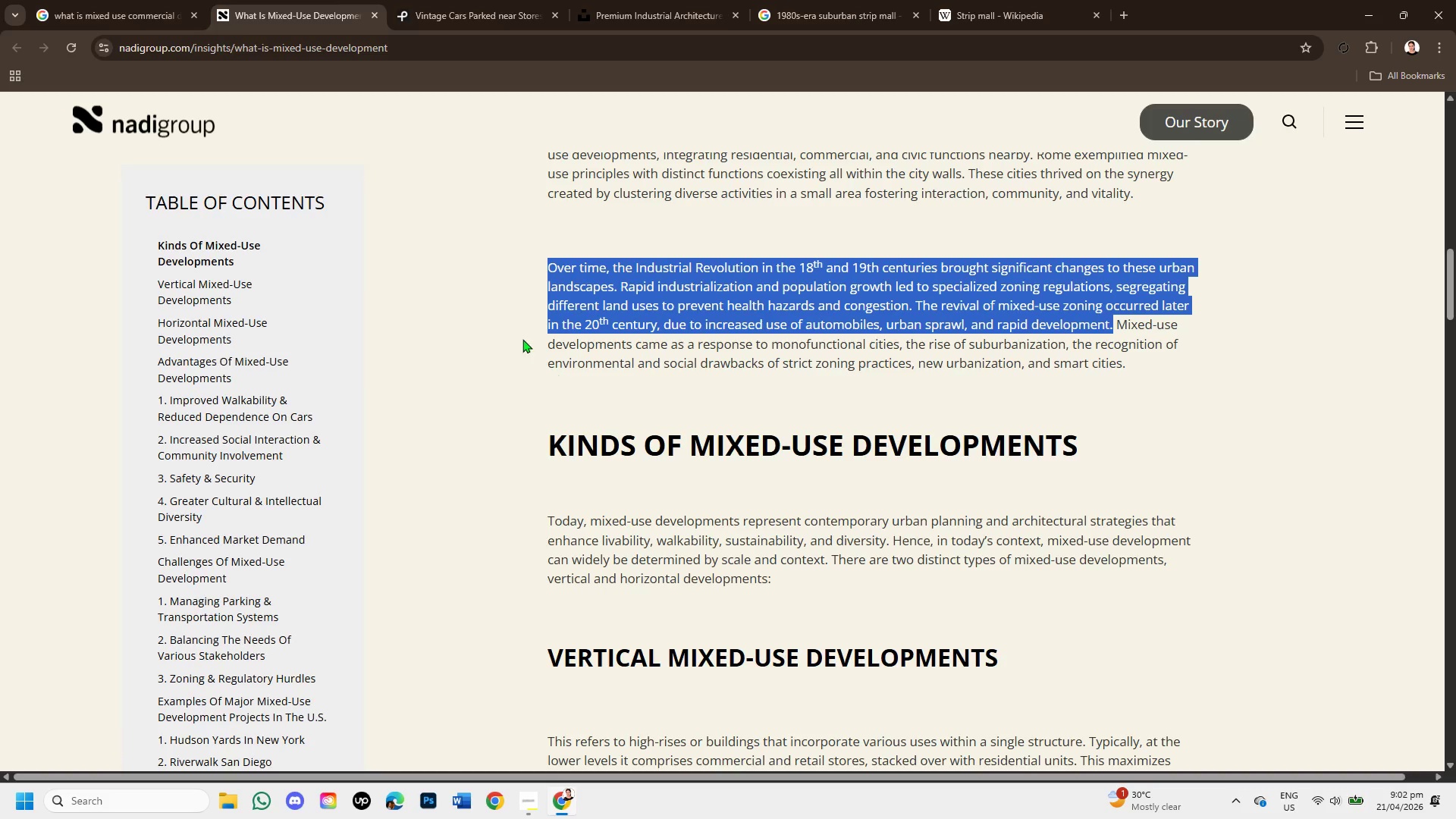 
left_click_drag(start_coordinate=[1119, 325], to_coordinate=[1153, 359])
 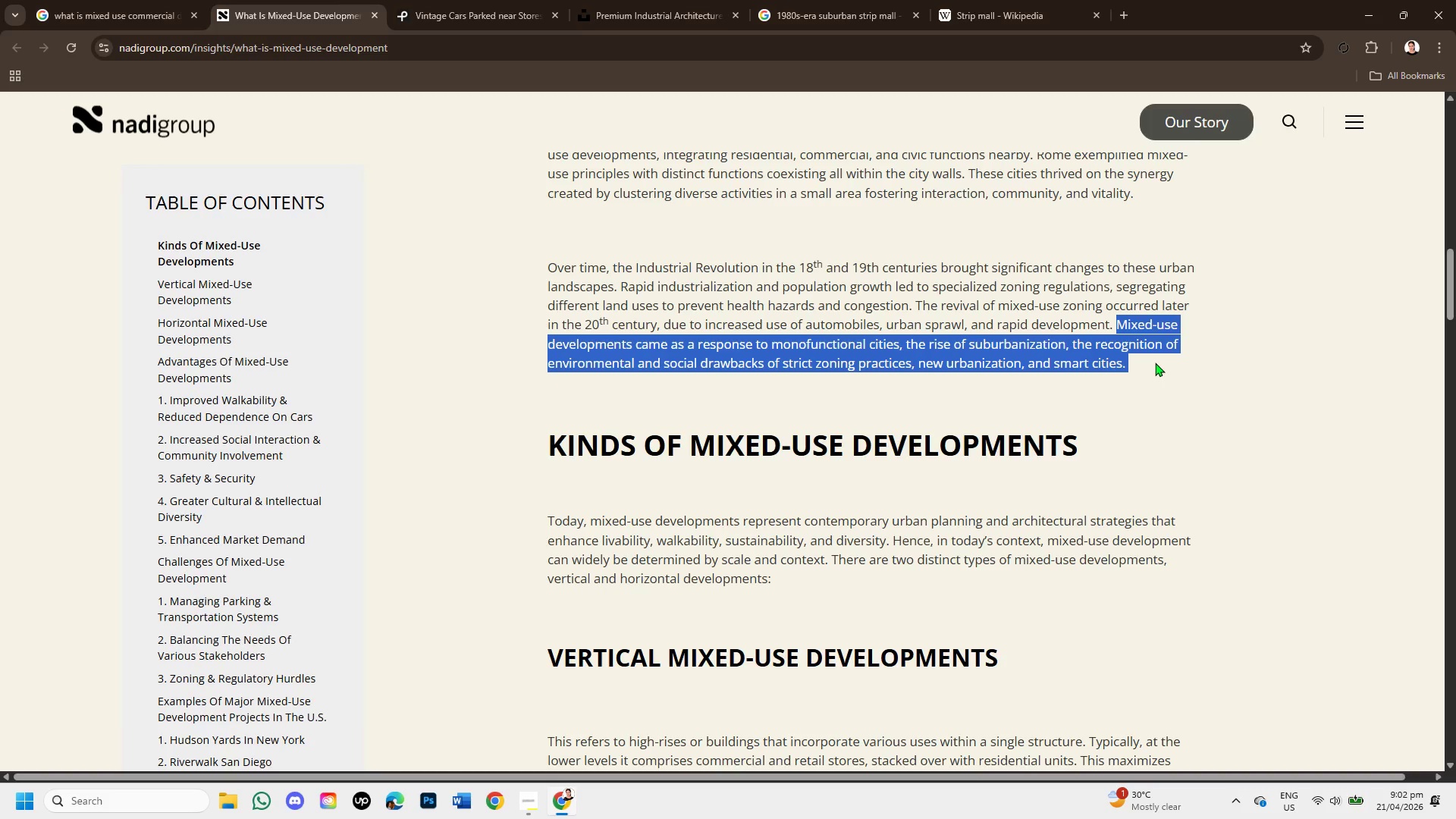 
scroll: coordinate [1155, 362], scroll_direction: down, amount: 1.0
 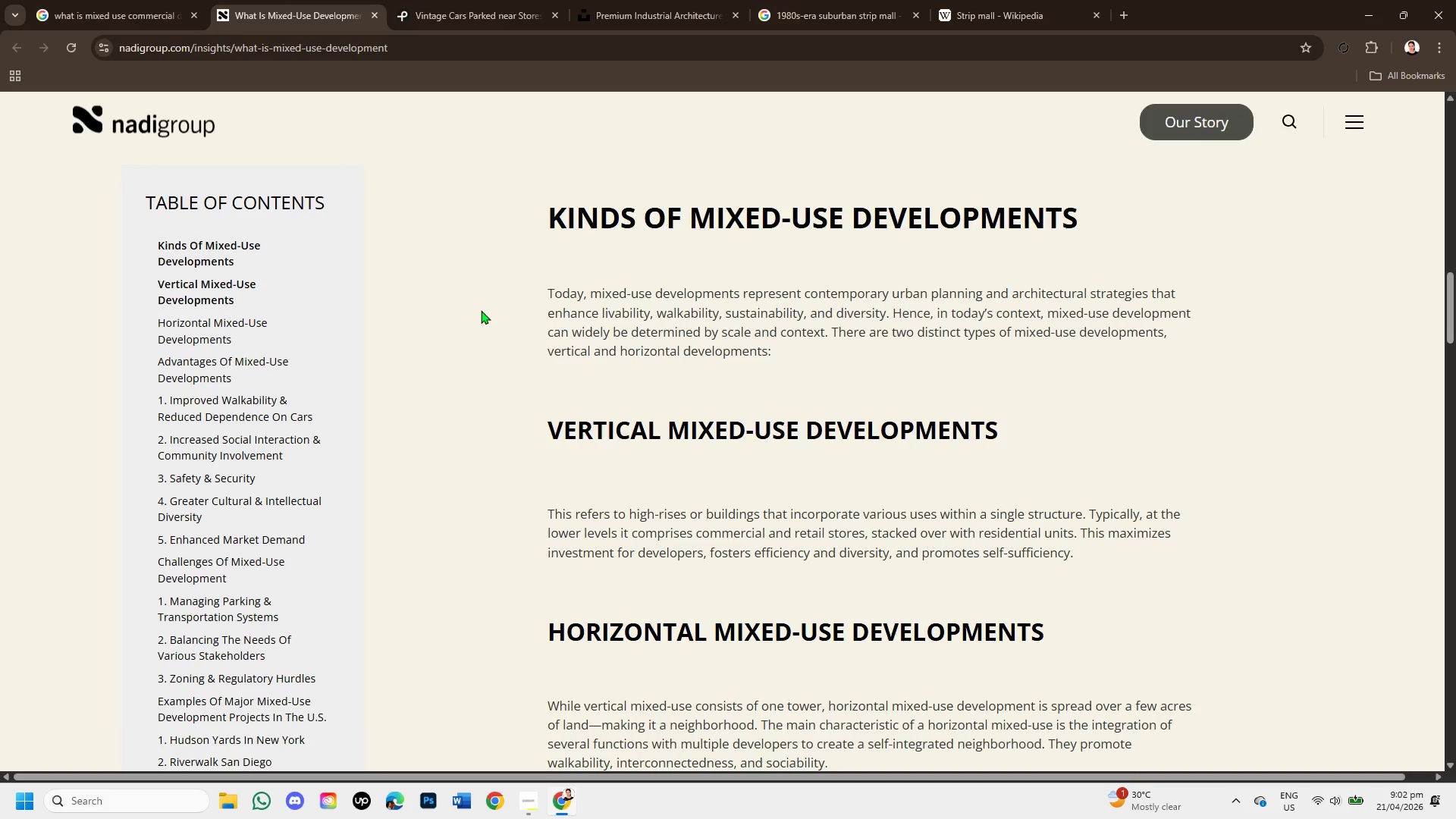 
left_click_drag(start_coordinate=[546, 292], to_coordinate=[910, 351])
 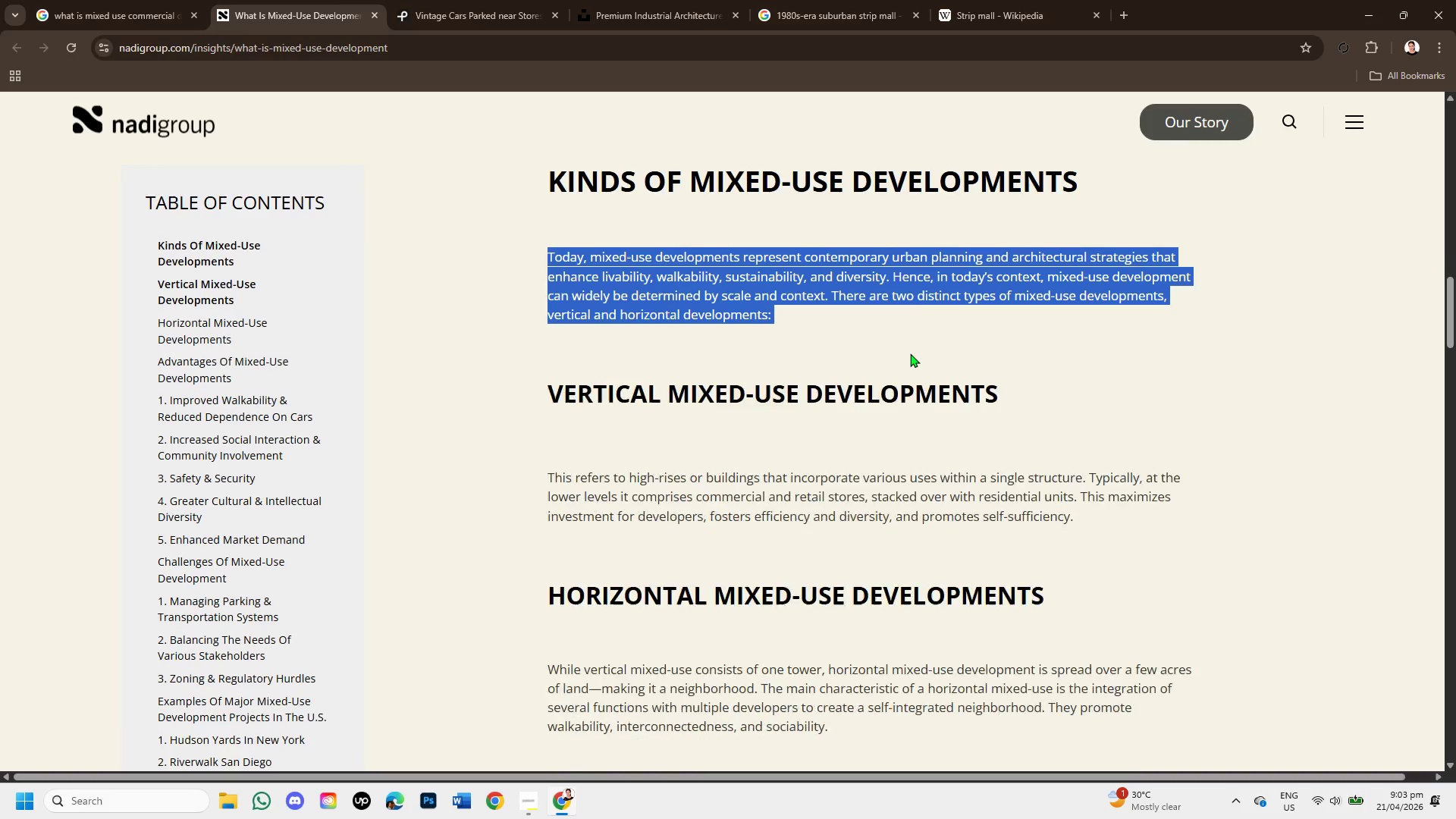 
scroll: coordinate [910, 353], scroll_direction: down, amount: 1.0
 